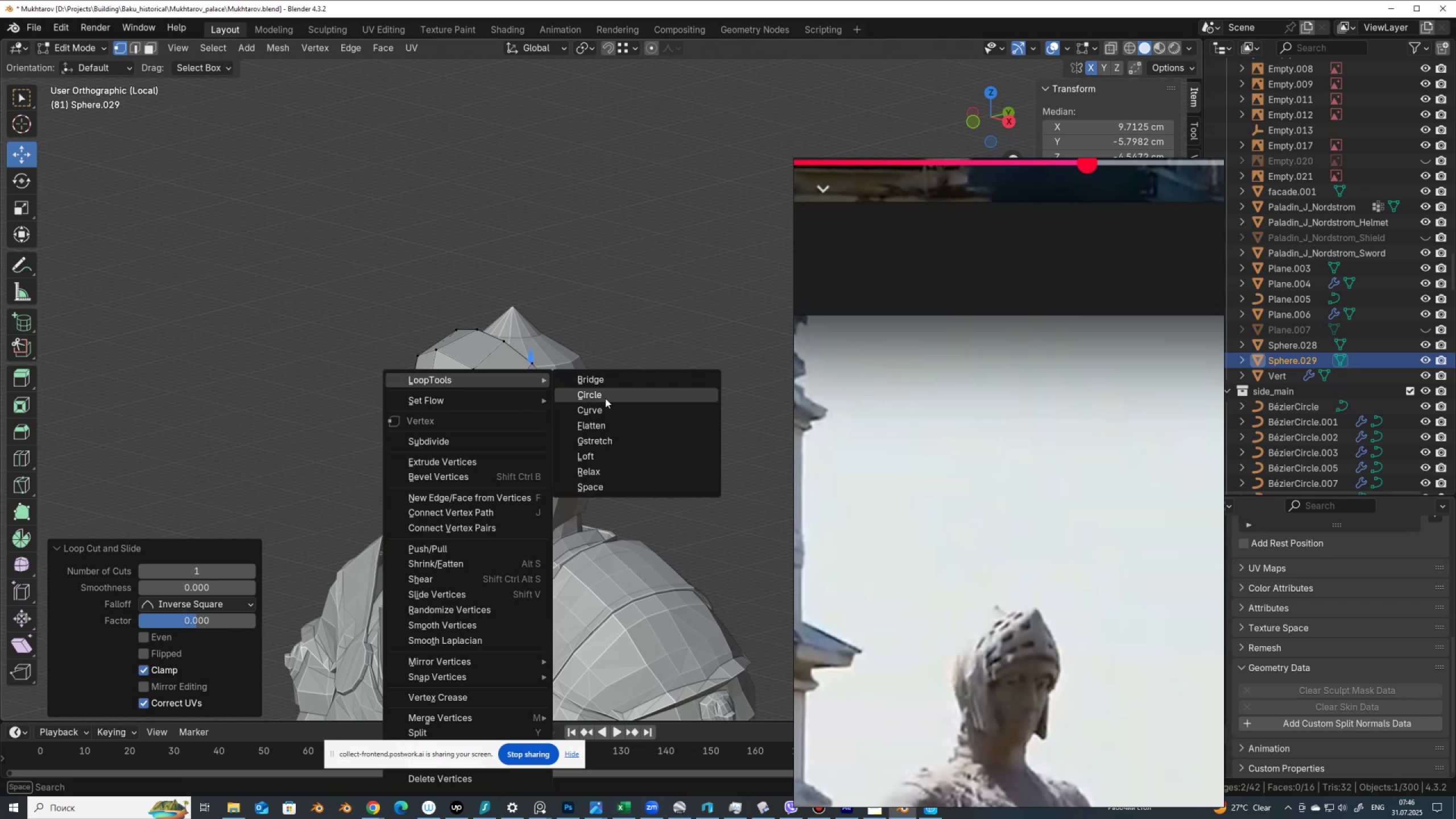 
key(2)
 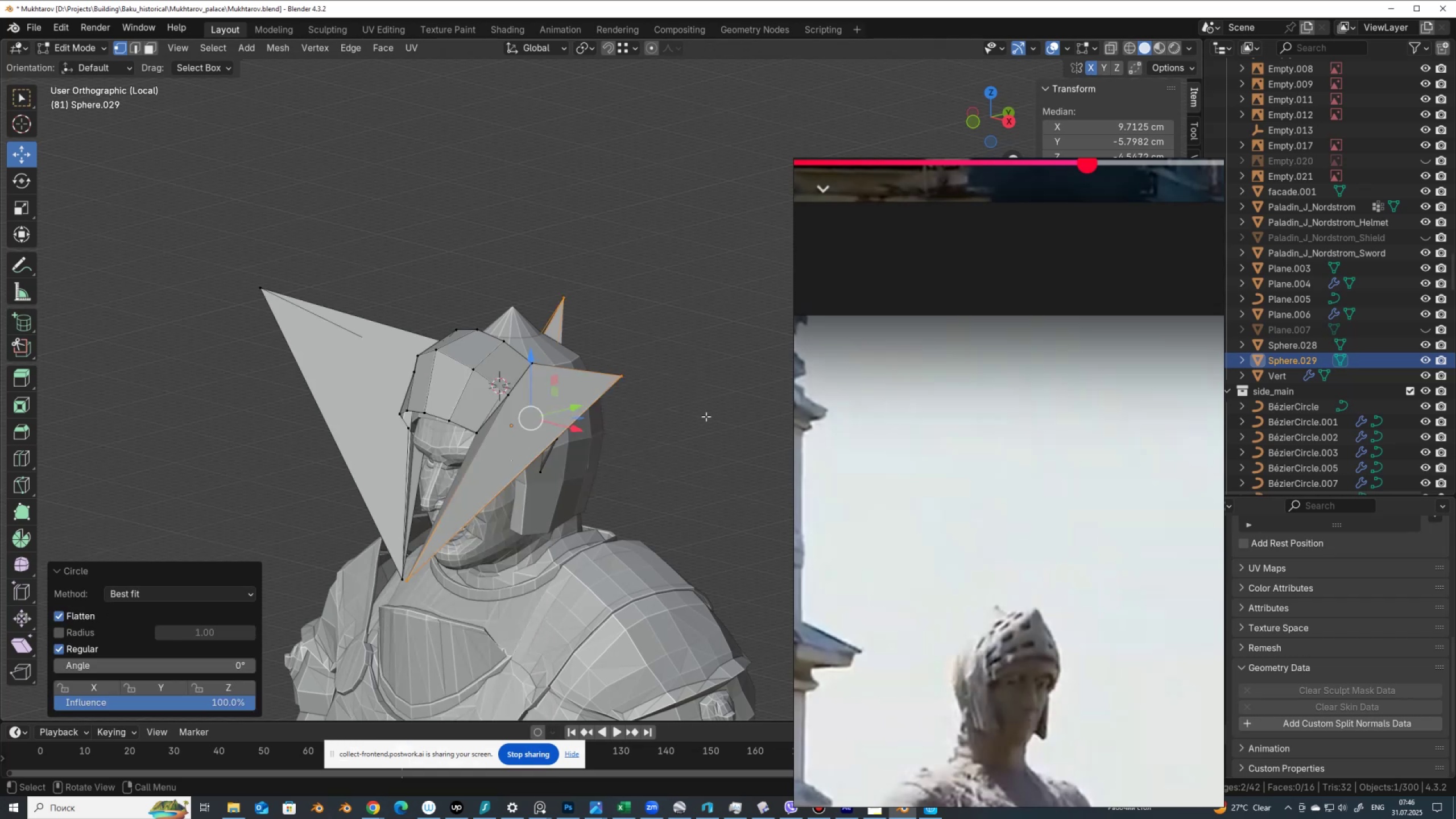 
key(Control+ControlLeft)
 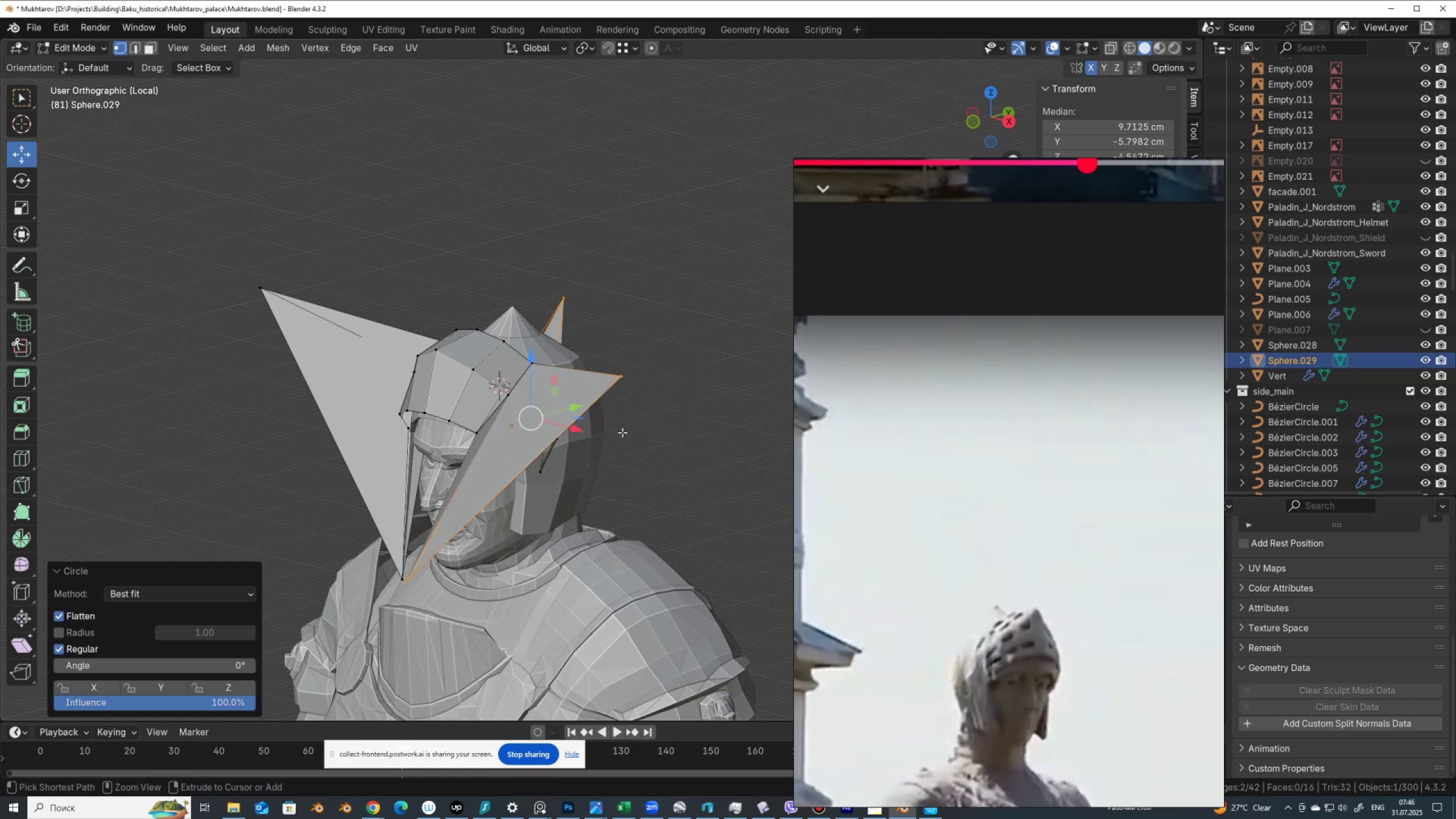 
key(Control+Z)
 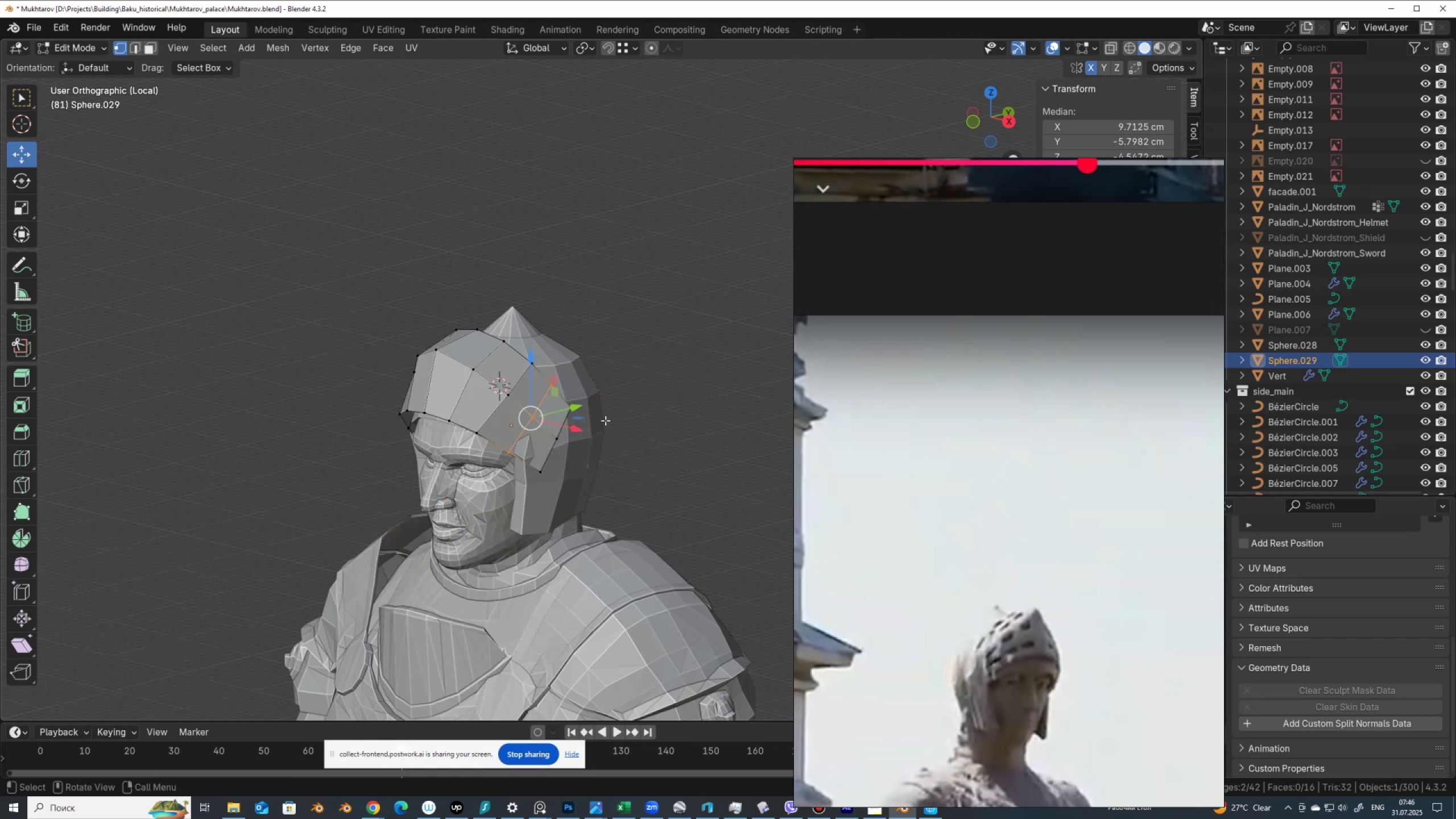 
key(2)
 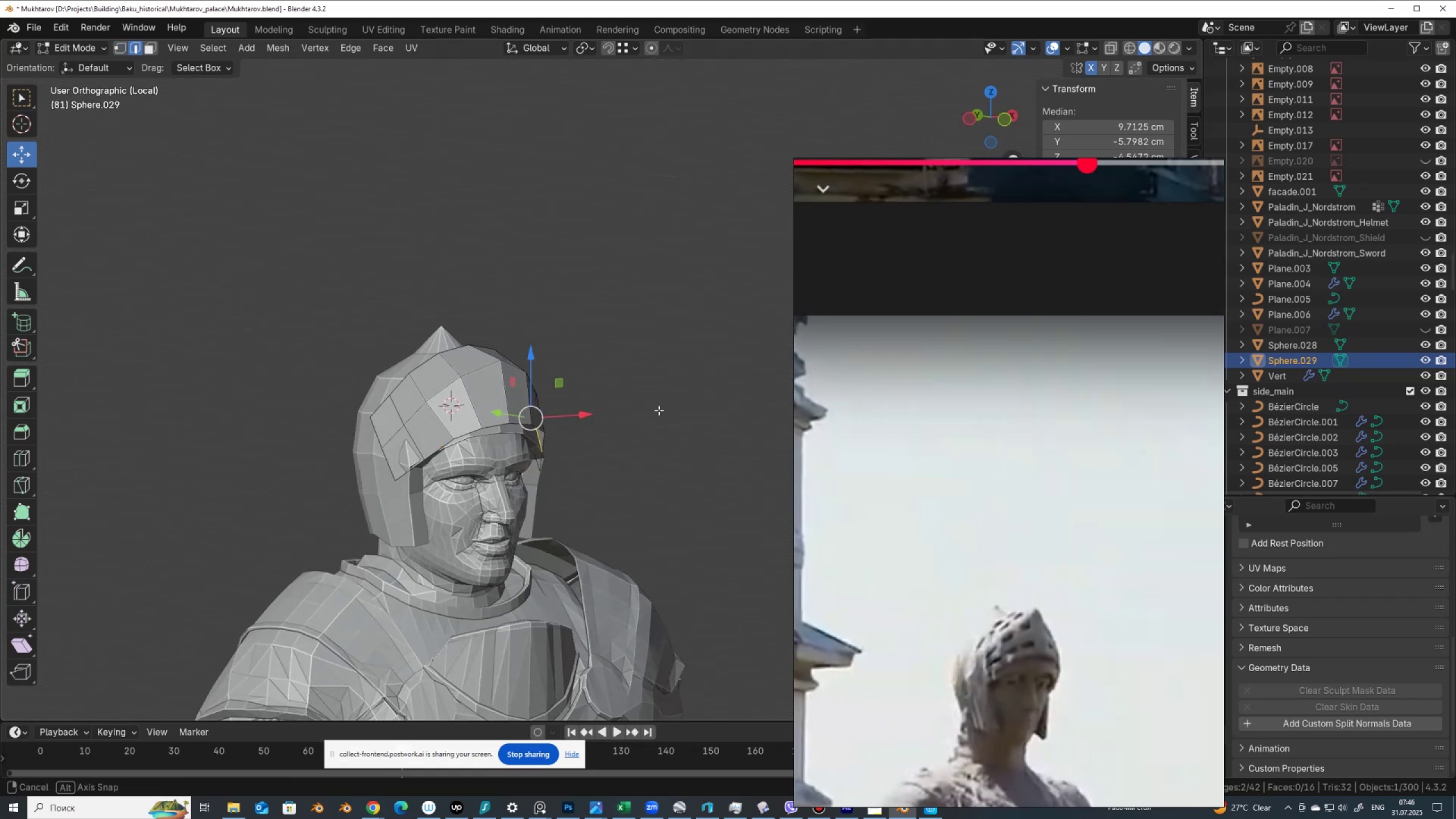 
hold_key(key=AltLeft, duration=0.91)
hold_key(key=ShiftLeft, duration=0.88)
left_click([409, 437])
 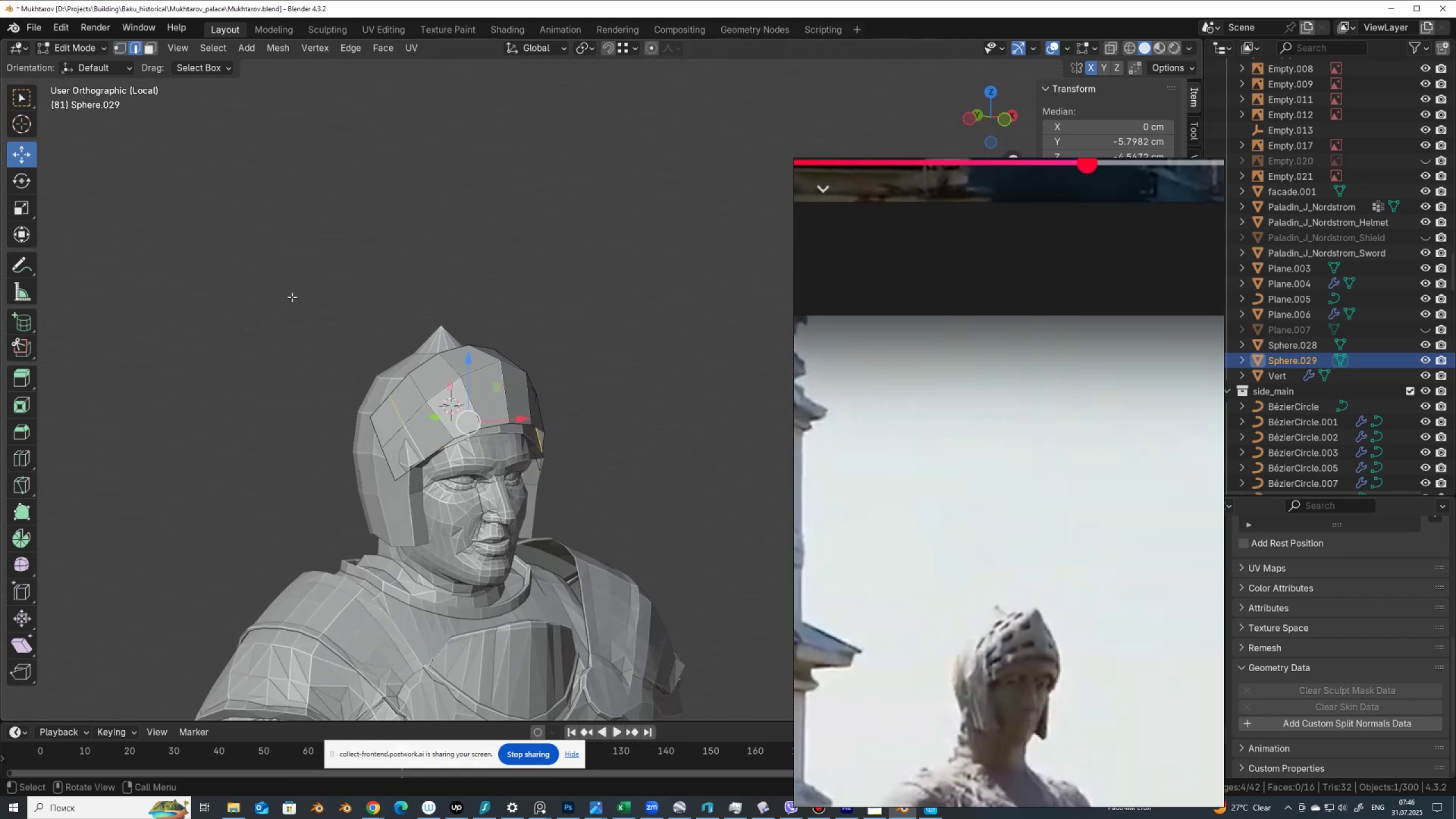 
right_click([292, 297])
 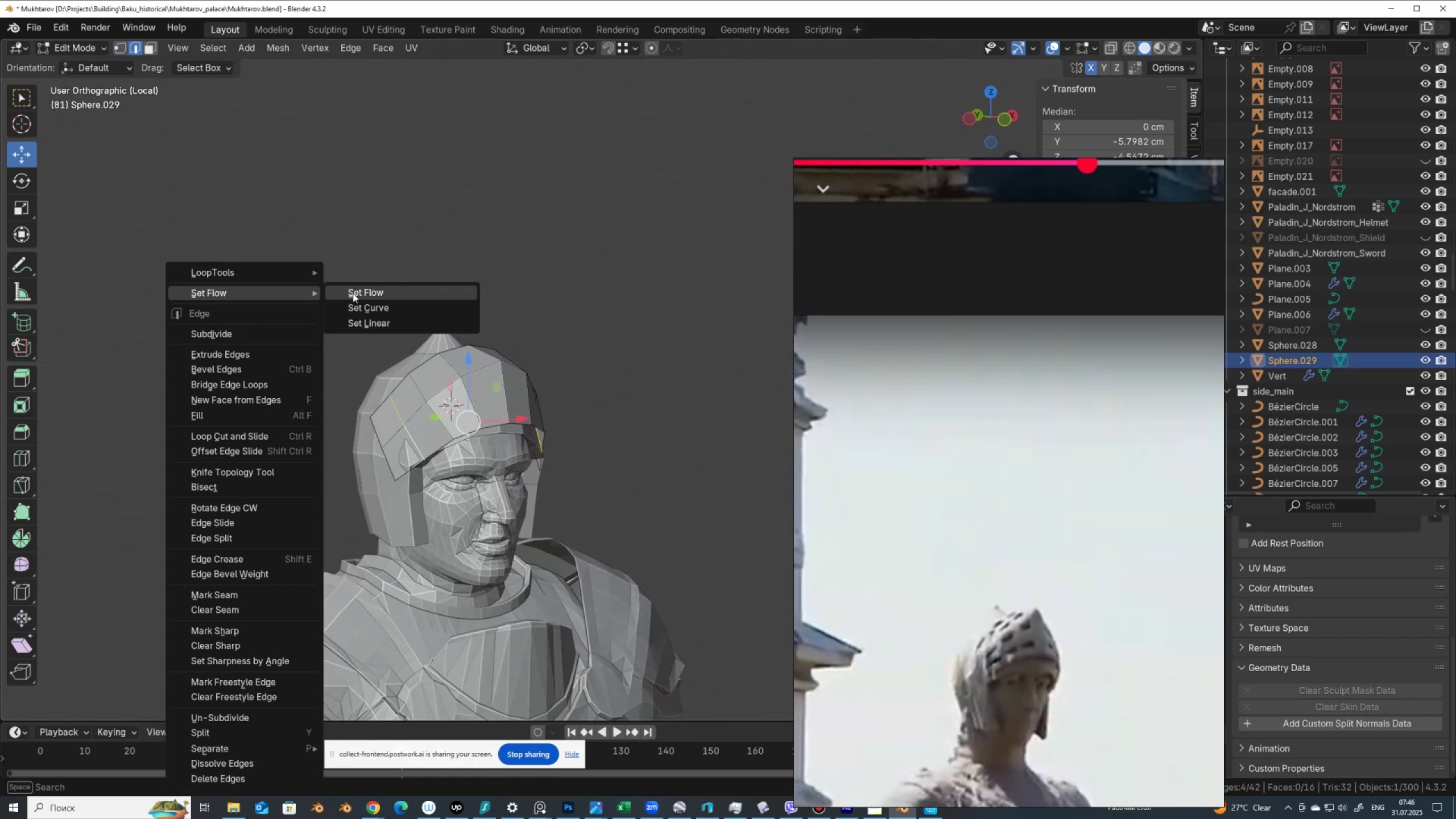 
left_click([353, 292])
 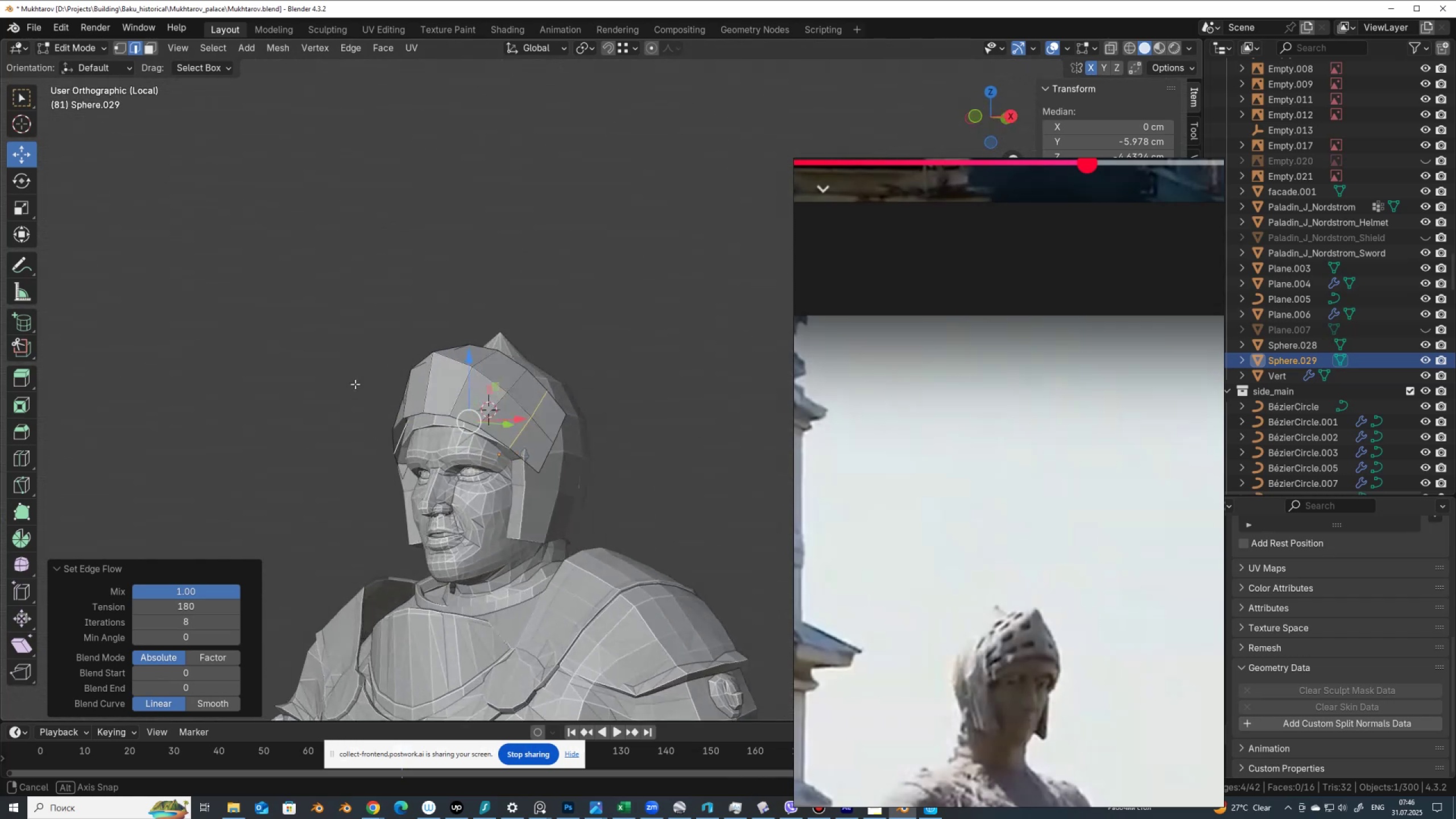 
wait(5.94)
 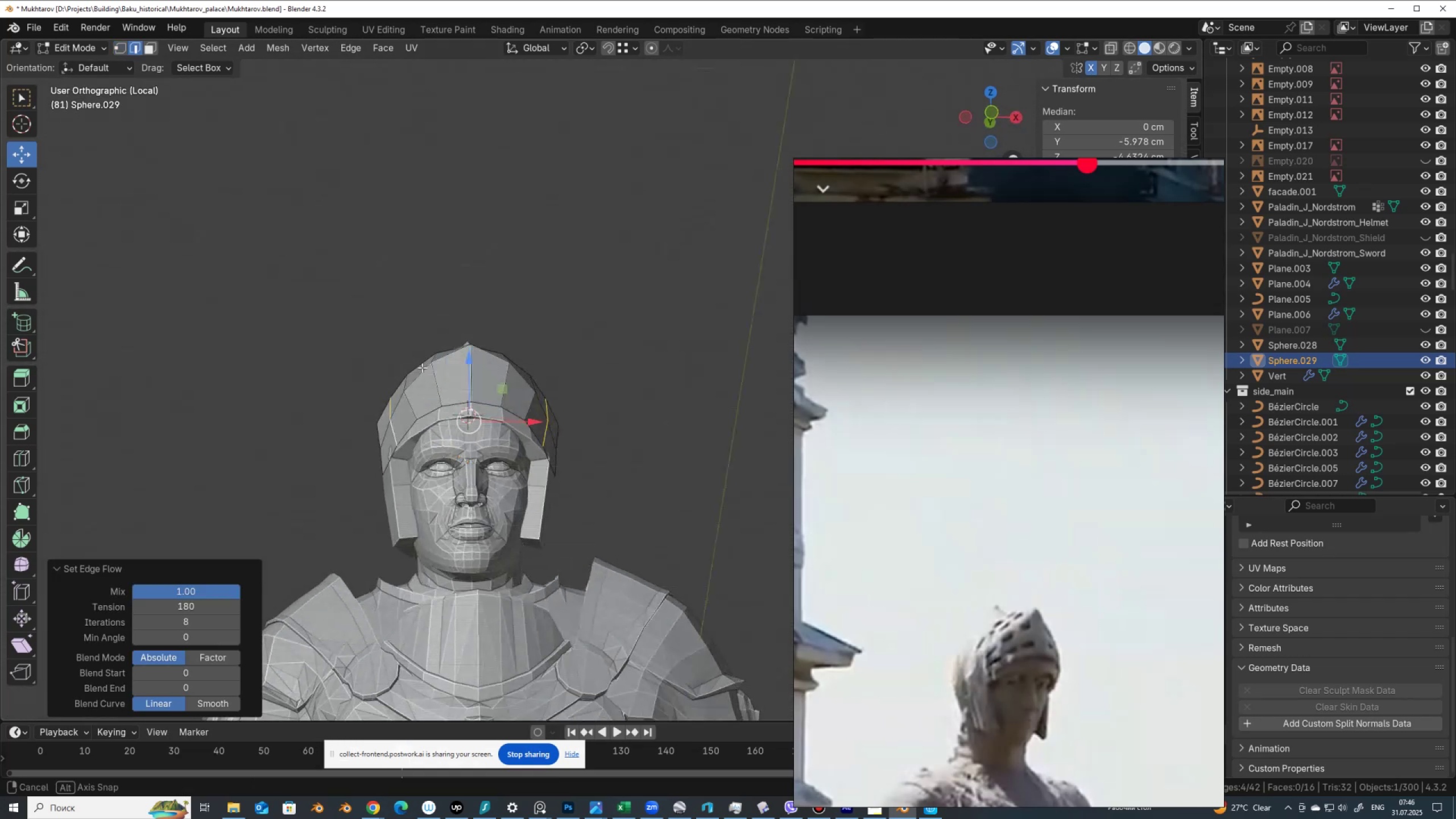 
hold_key(key=AltLeft, duration=0.45)
 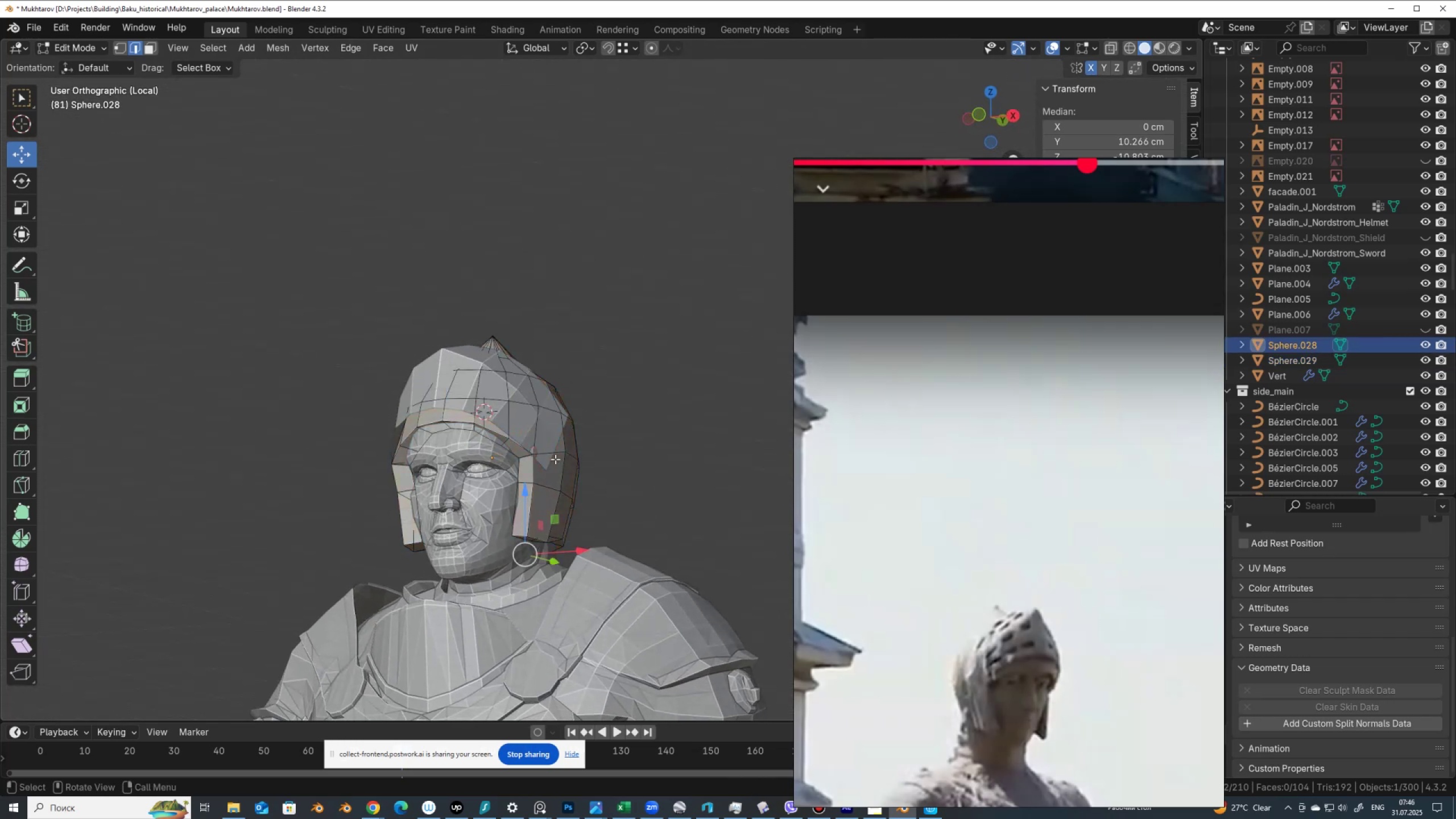 
key(Q)
 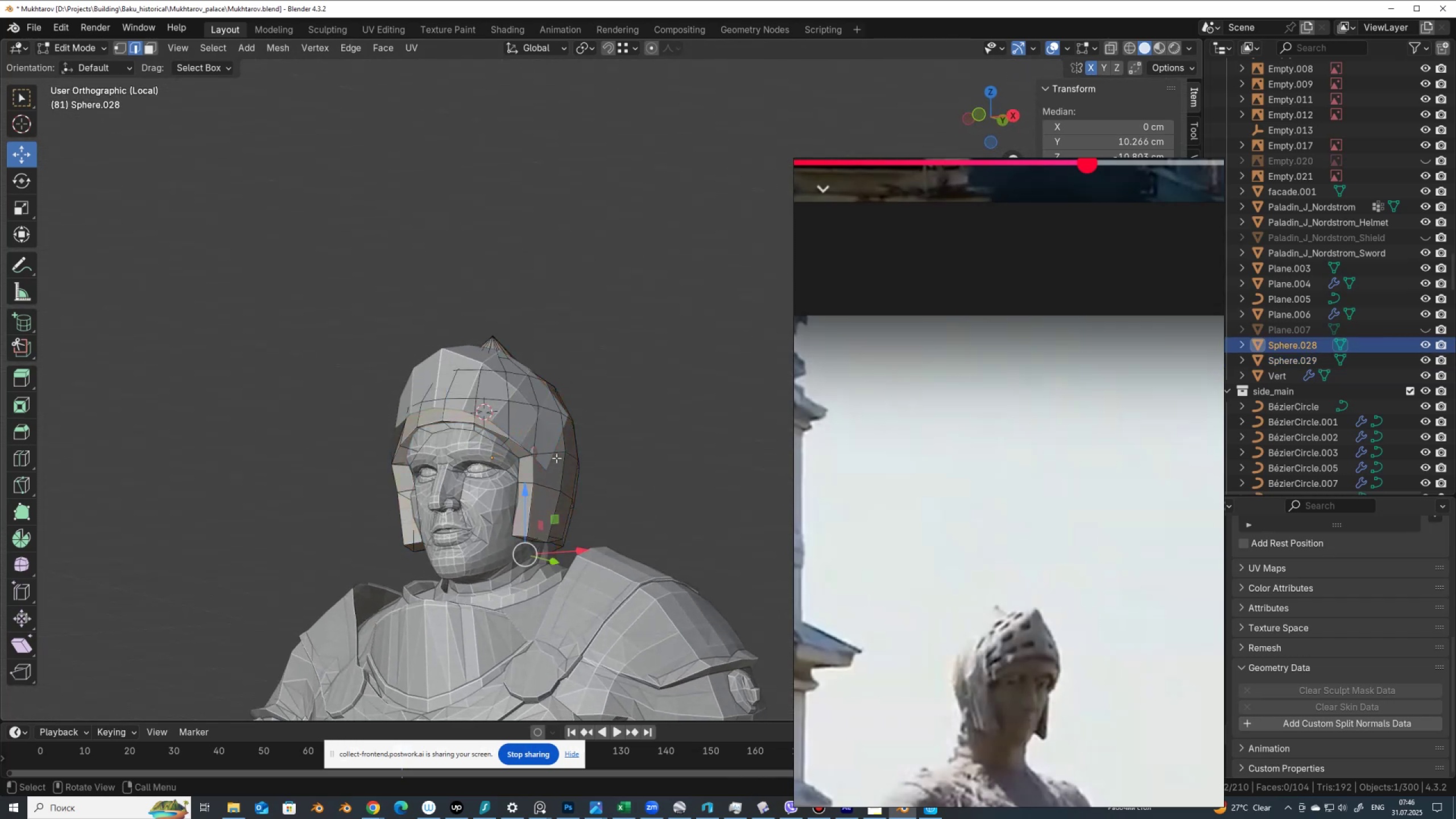 
left_click([558, 454])
 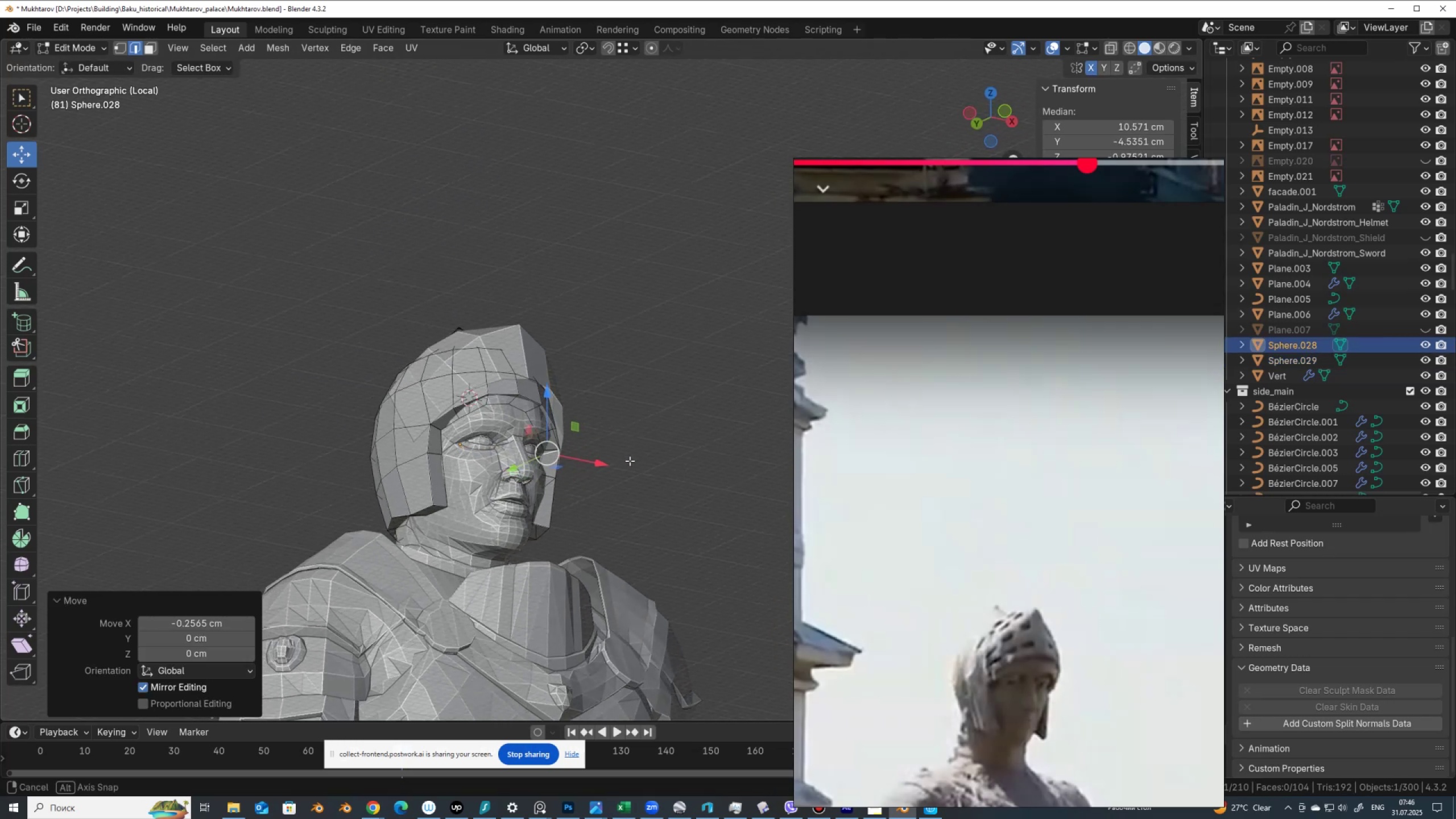 
key(Tab)
 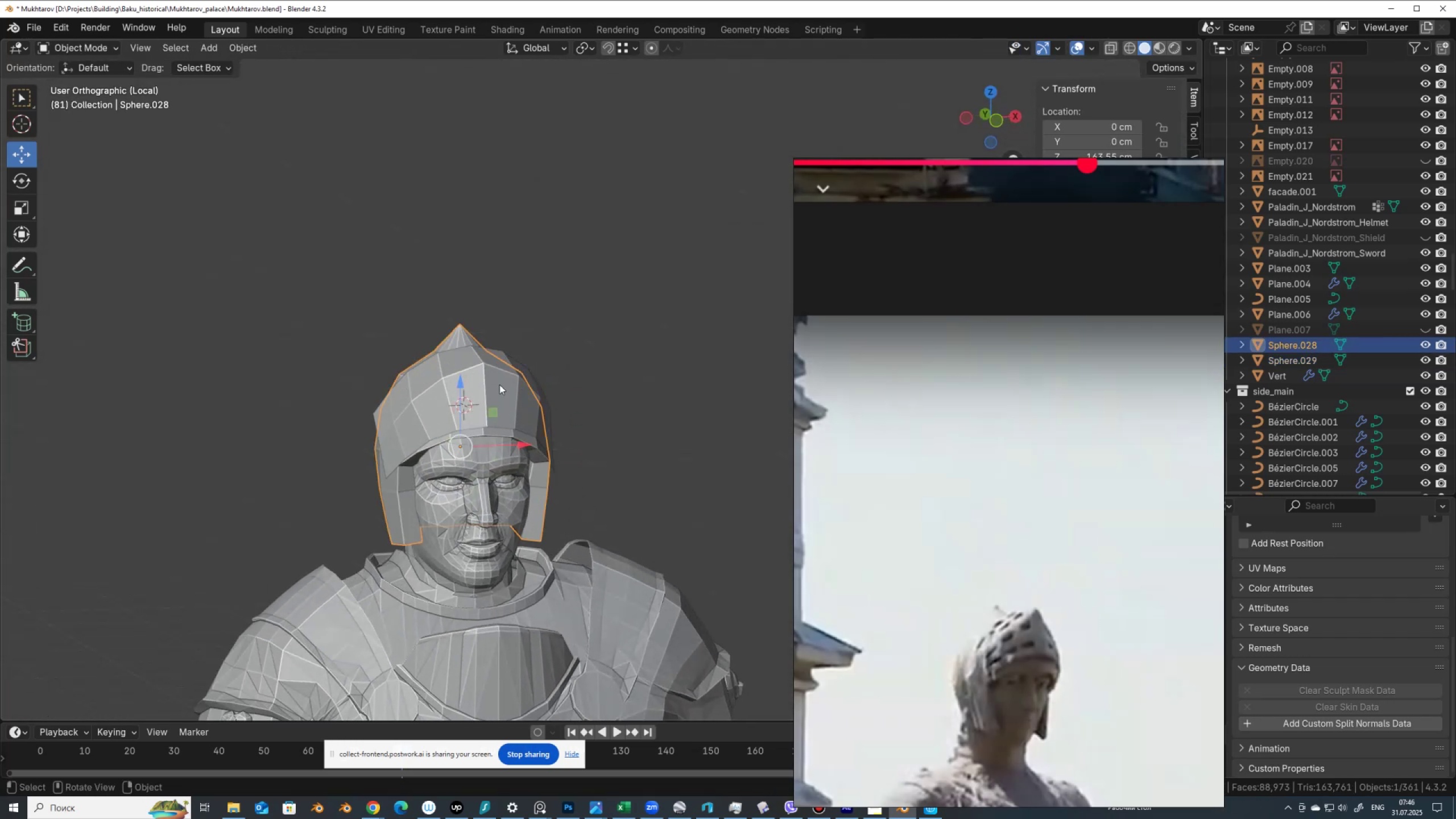 
left_click([494, 382])
 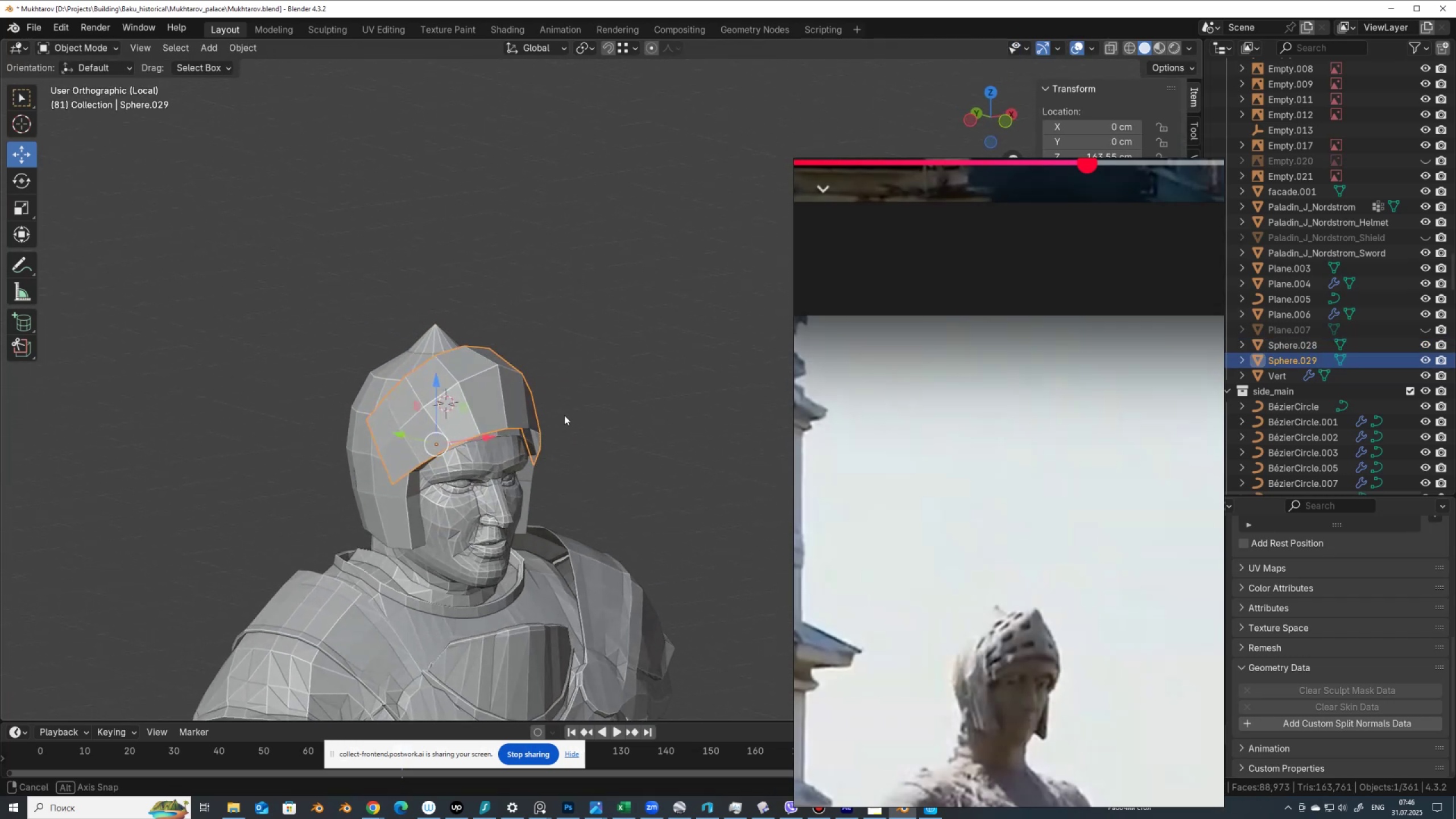 
key(Control+S)
 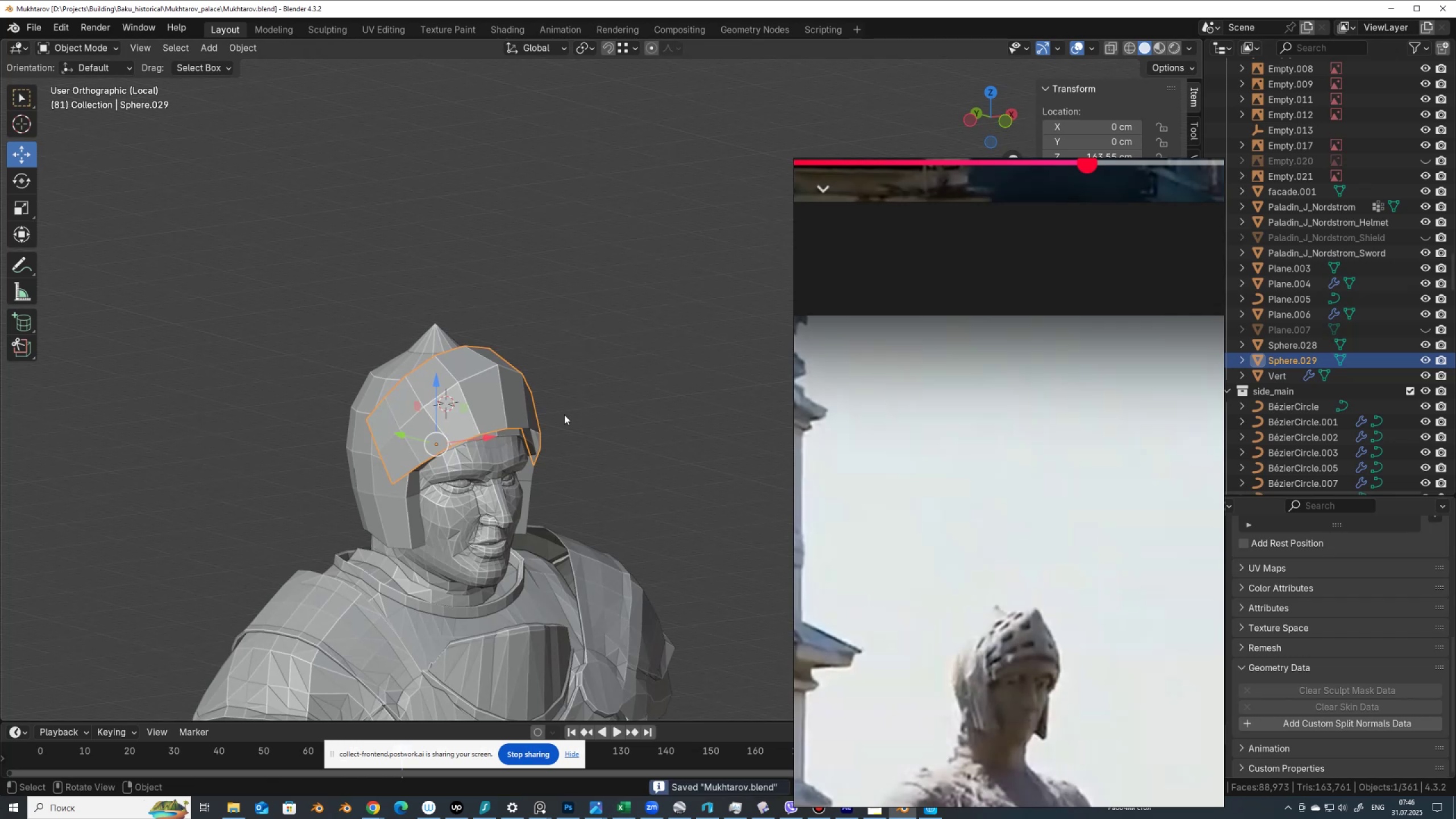 
scroll: coordinate [580, 526], scroll_direction: down, amount: 10.0
 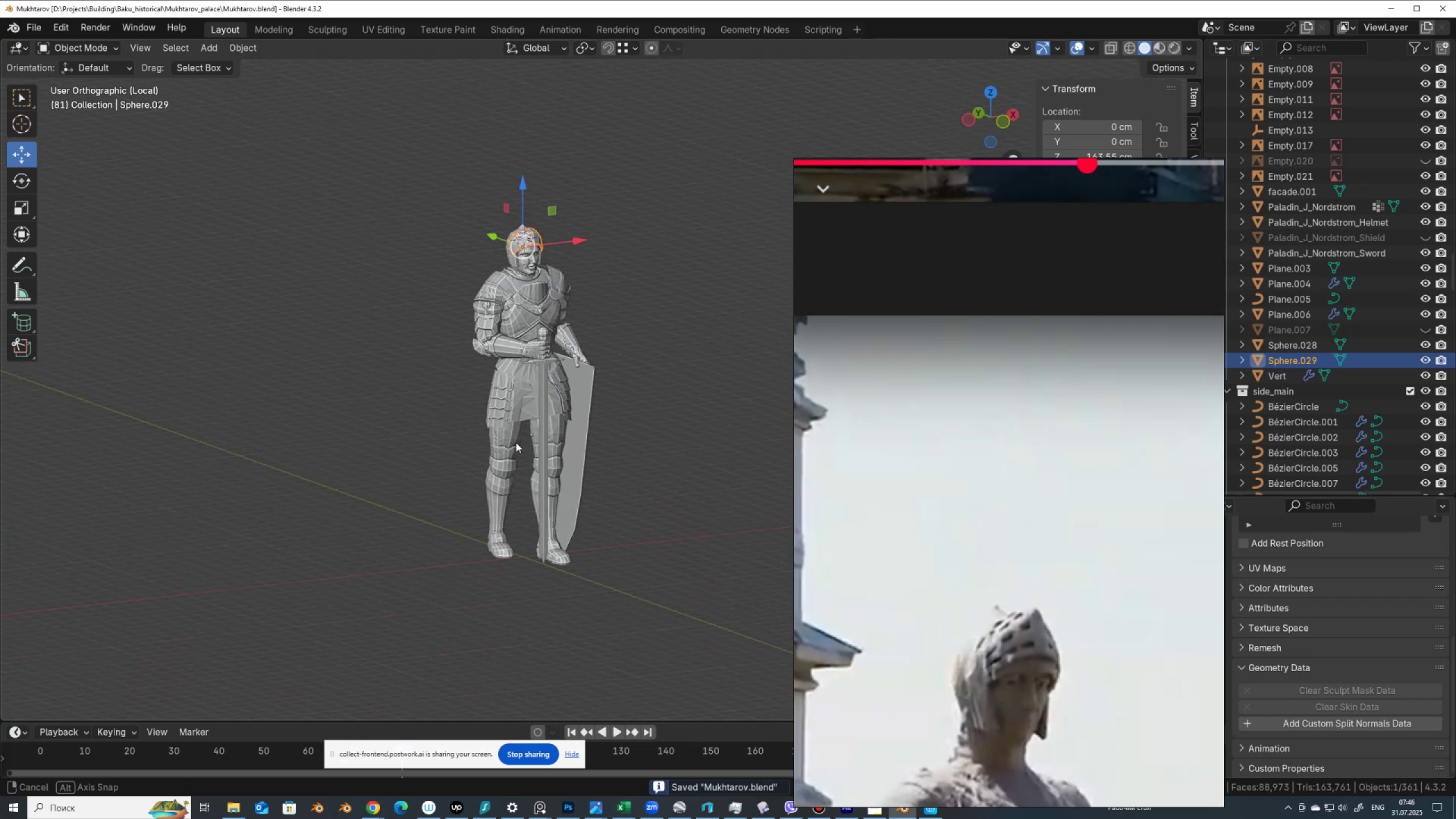 
hold_key(key=ShiftLeft, duration=0.44)
 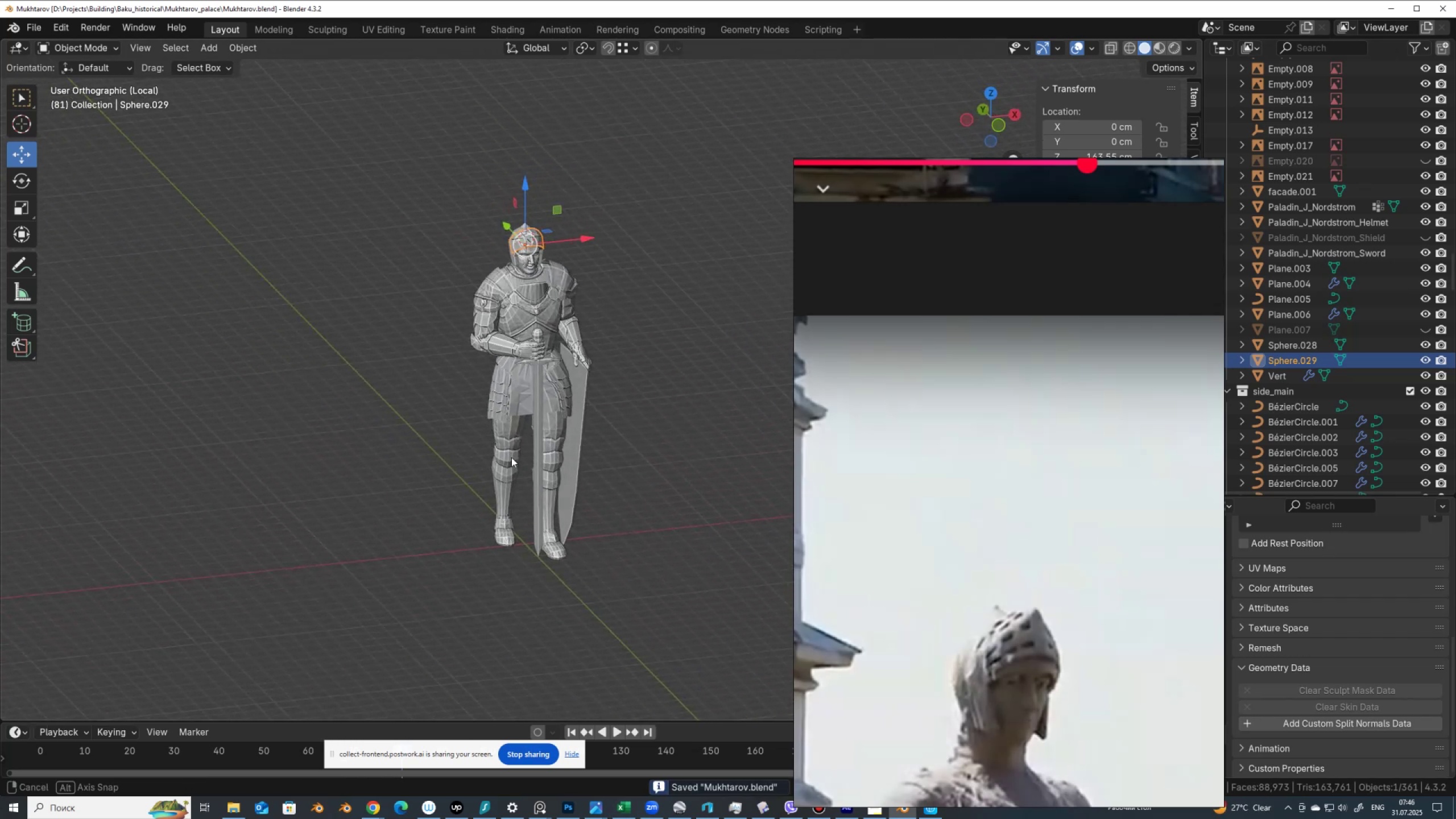 
scroll: coordinate [515, 452], scroll_direction: up, amount: 2.0
 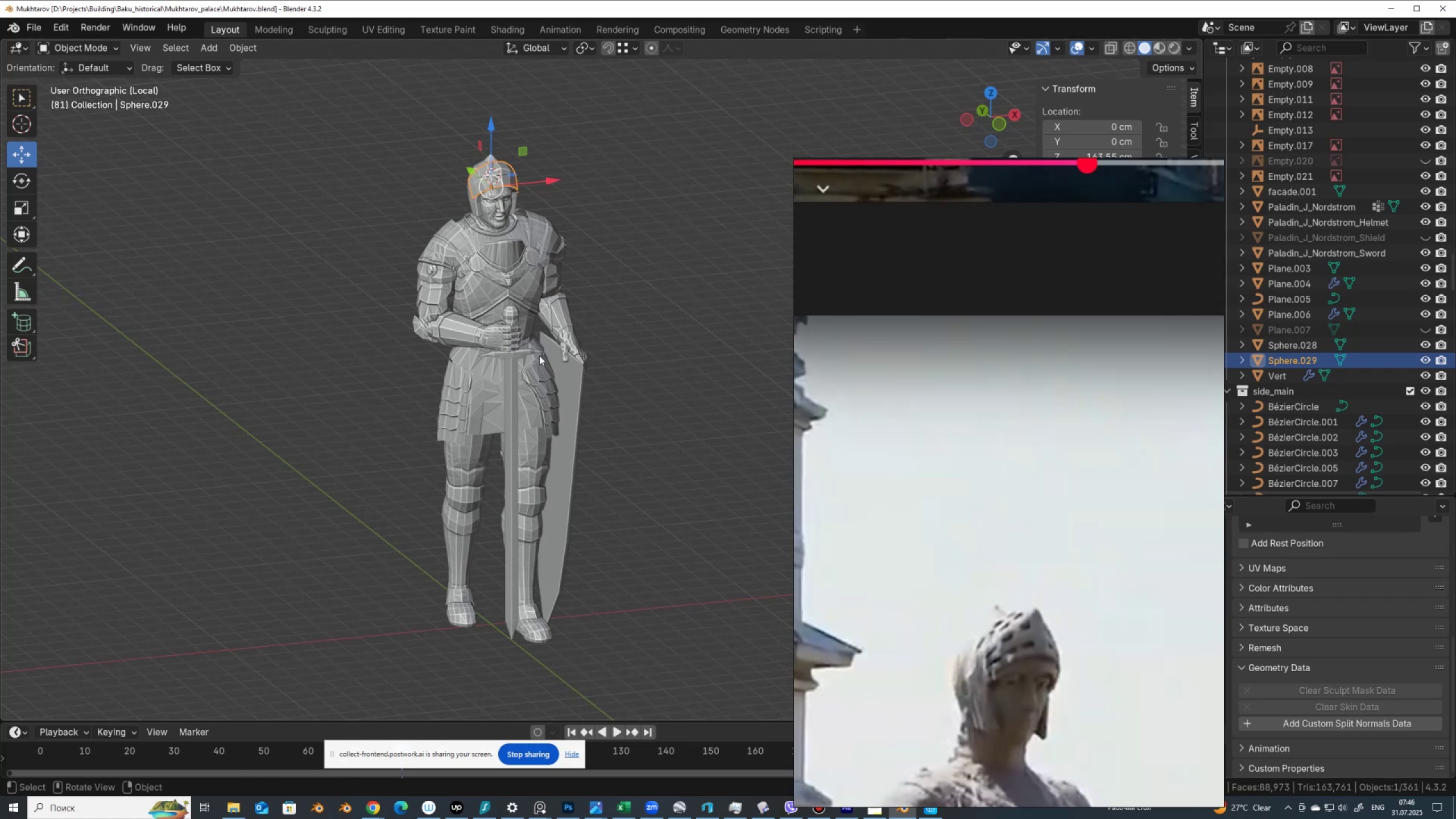 
wait(7.43)
 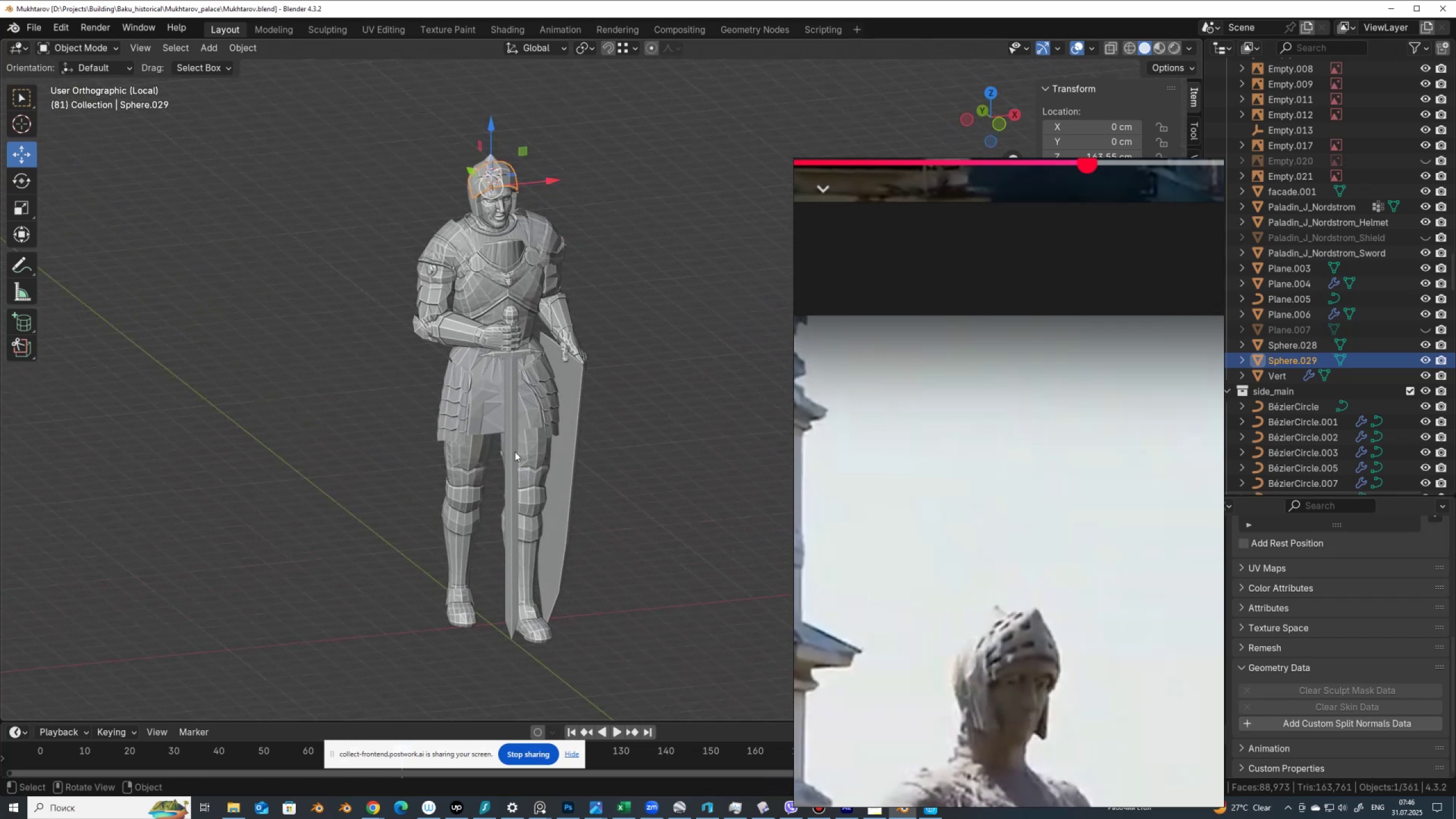 
scroll: coordinate [521, 220], scroll_direction: up, amount: 1.0
 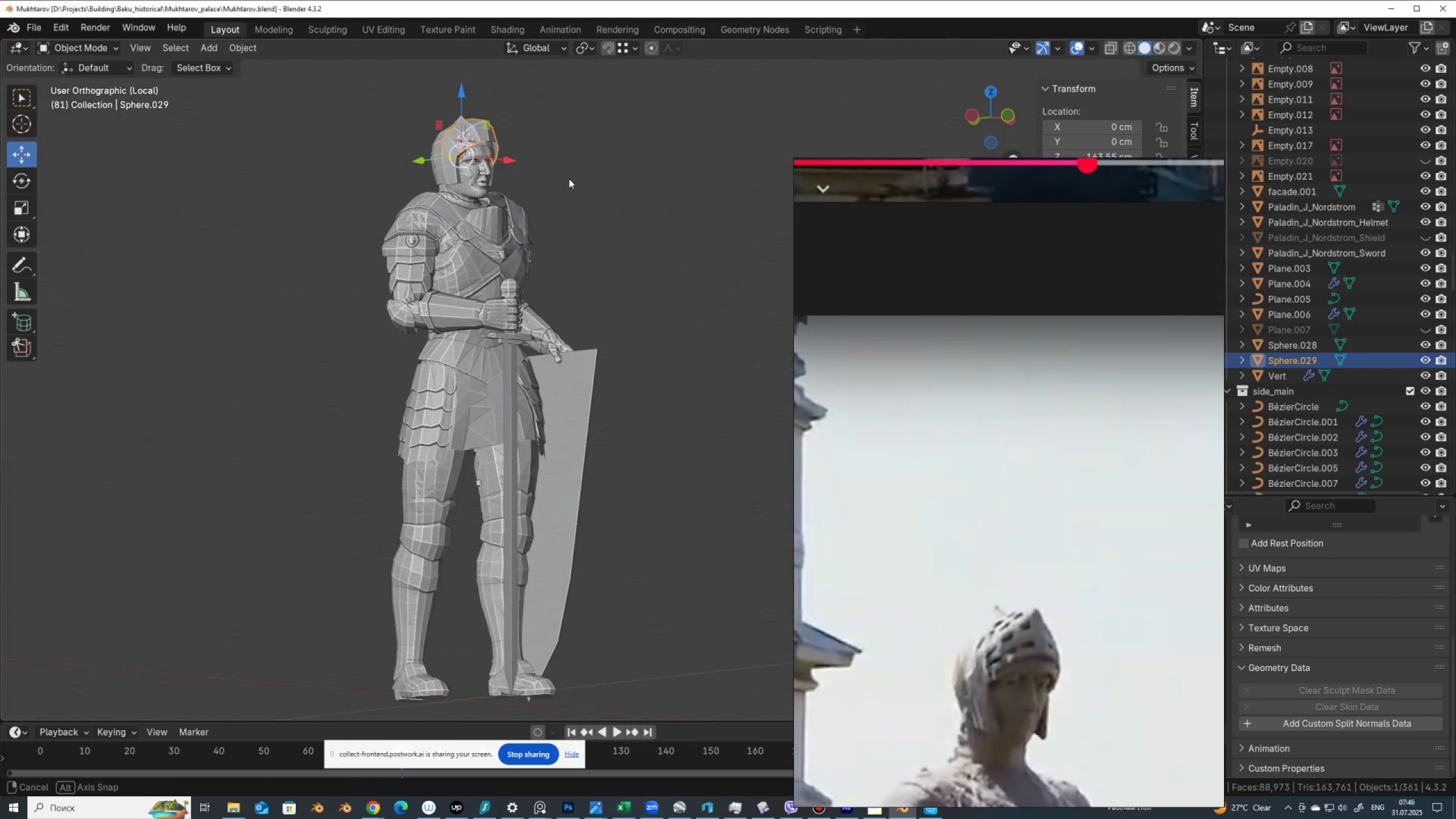 
hold_key(key=ShiftLeft, duration=0.44)
scroll: coordinate [623, 519], scroll_direction: up, amount: 10.0
 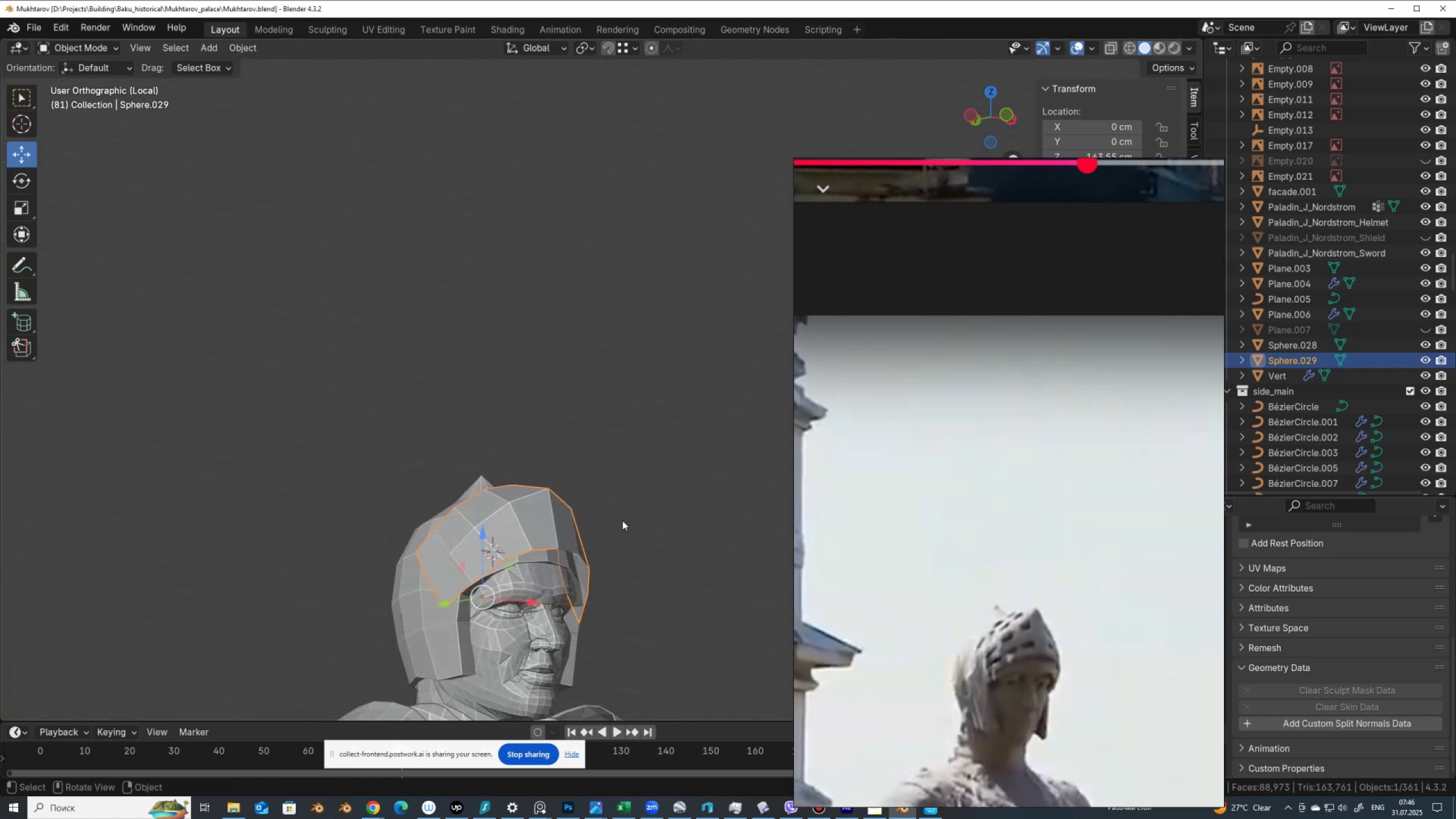 
hold_key(key=ShiftLeft, duration=0.37)
 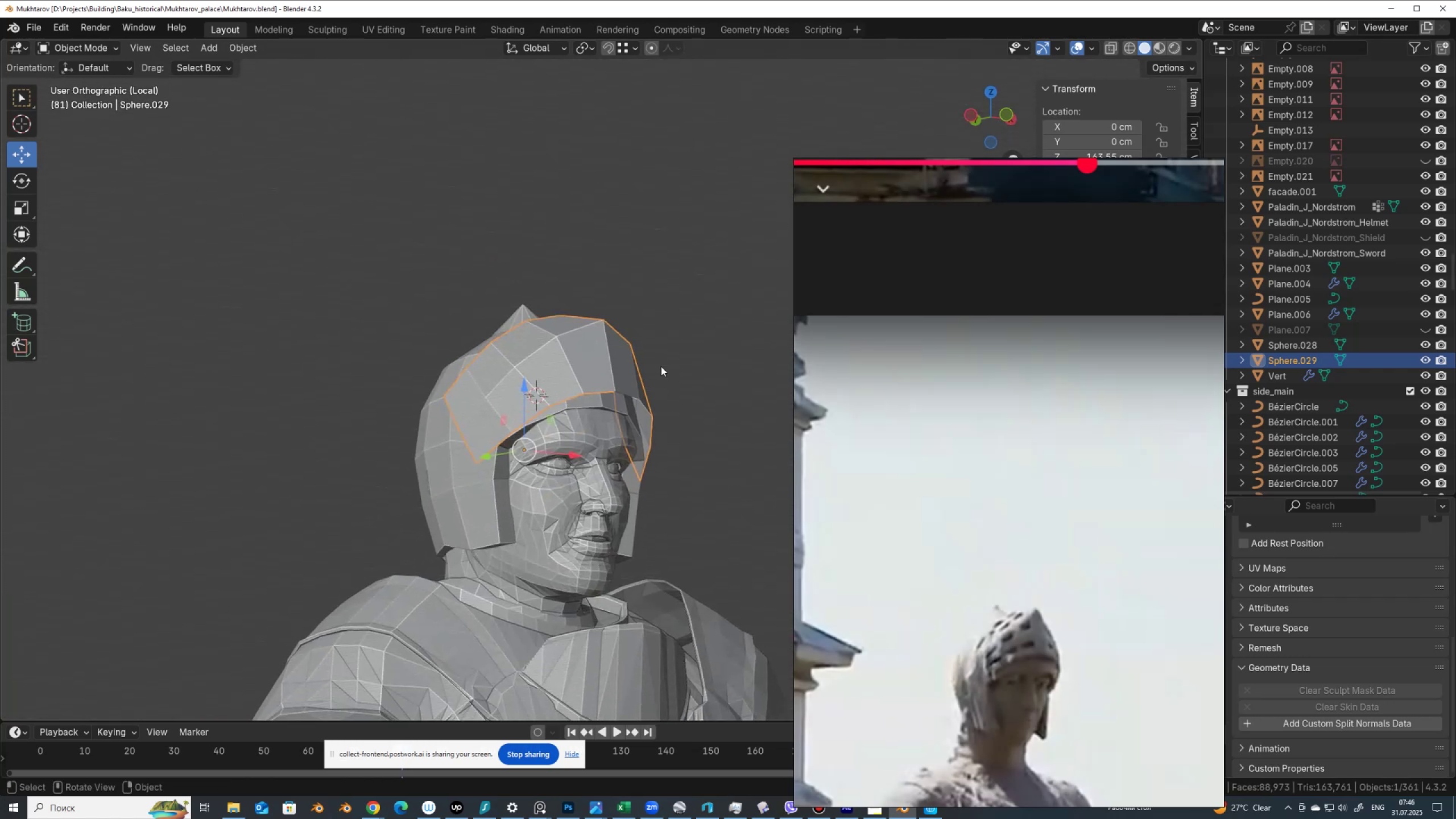 
key(Tab)
type(aN)
 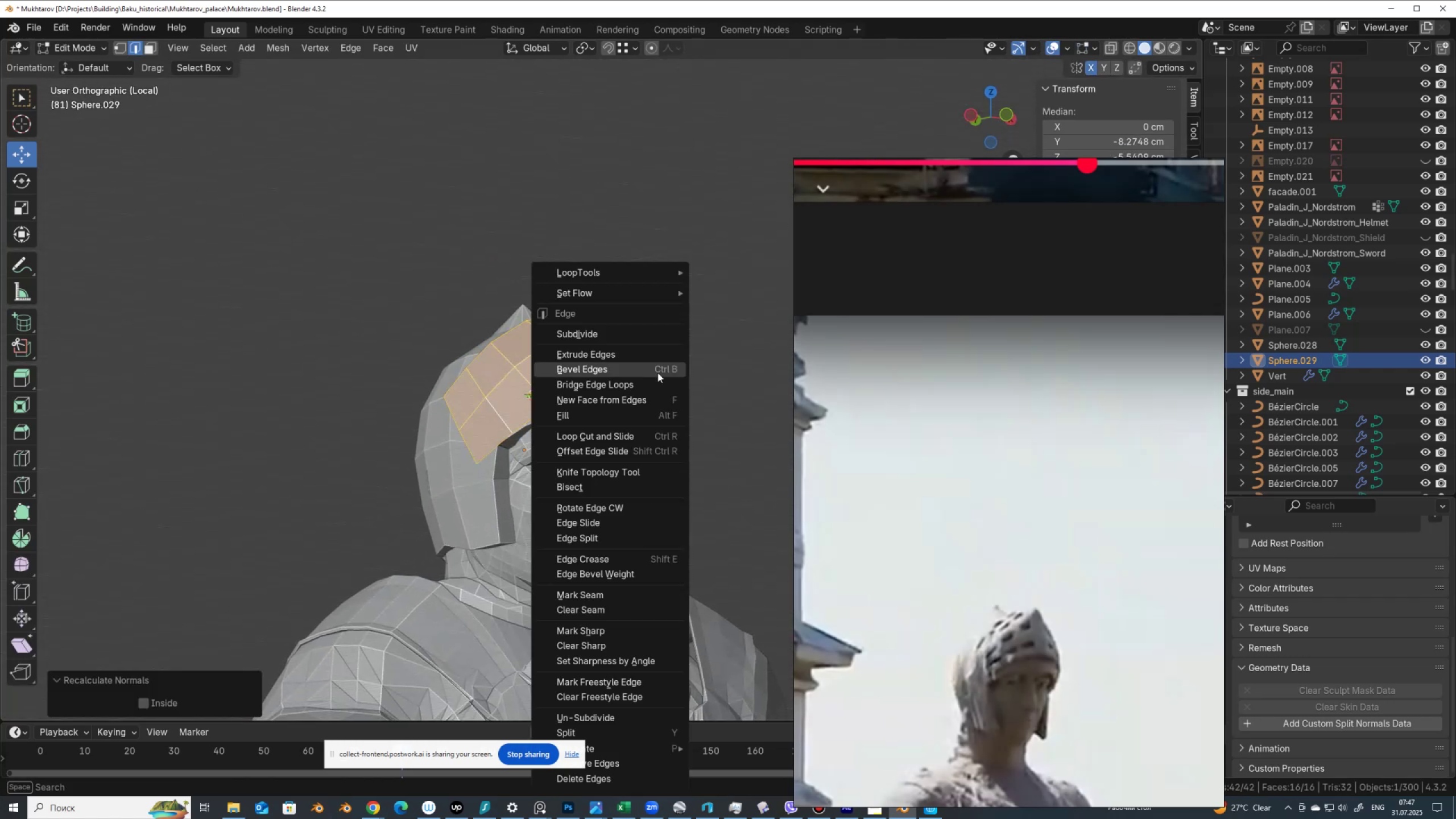 
 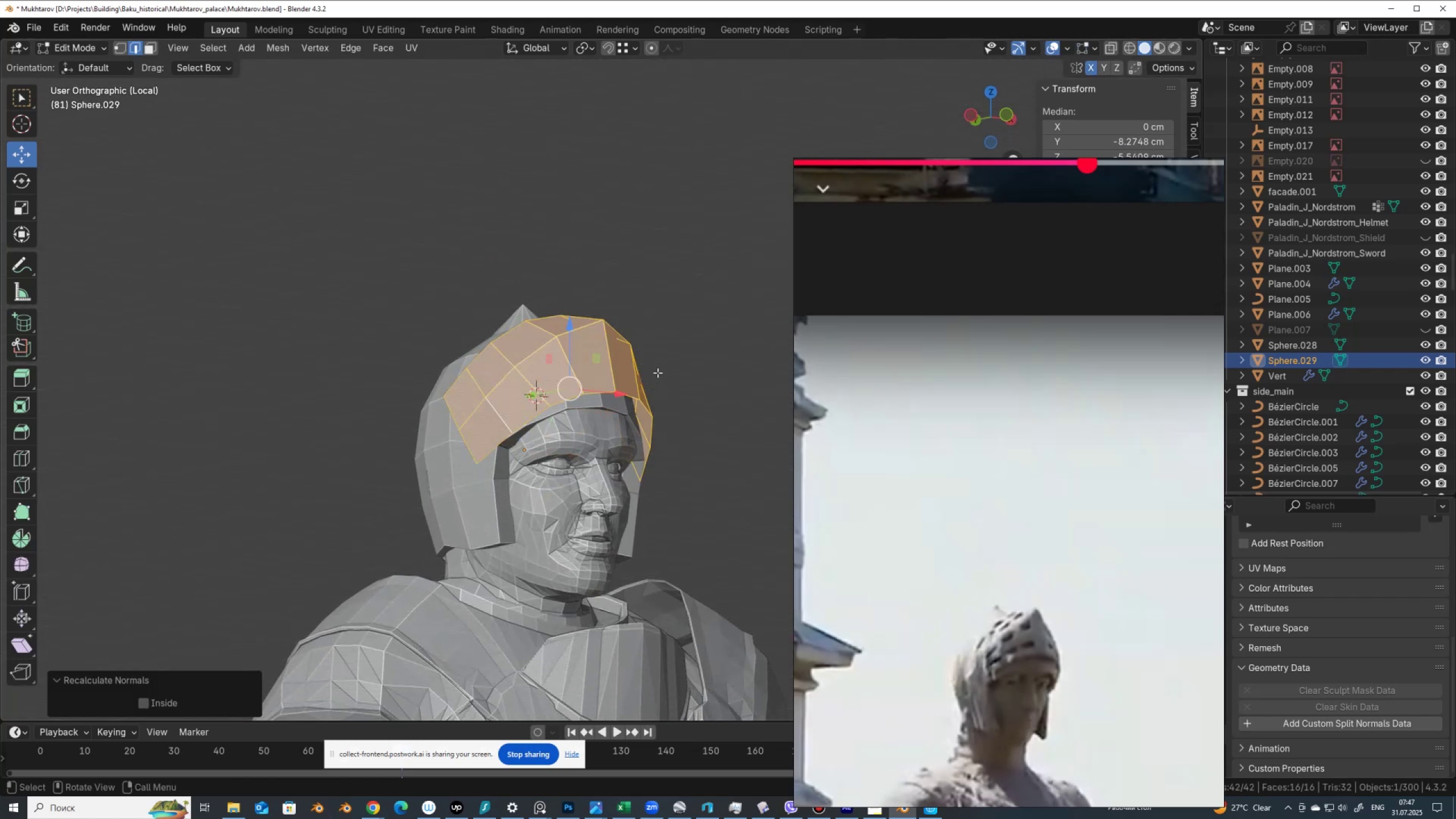 
right_click([657, 373])
 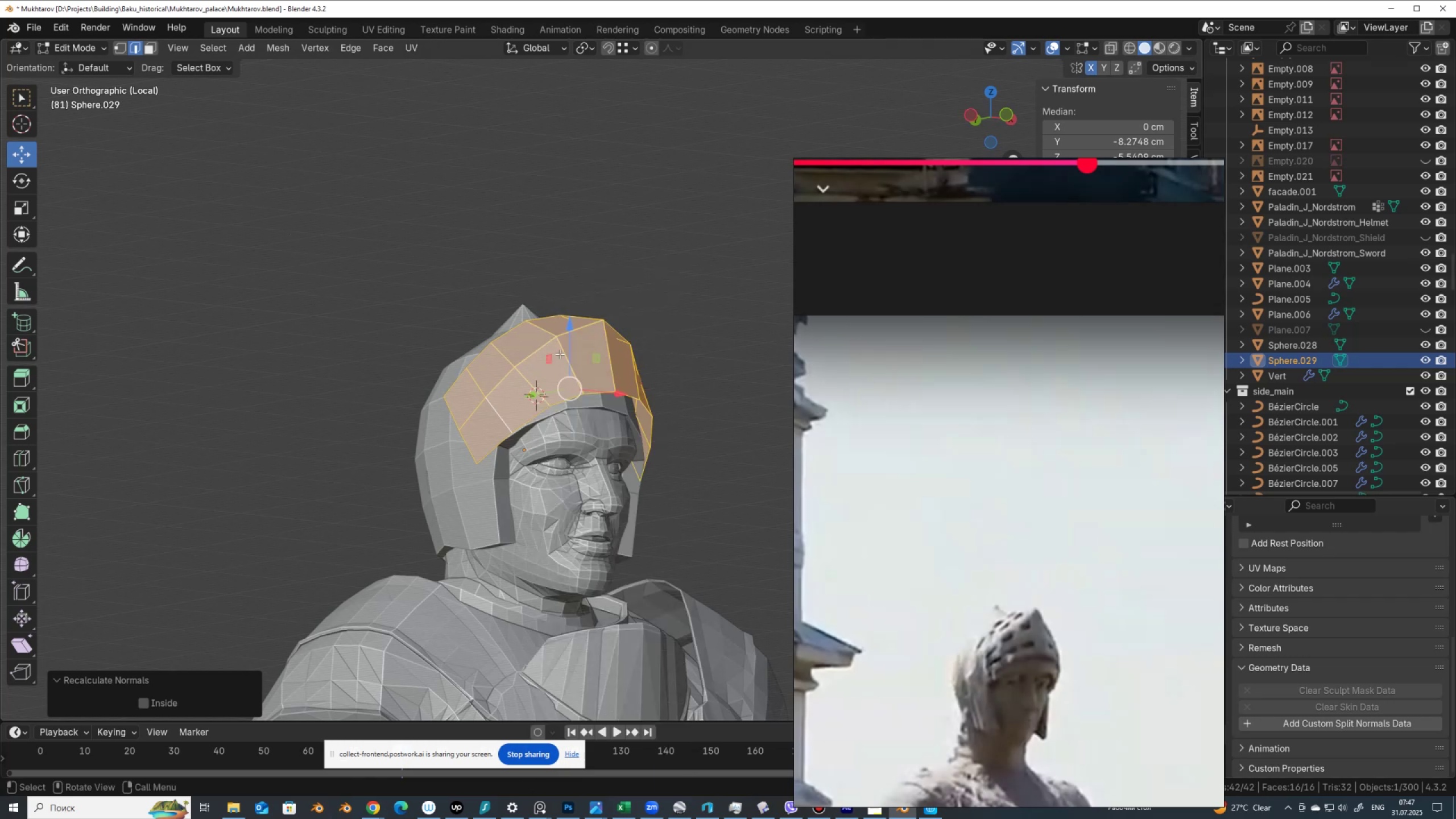 
key(3)
 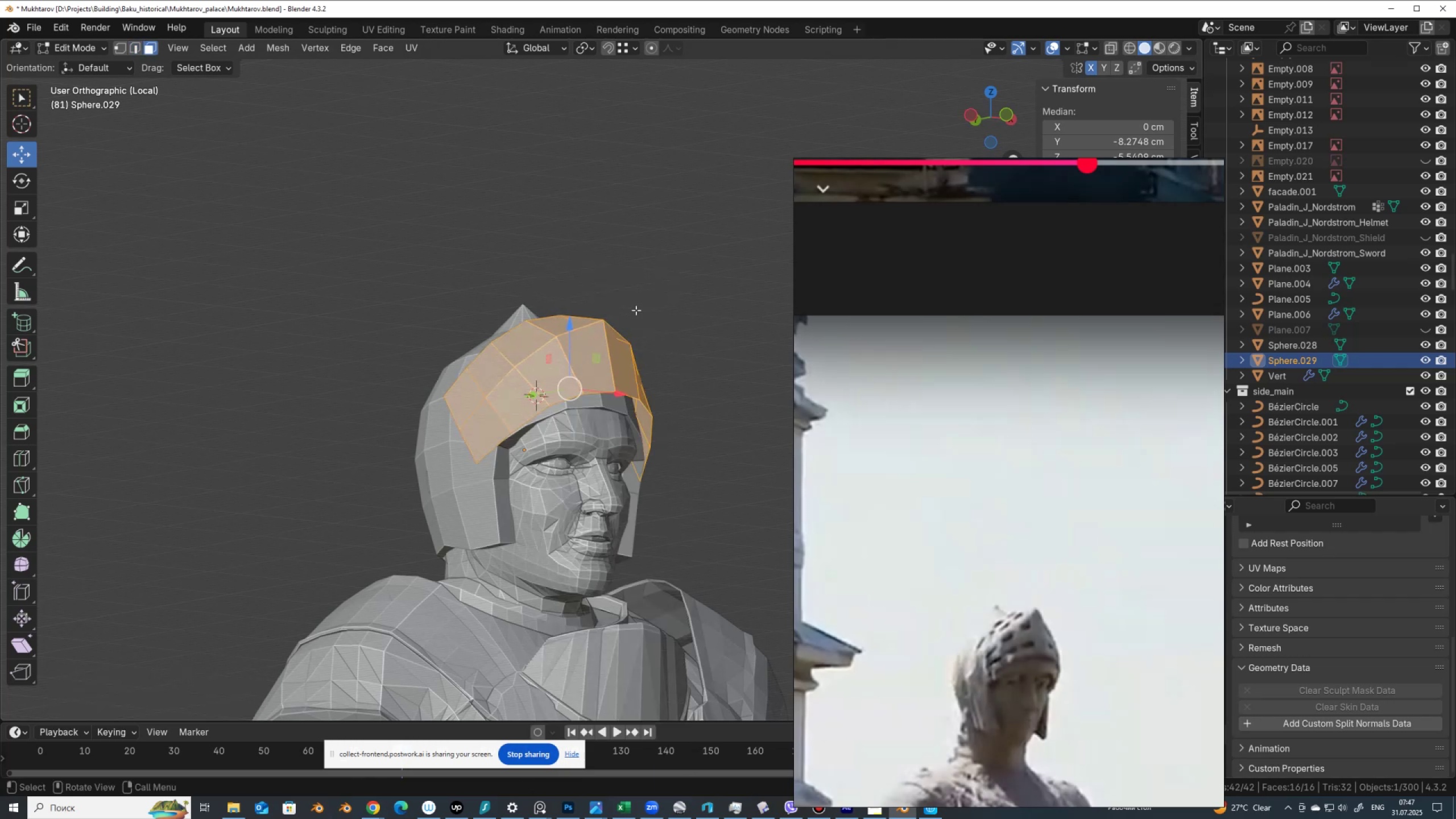 
right_click([636, 309])
 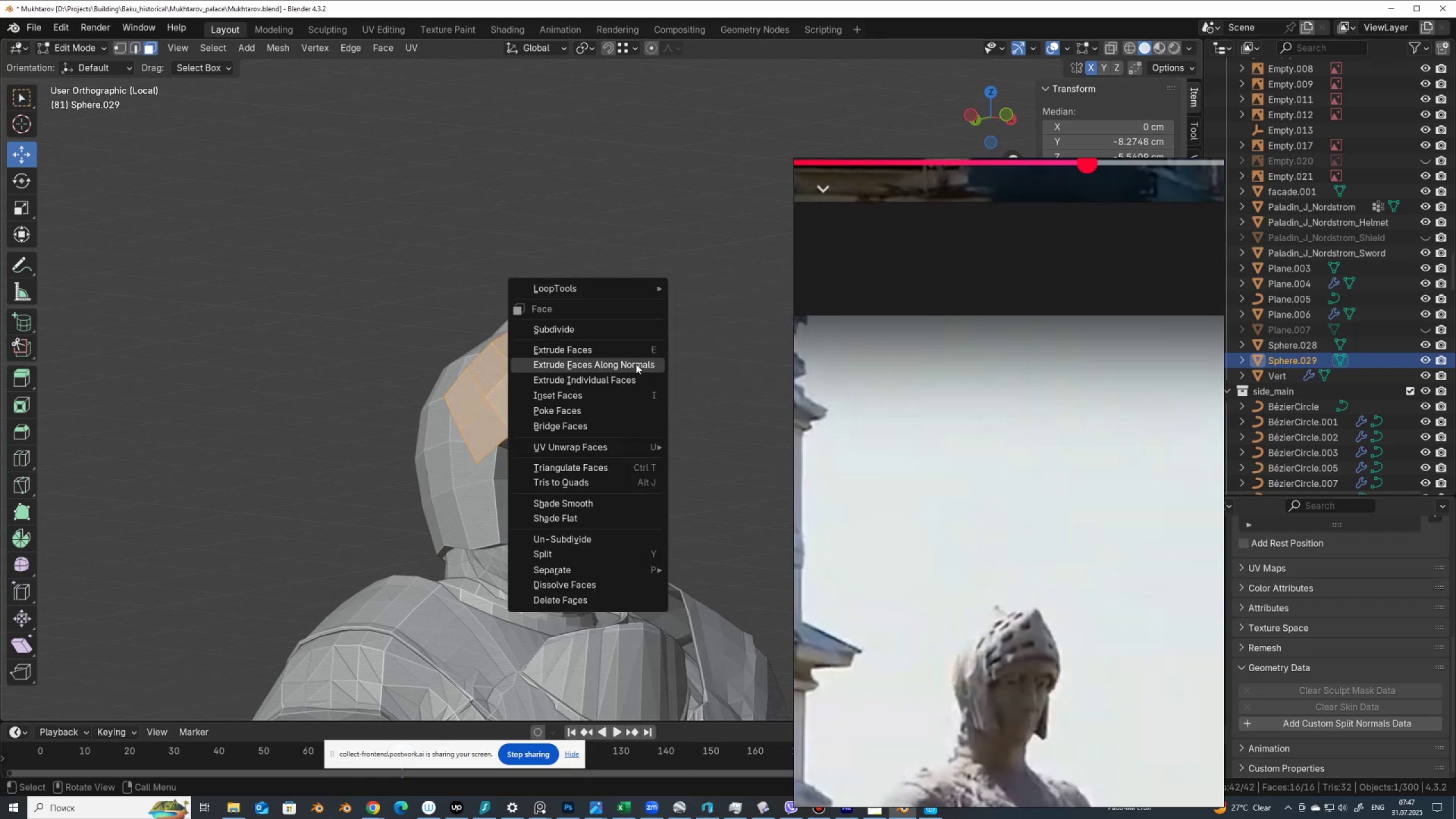 
left_click([636, 365])
 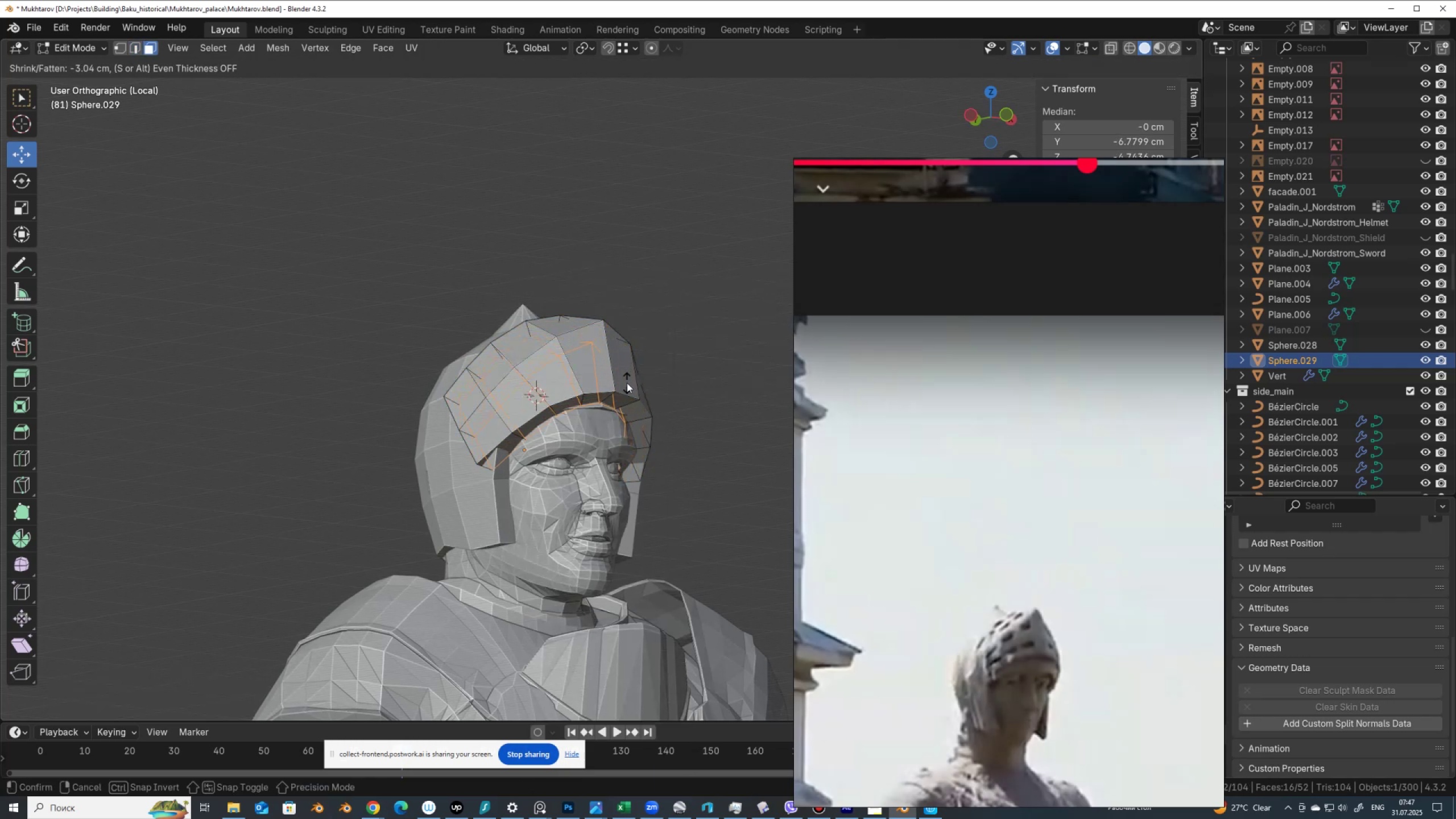 
wait(6.97)
 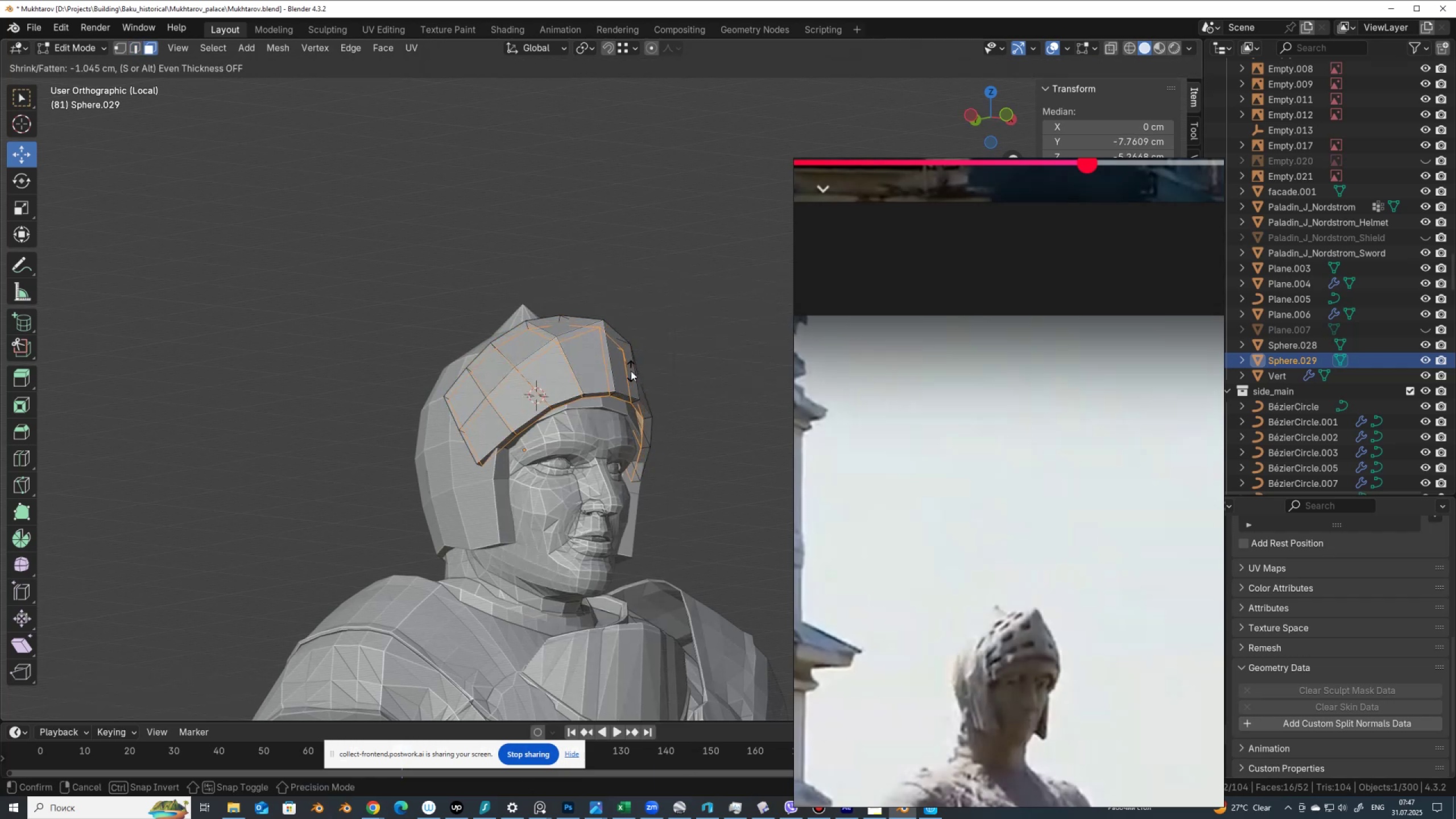 
left_click([625, 386])
 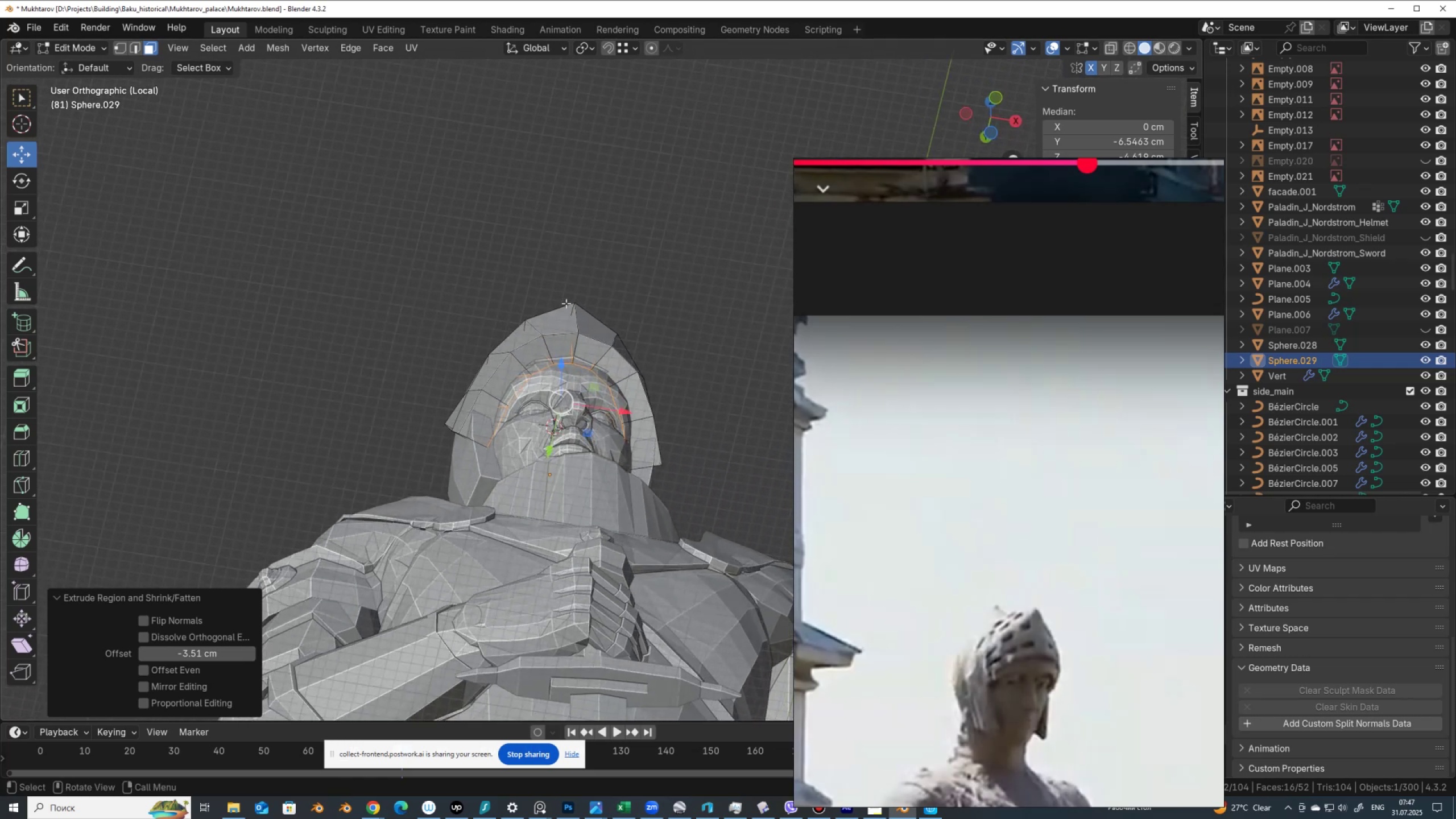 
hold_key(key=ShiftLeft, duration=1.52)
 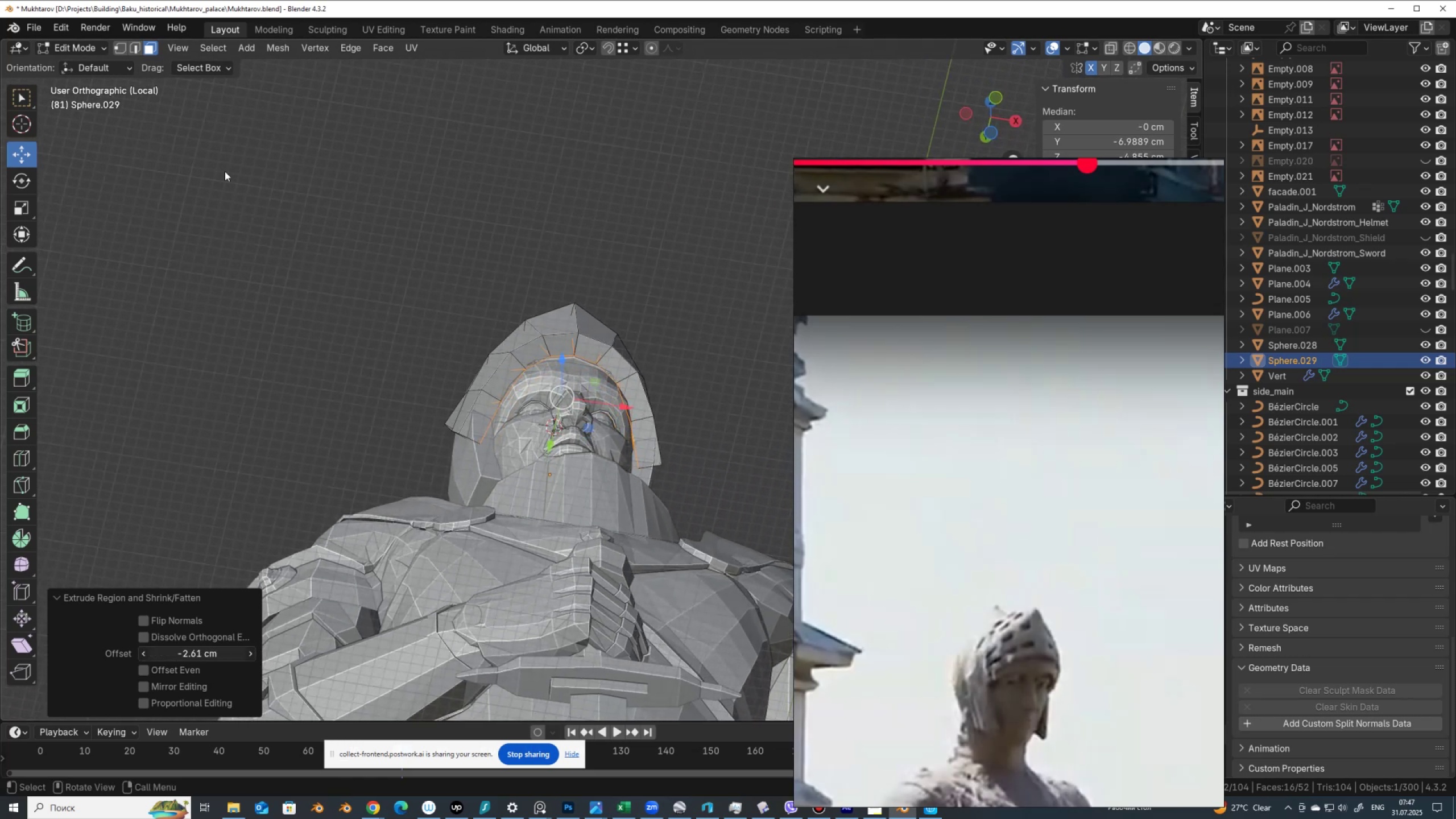 
hold_key(key=ShiftLeft, duration=0.93)
 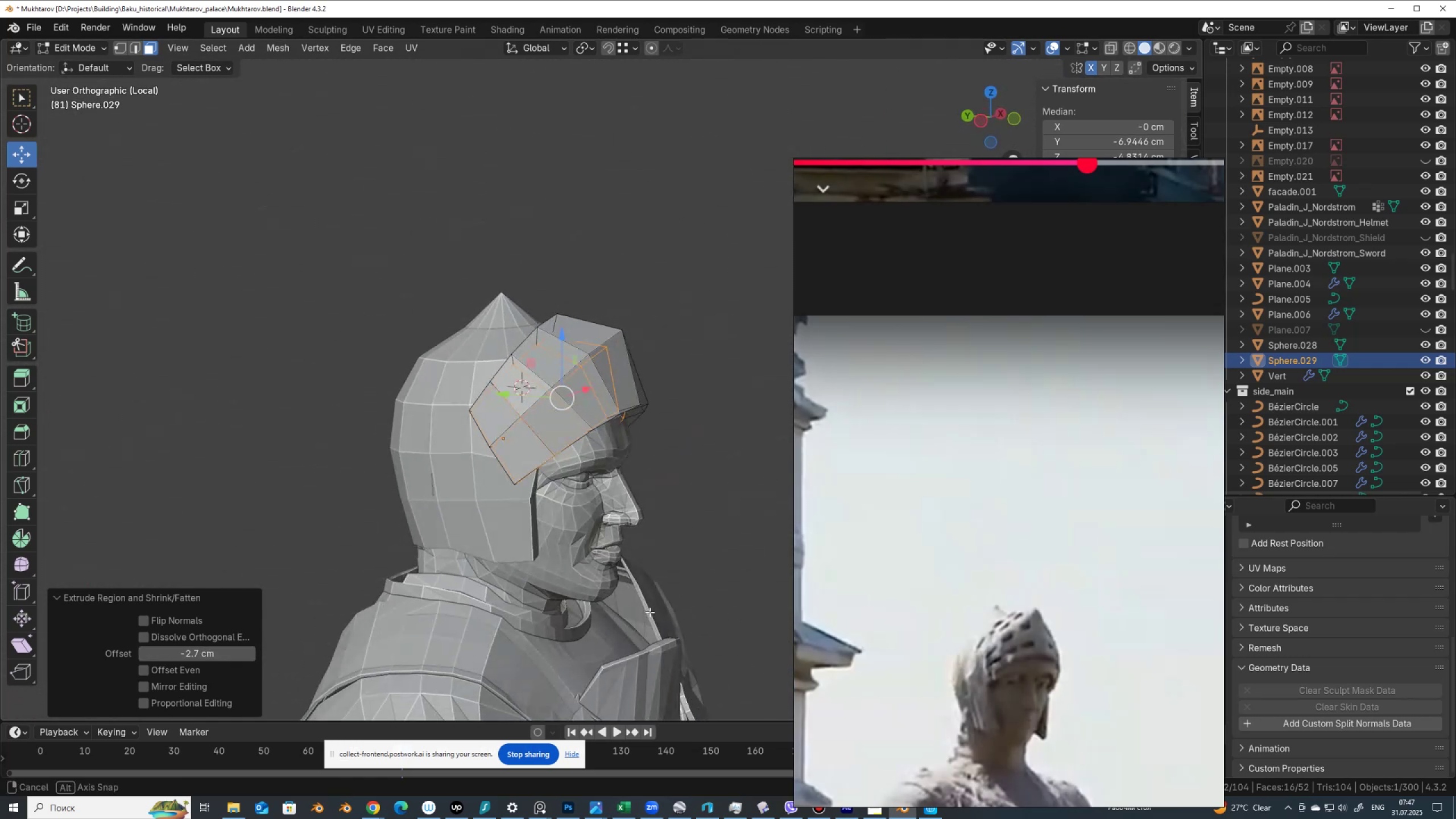 
key(X)
 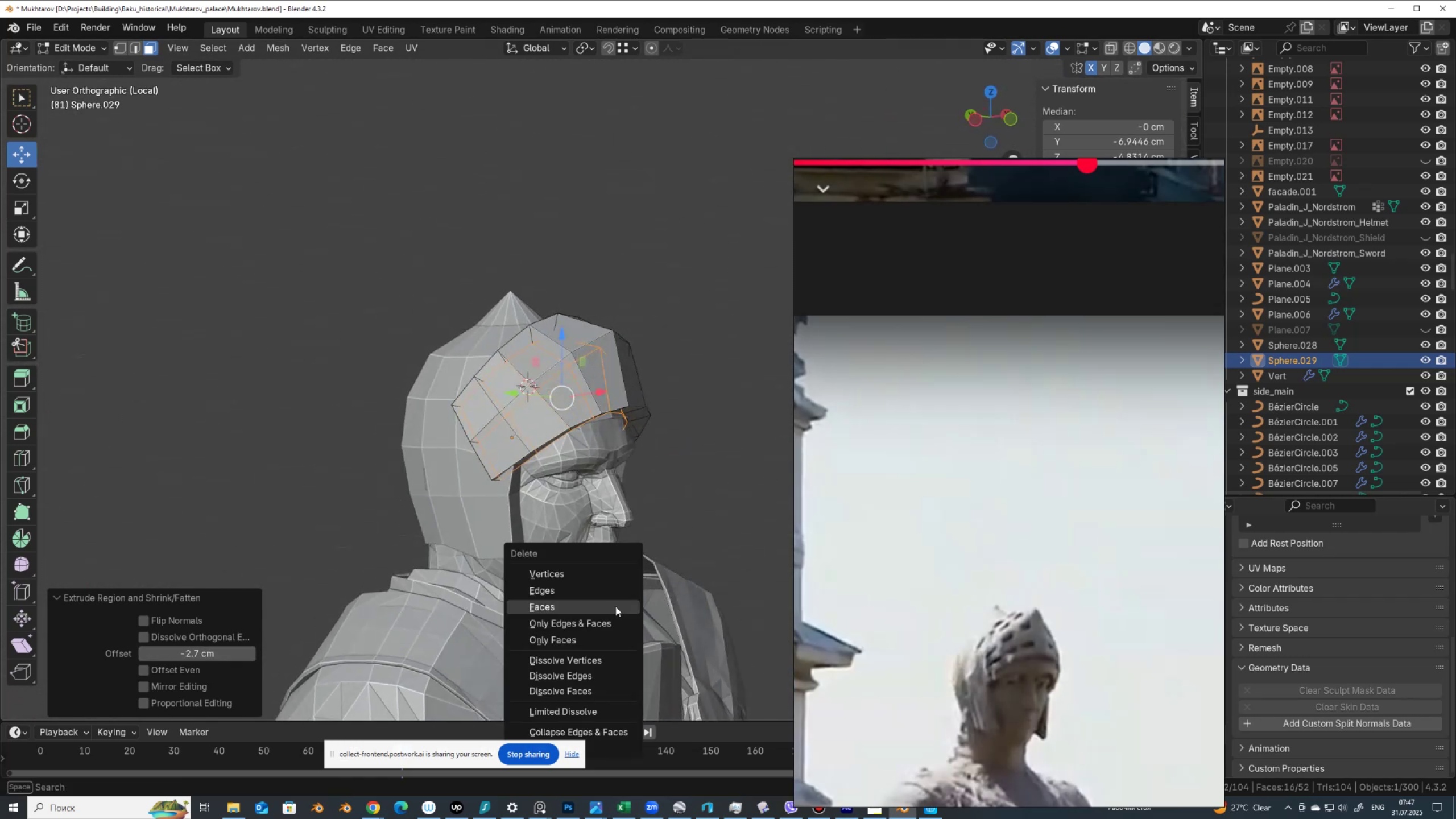 
left_click([615, 606])
 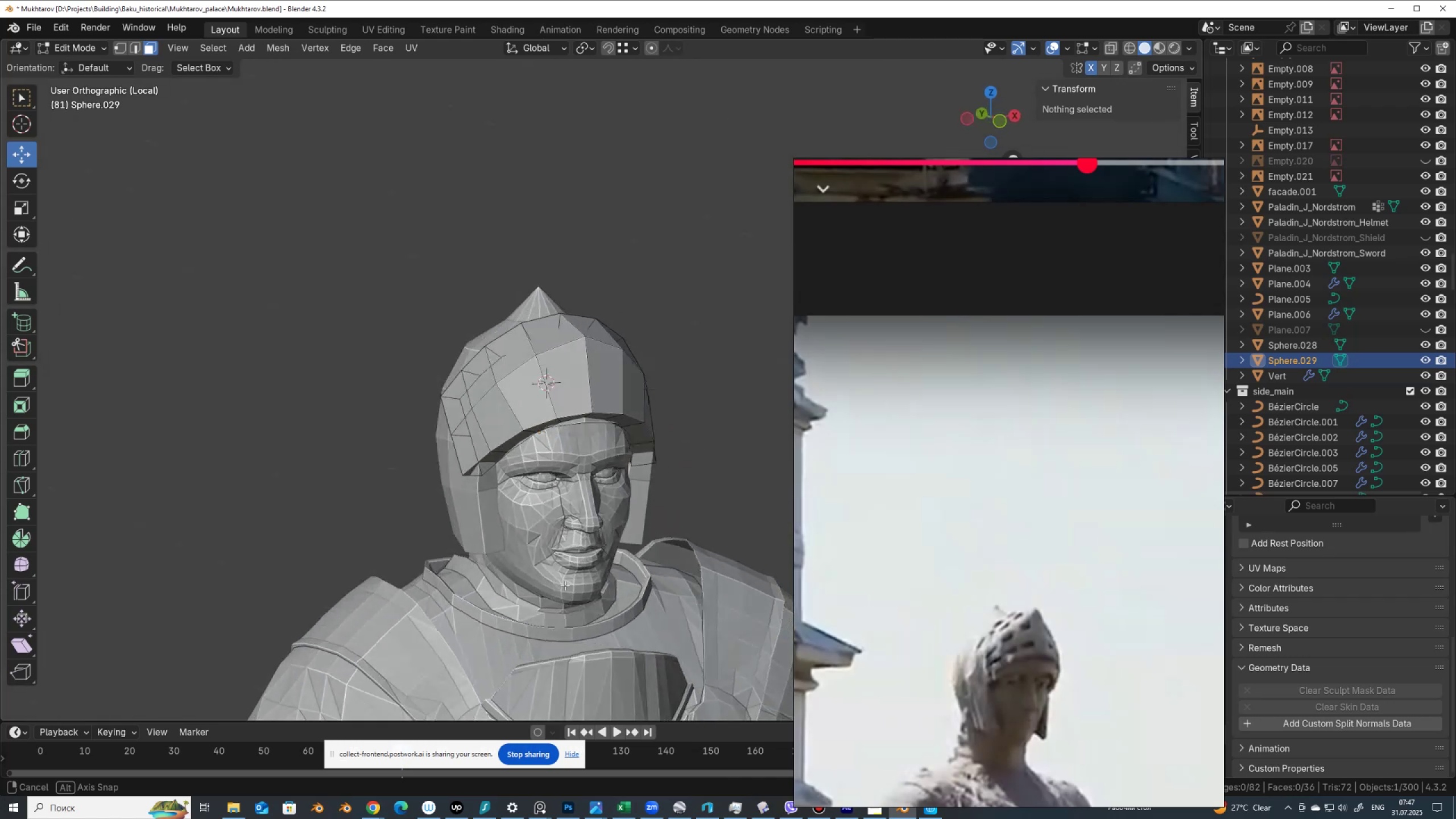 
wait(5.04)
 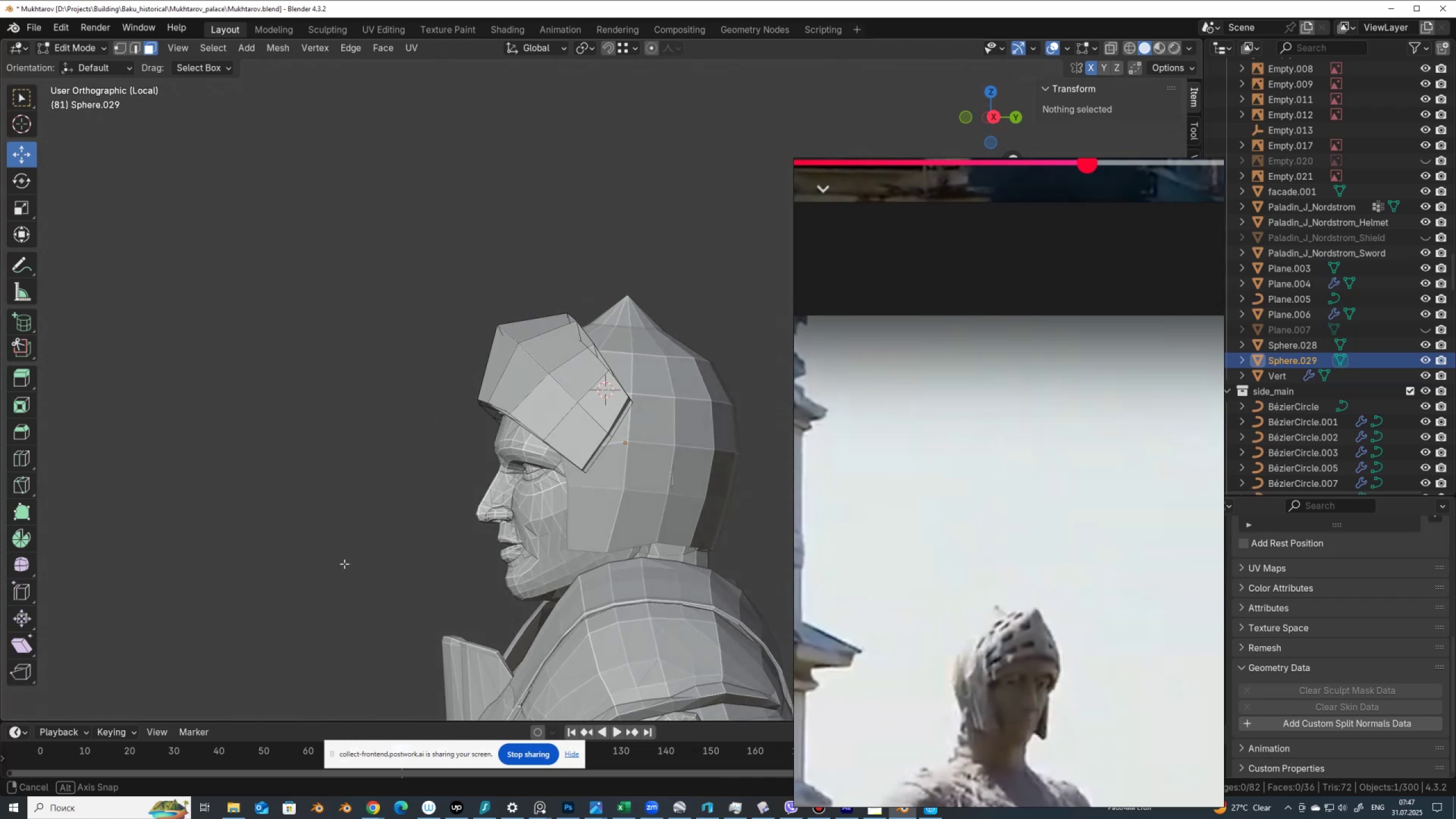 
key(3)
 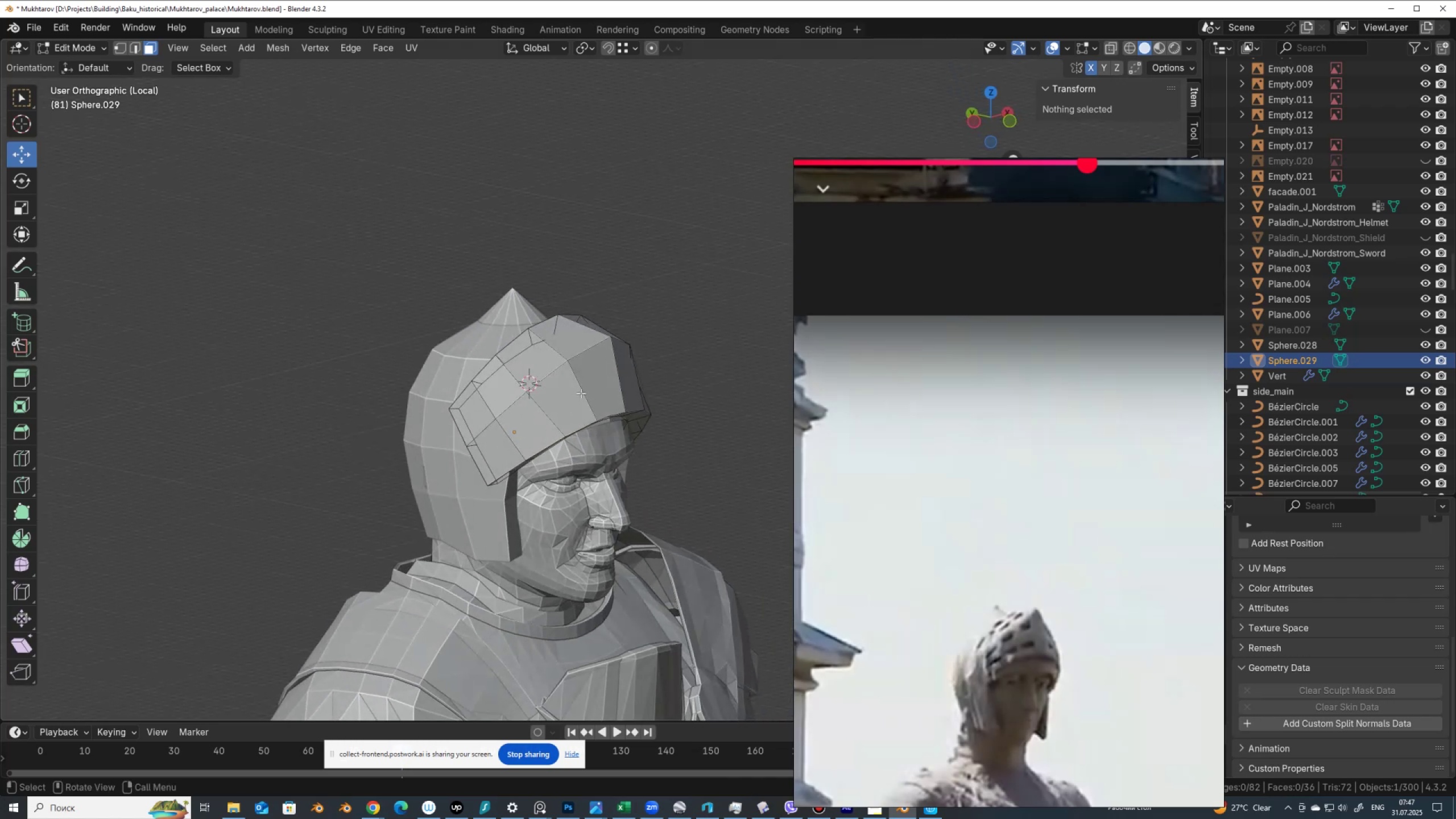 
wait(7.86)
 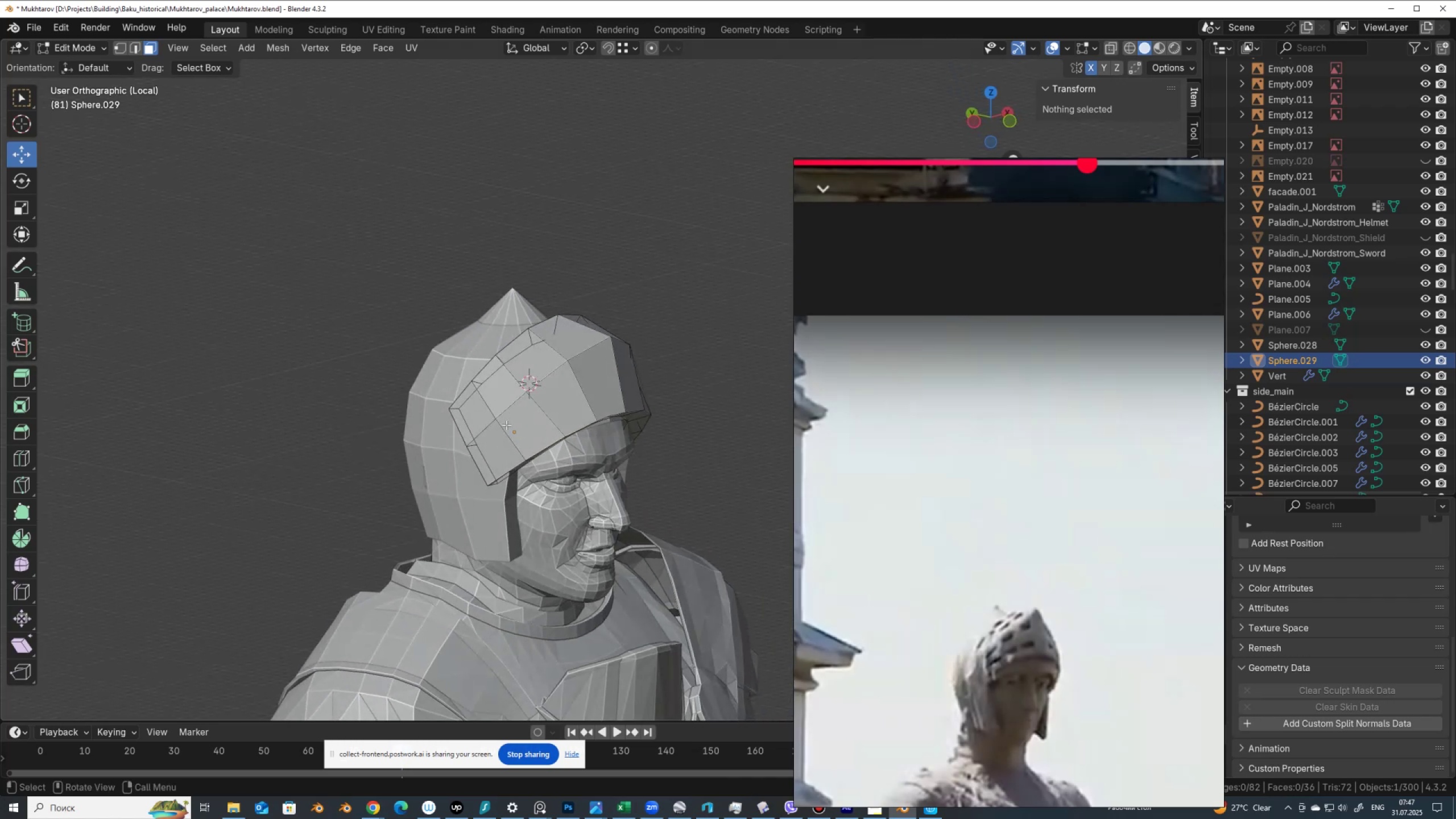 
key(Control+R)
 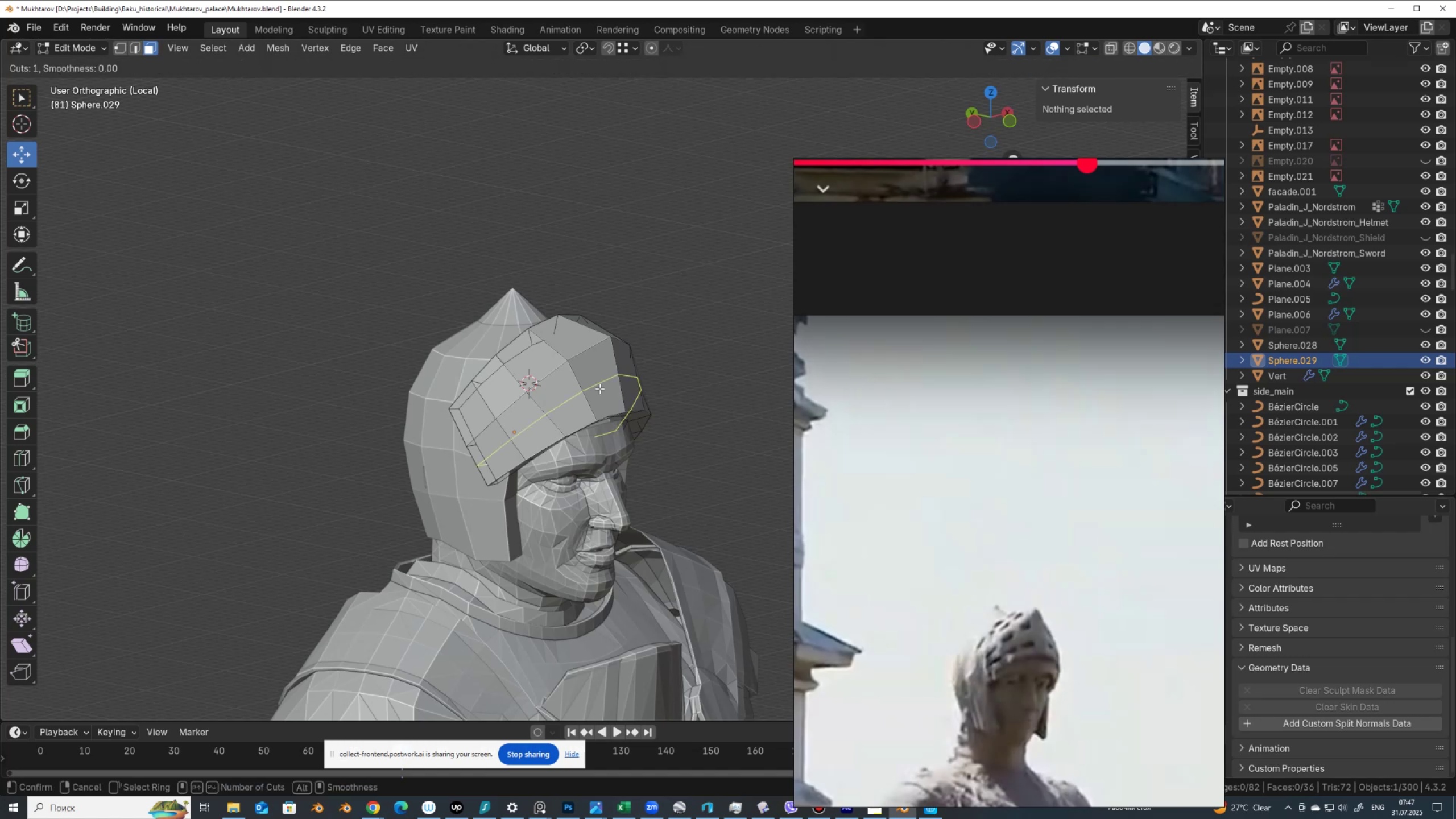 
left_click([599, 388])
 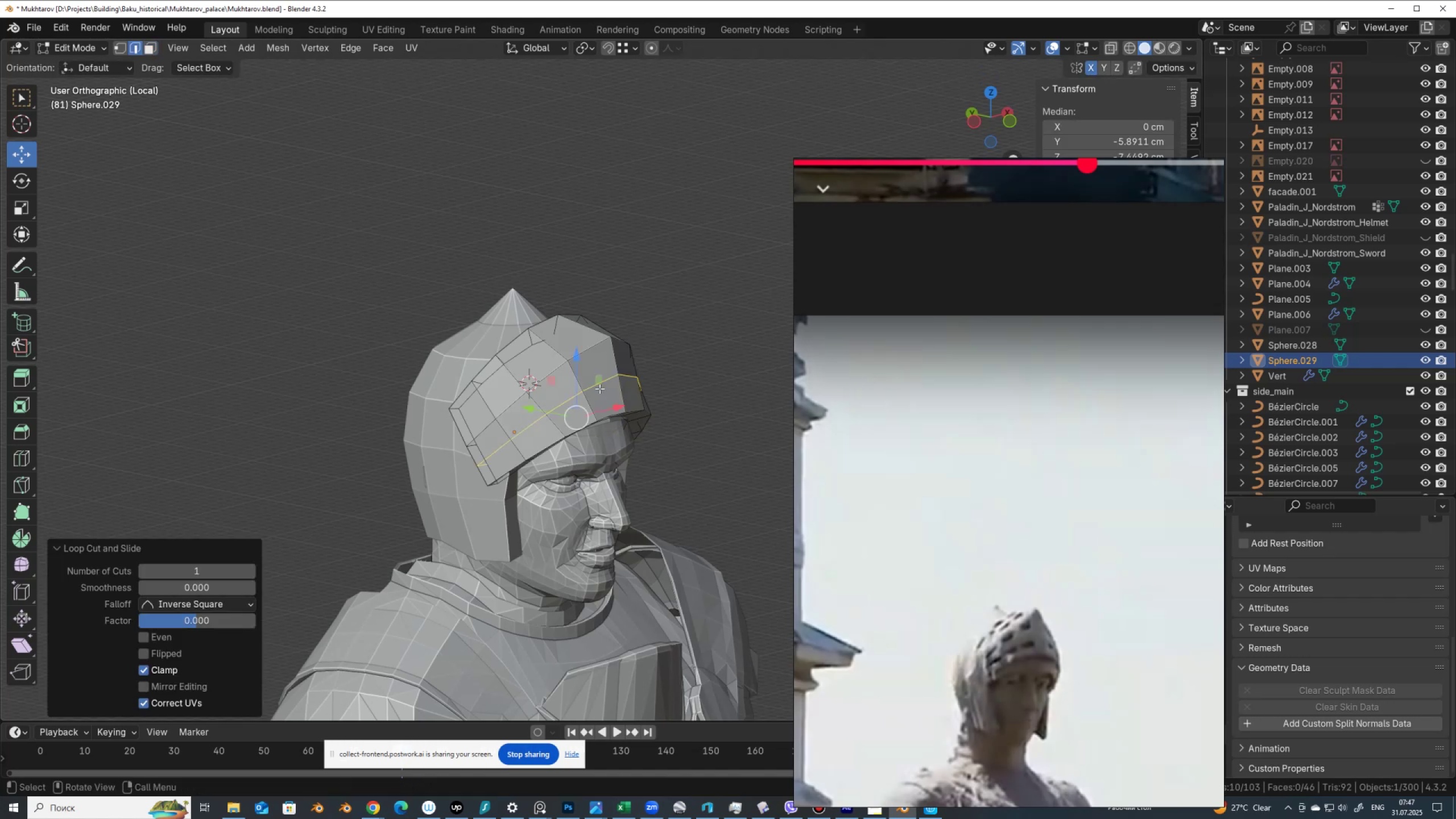 
right_click([599, 388])
 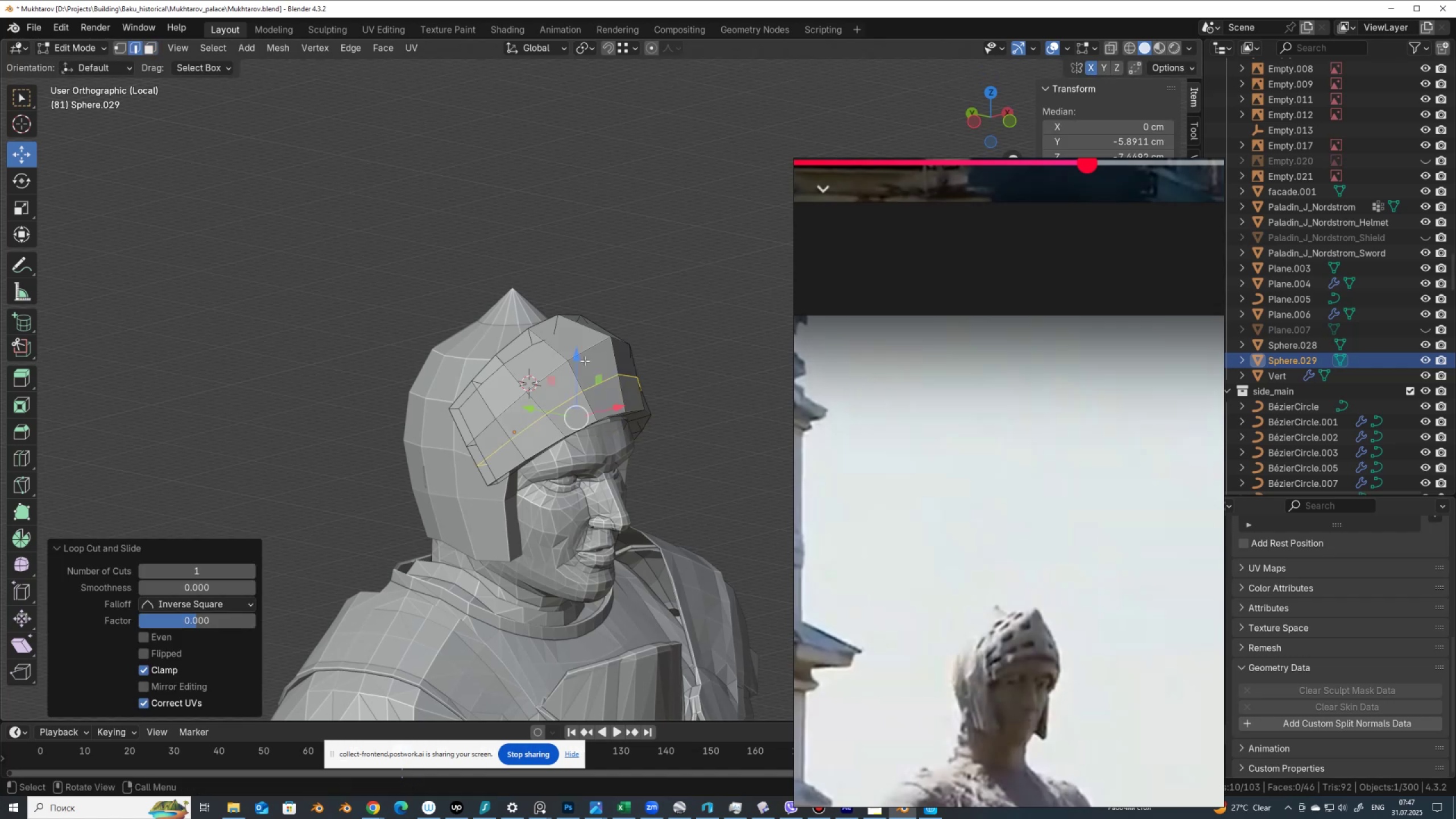 
key(Control+R)
 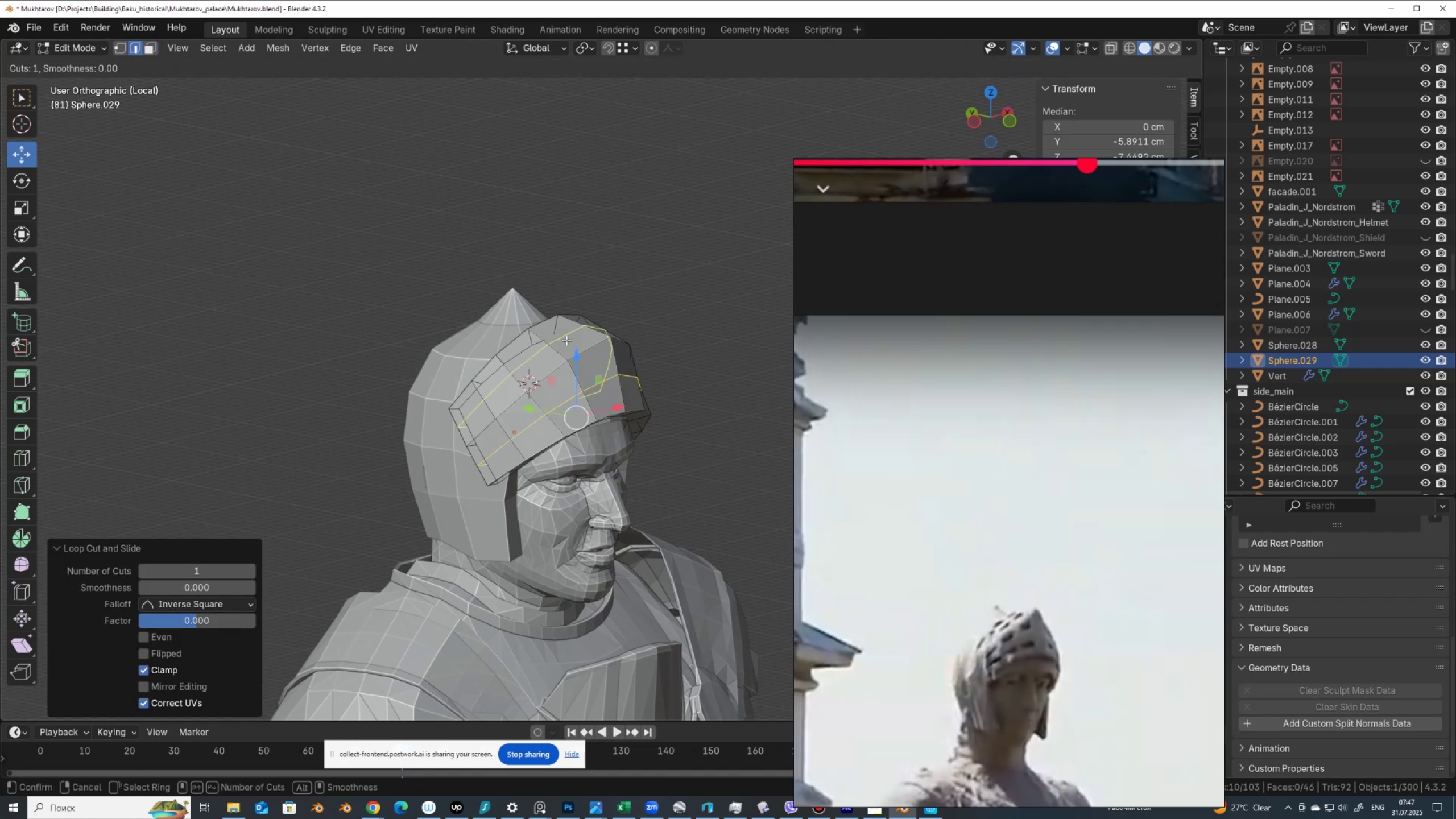 
left_click([566, 340])
 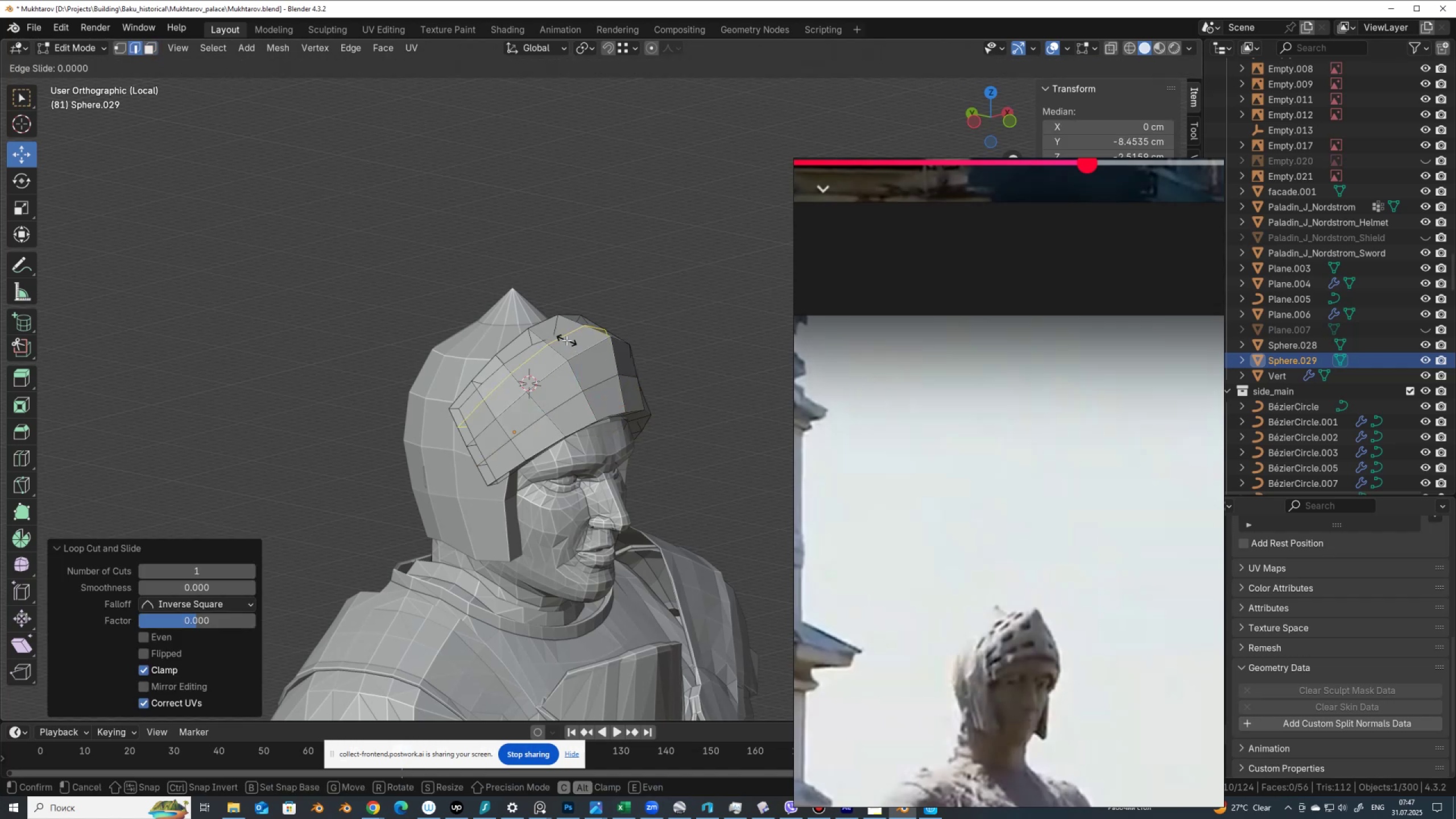 
right_click([566, 340])
 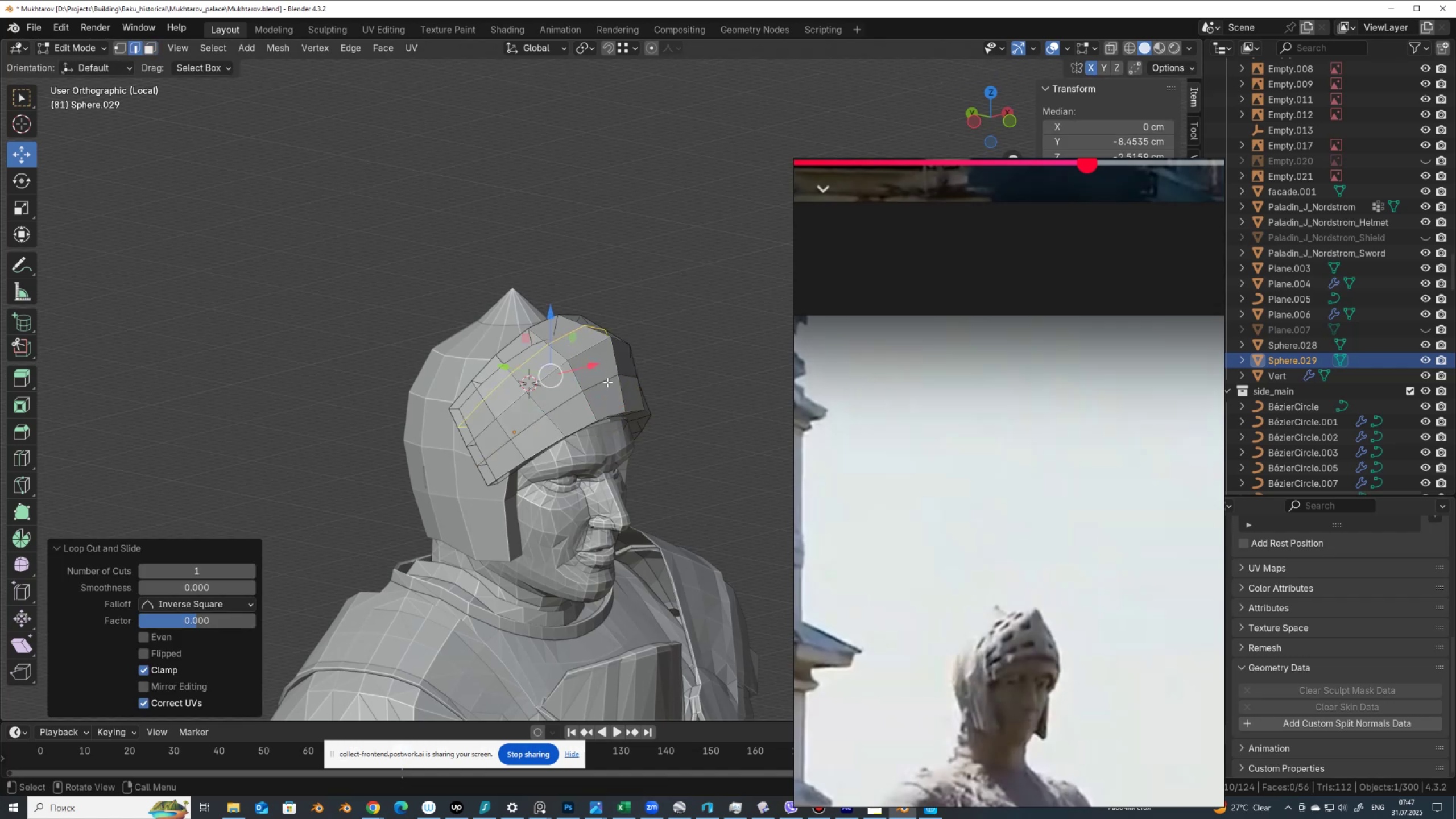 
hold_key(key=ShiftLeft, duration=0.56)
hold_key(key=AltLeft, duration=0.56)
left_click([603, 383])
 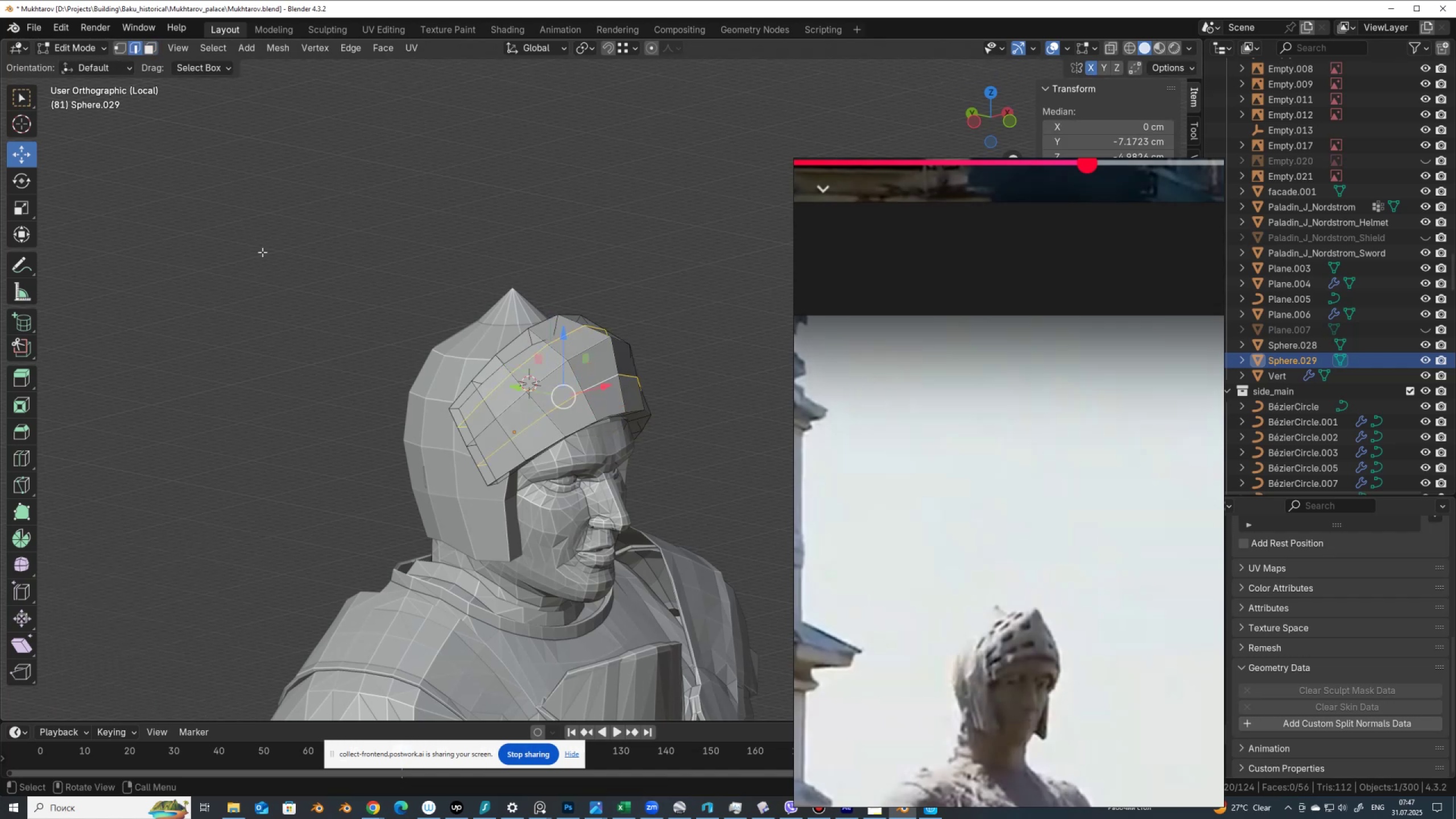 
right_click([266, 247])
 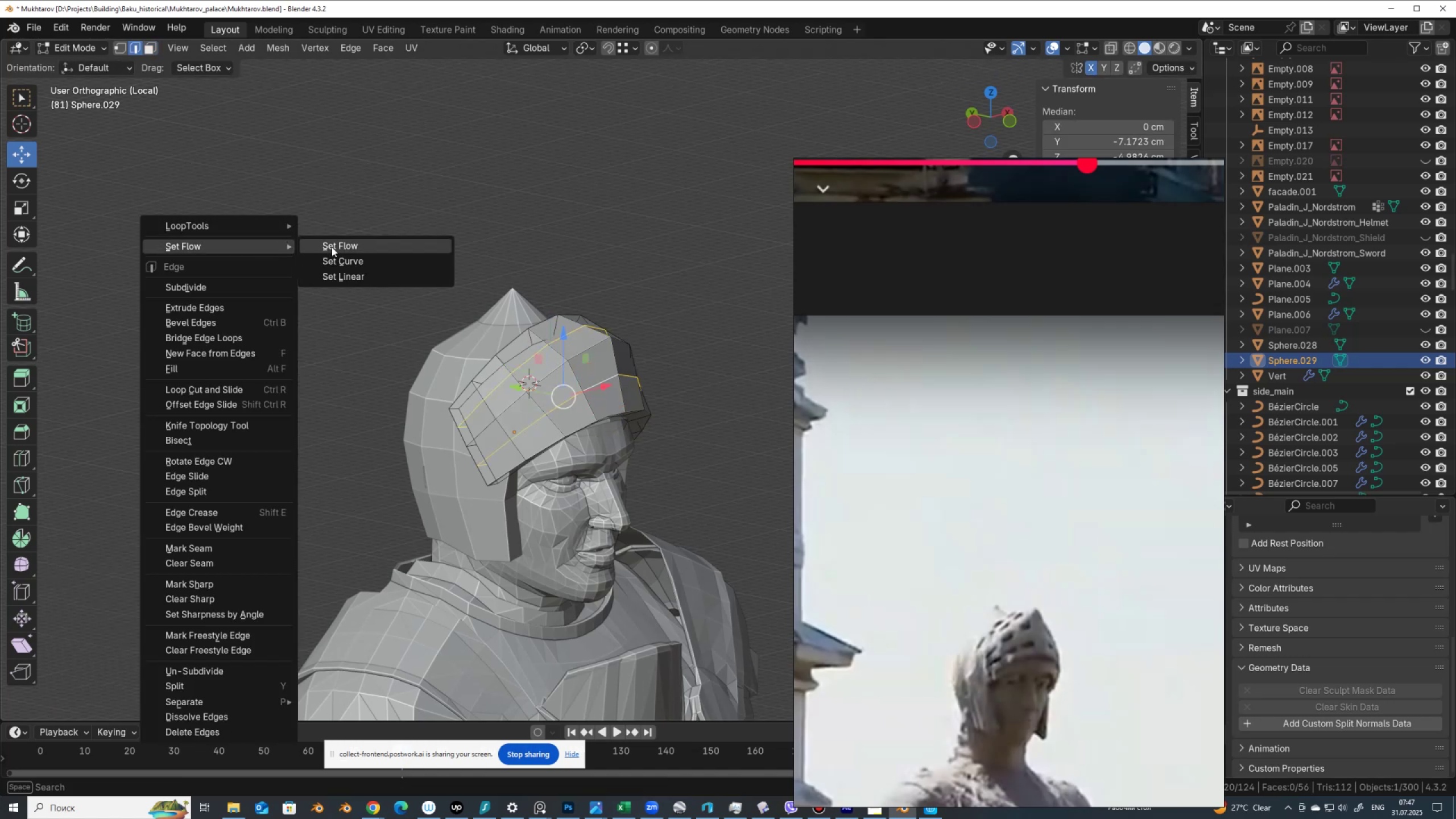 
left_click([332, 247])
 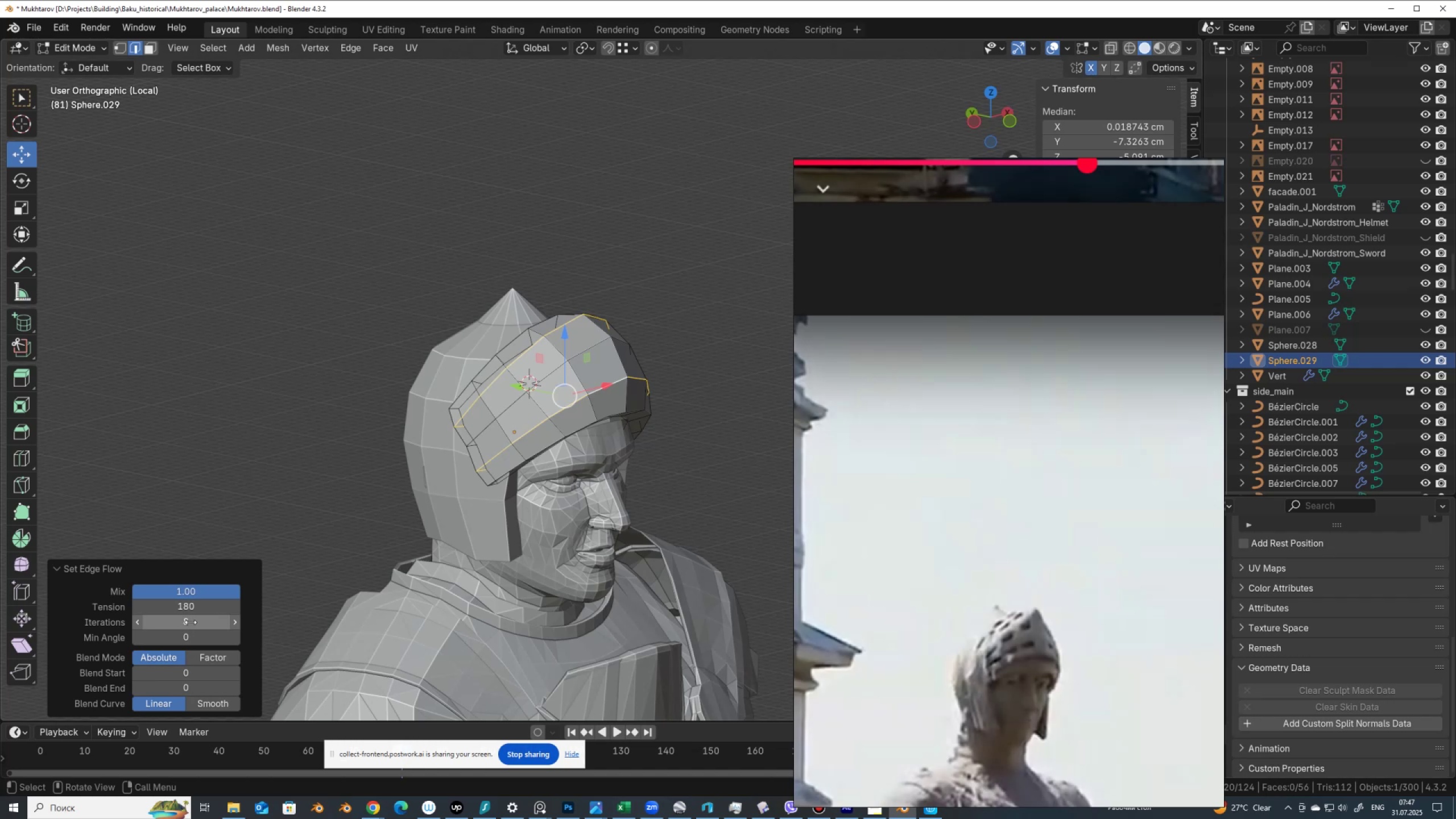 
key(Control+Z)
 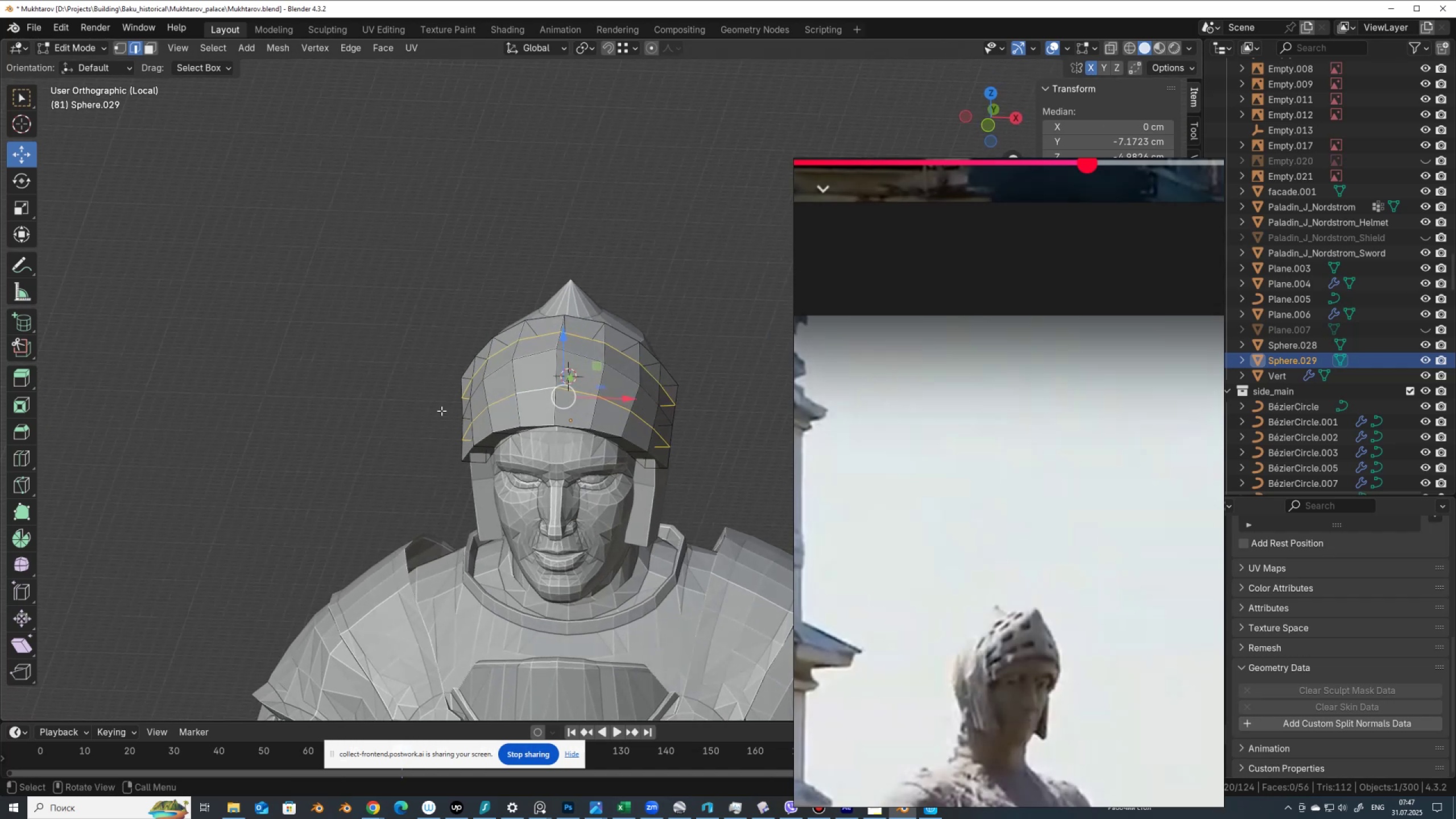 
left_click([482, 415])
 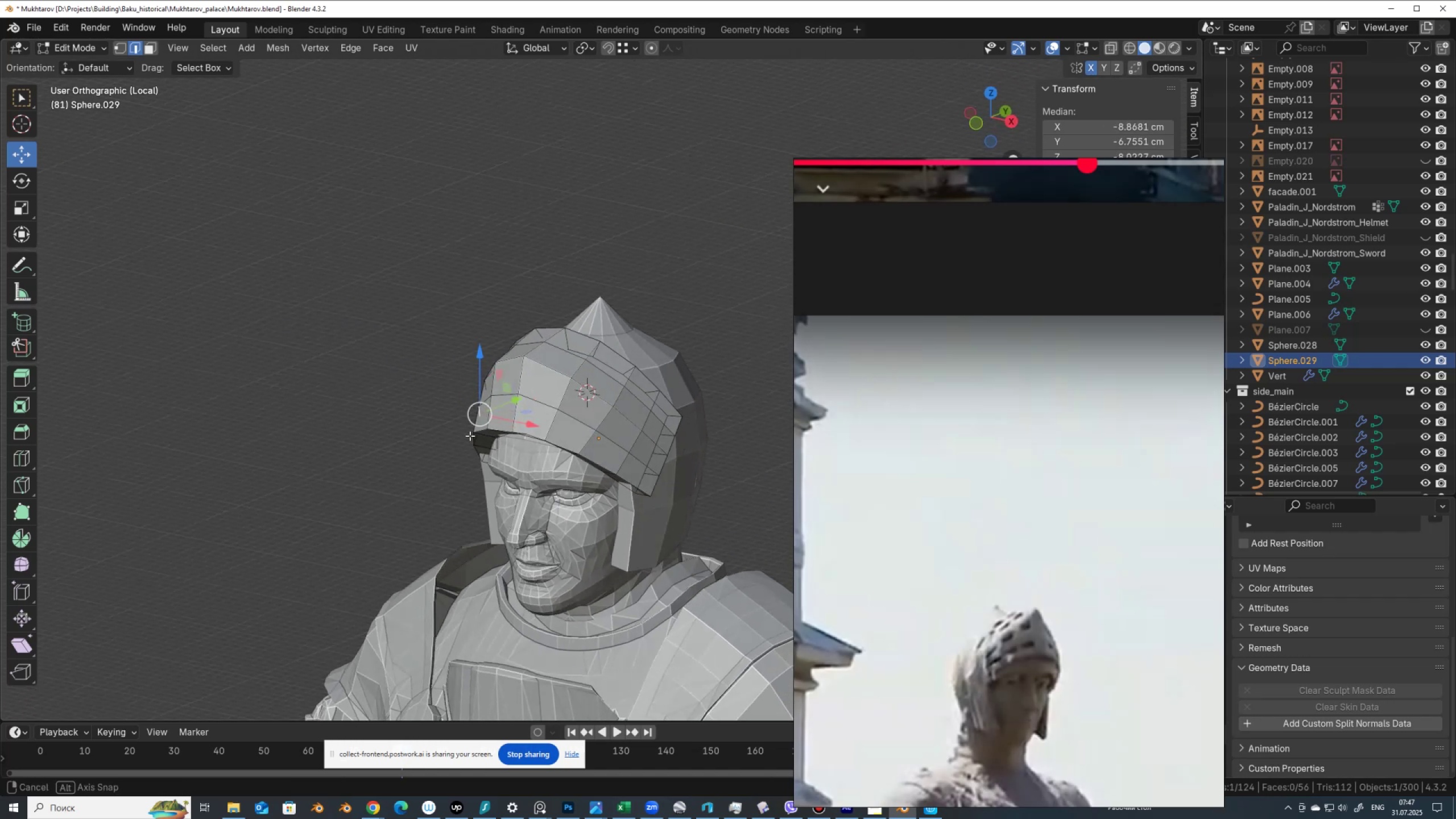 
hold_key(key=ControlLeft, duration=0.66)
left_click([619, 442])
 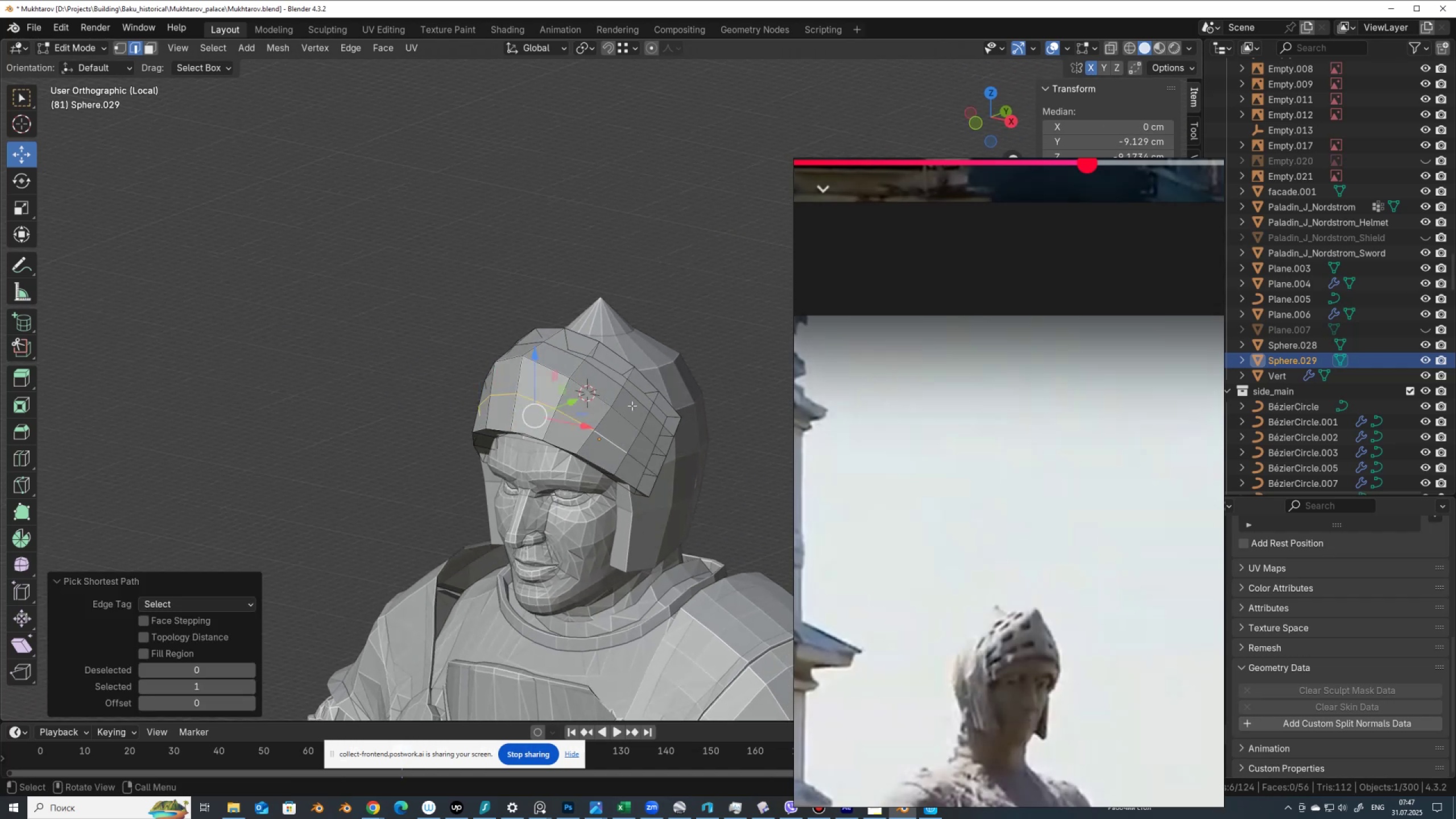 
hold_key(key=ShiftLeft, duration=0.37)
left_click([635, 400])
 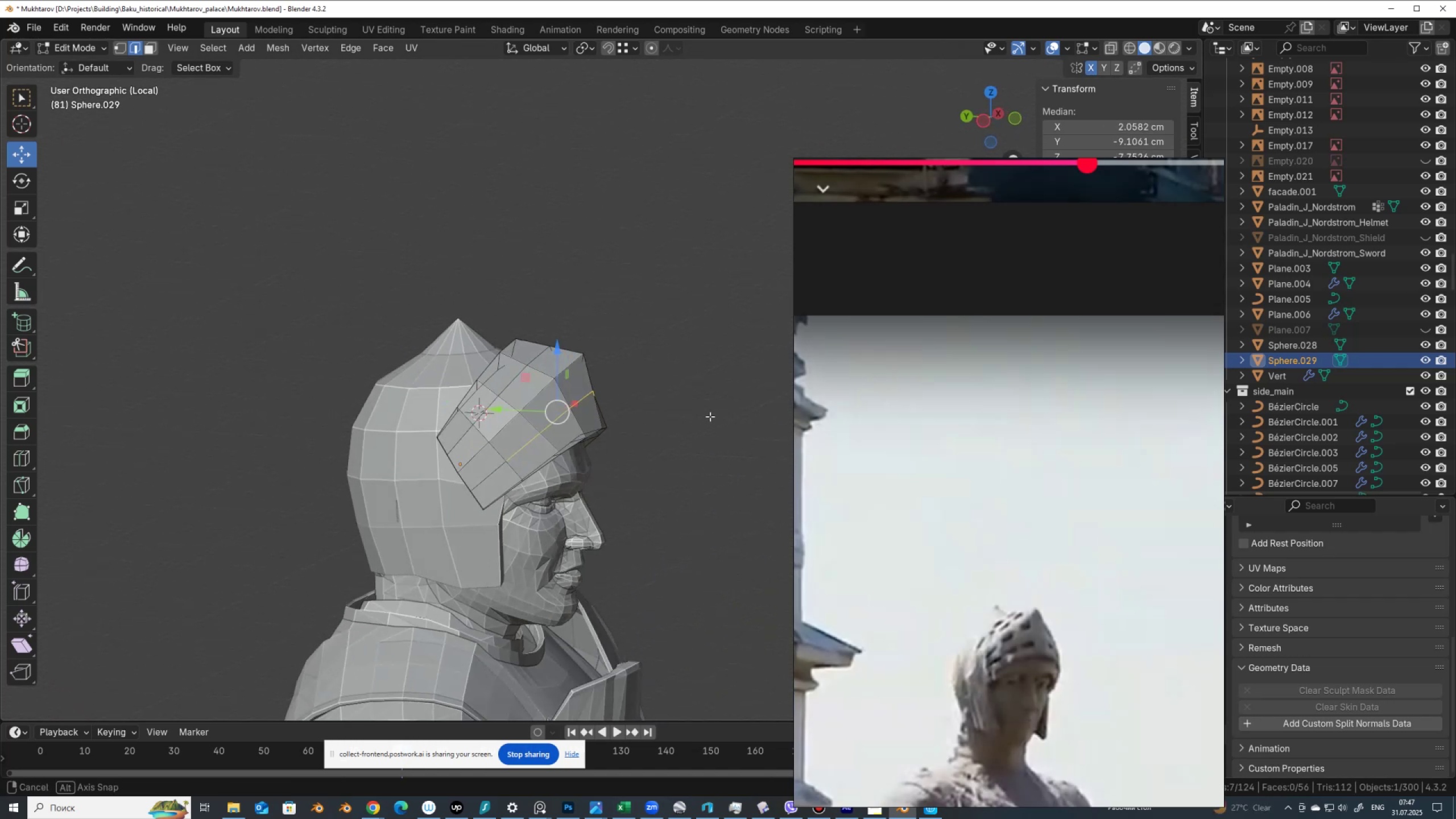 
hold_key(key=ControlLeft, duration=1.0)
left_click([489, 404])
 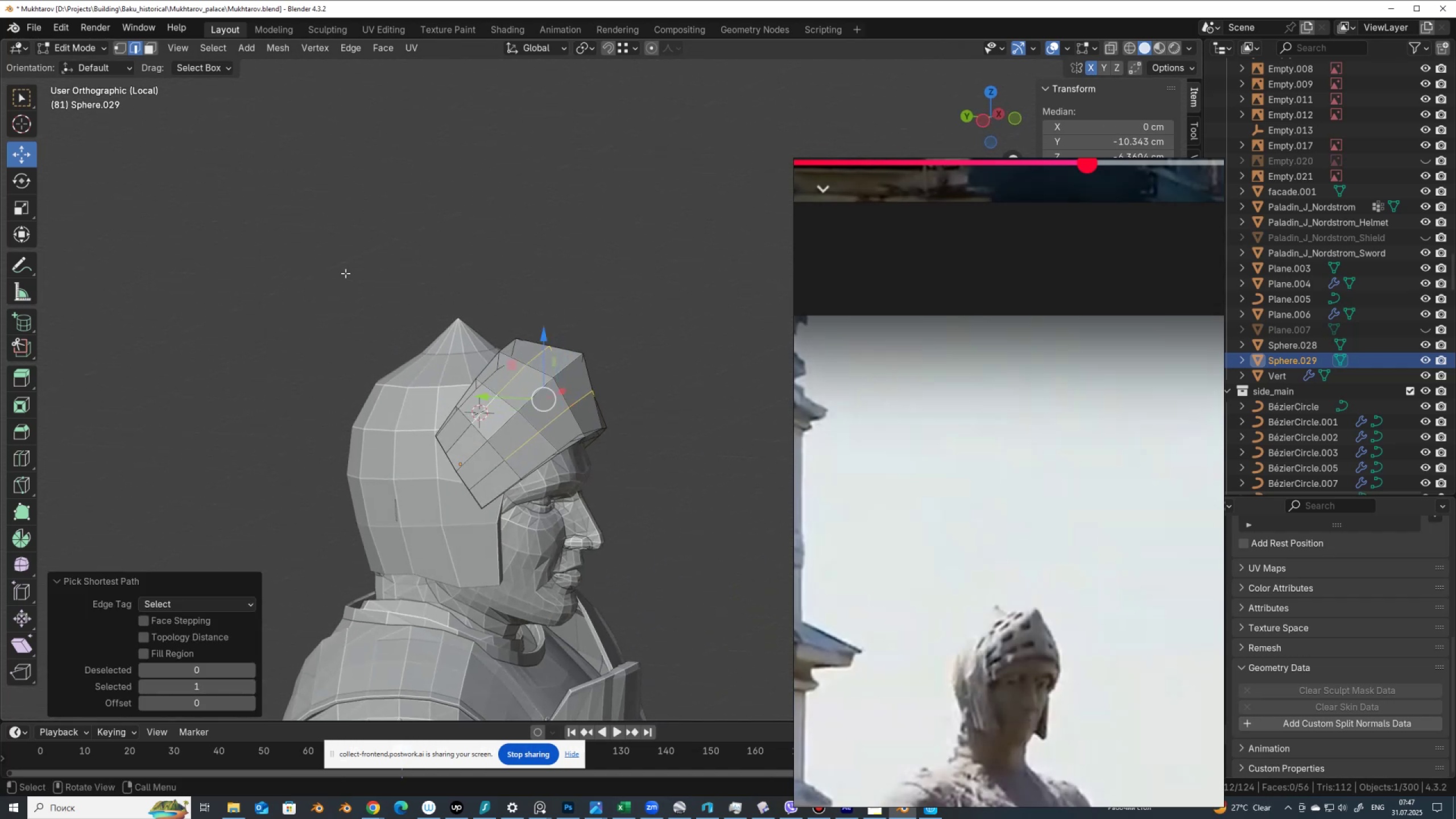 
right_click([345, 272])
 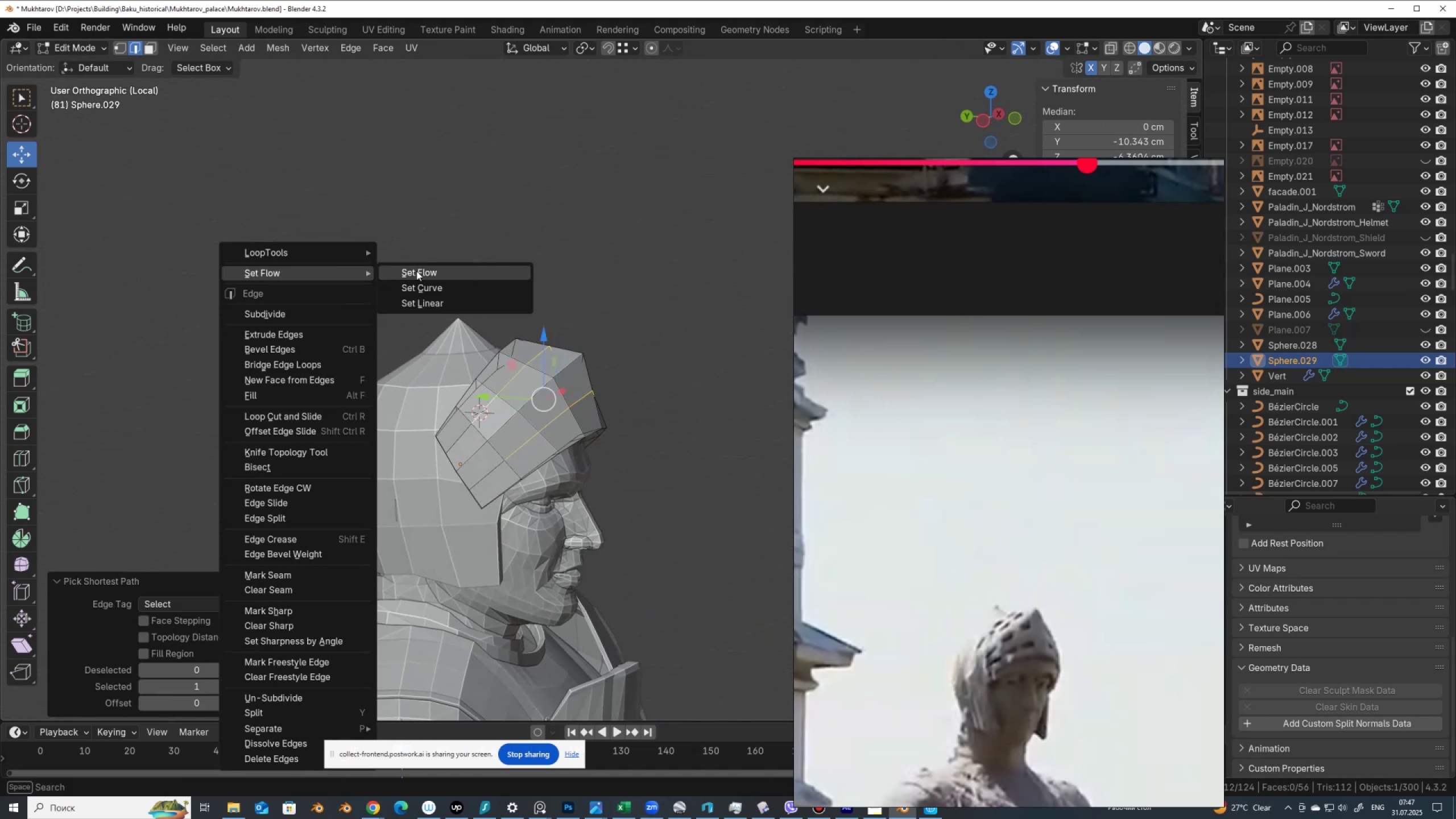 
left_click([417, 271])
 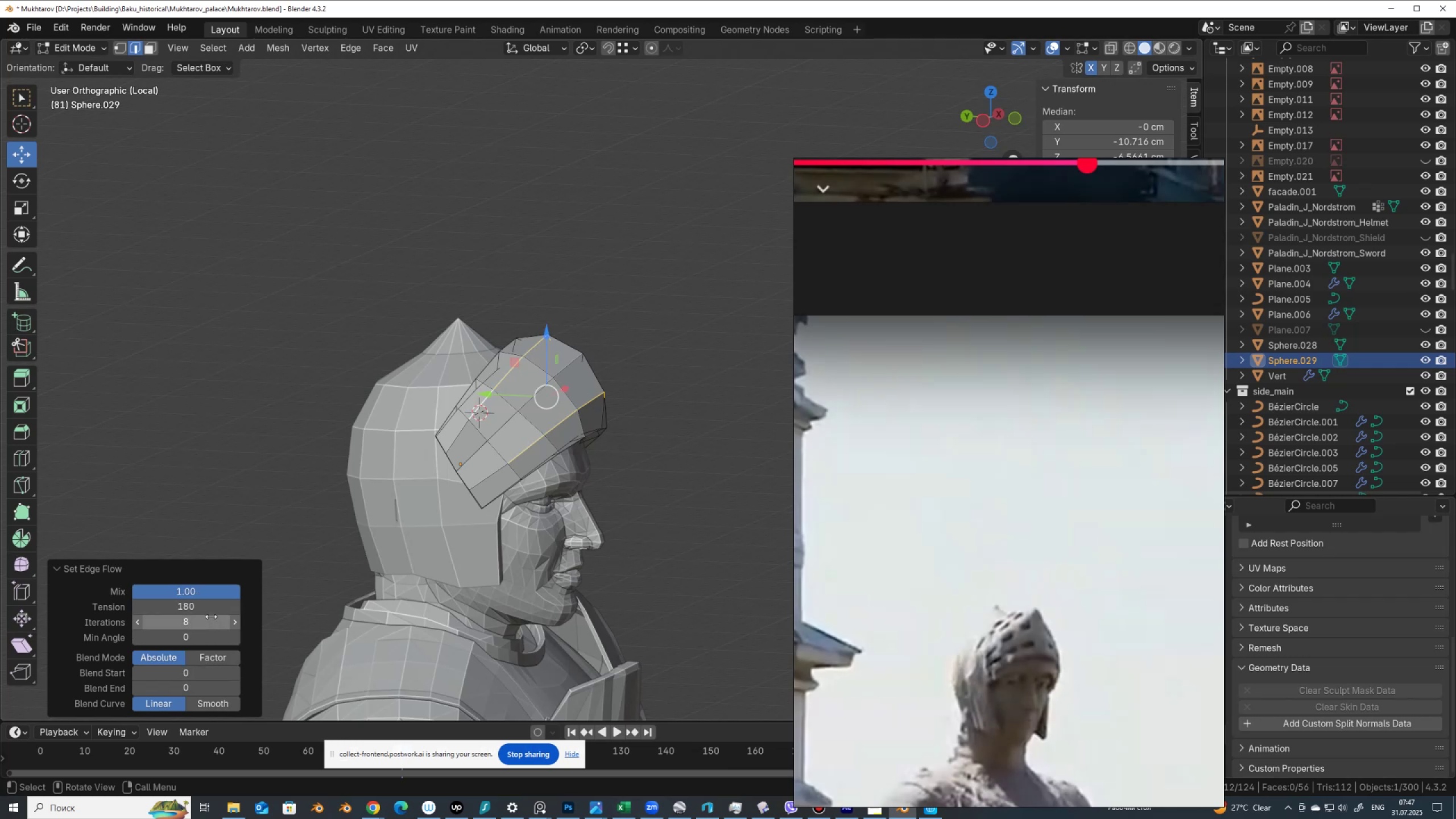 
left_click([208, 704])
 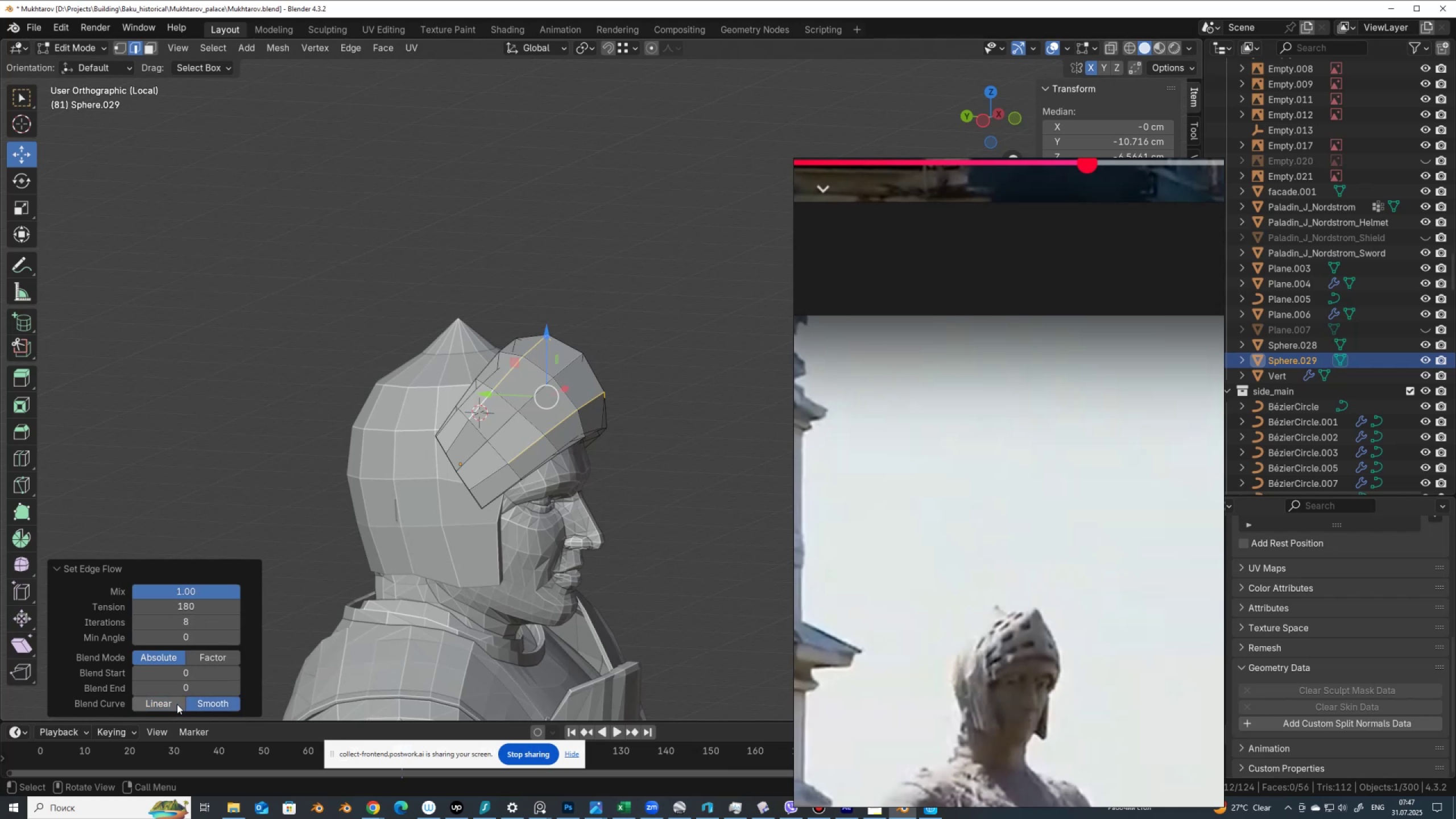 
left_click([176, 705])
 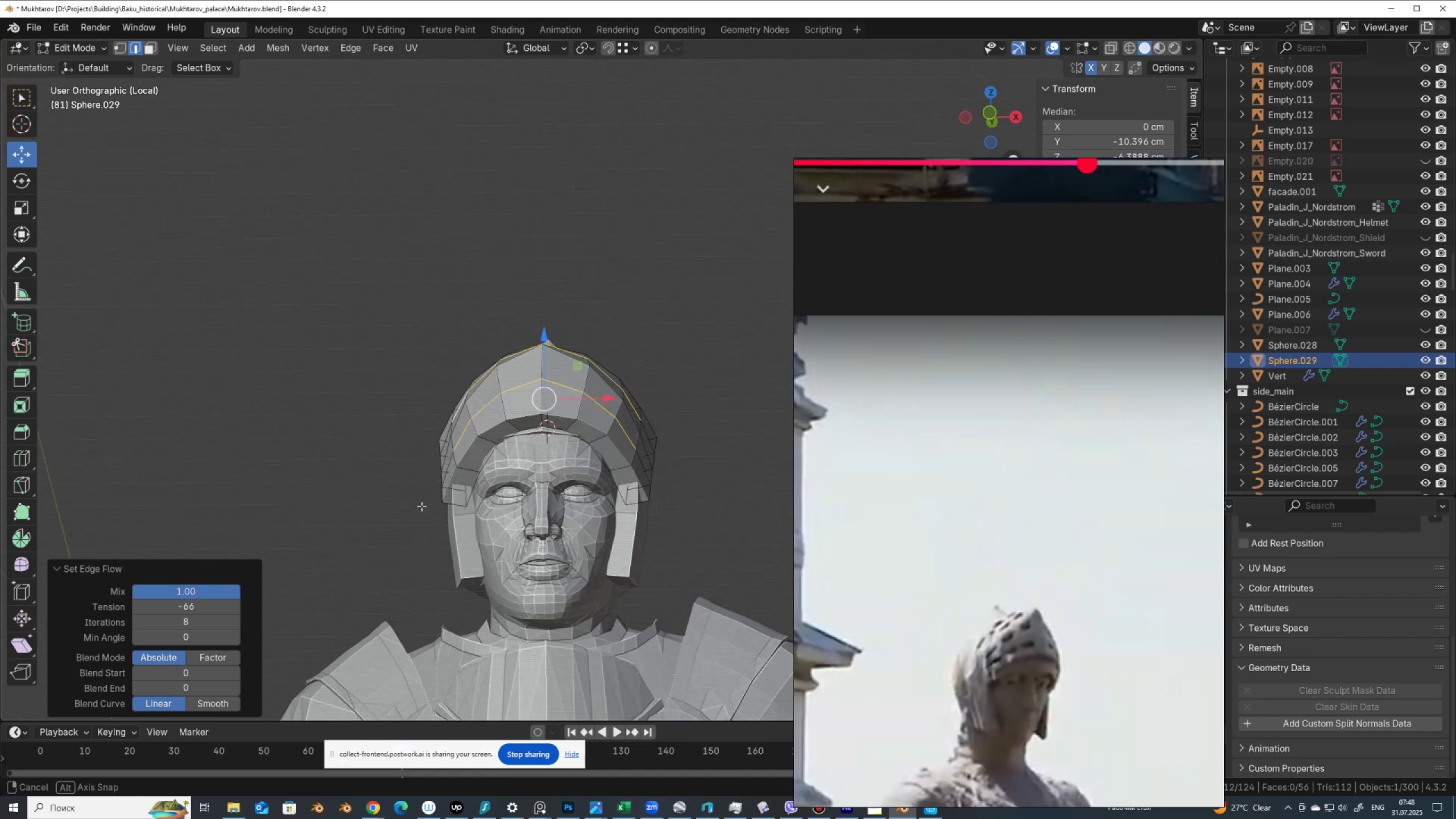 
wait(7.96)
 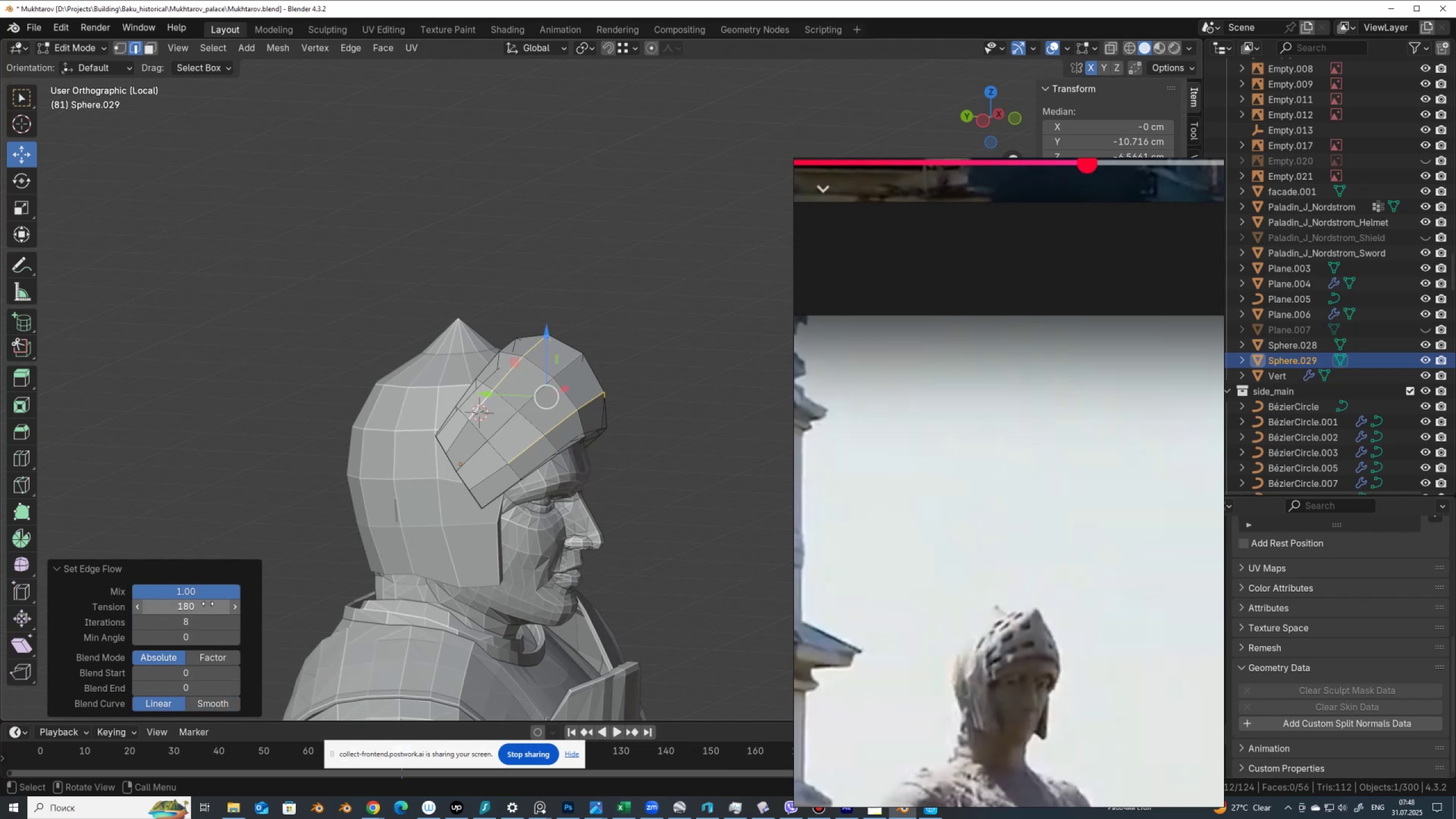 
key(3)
 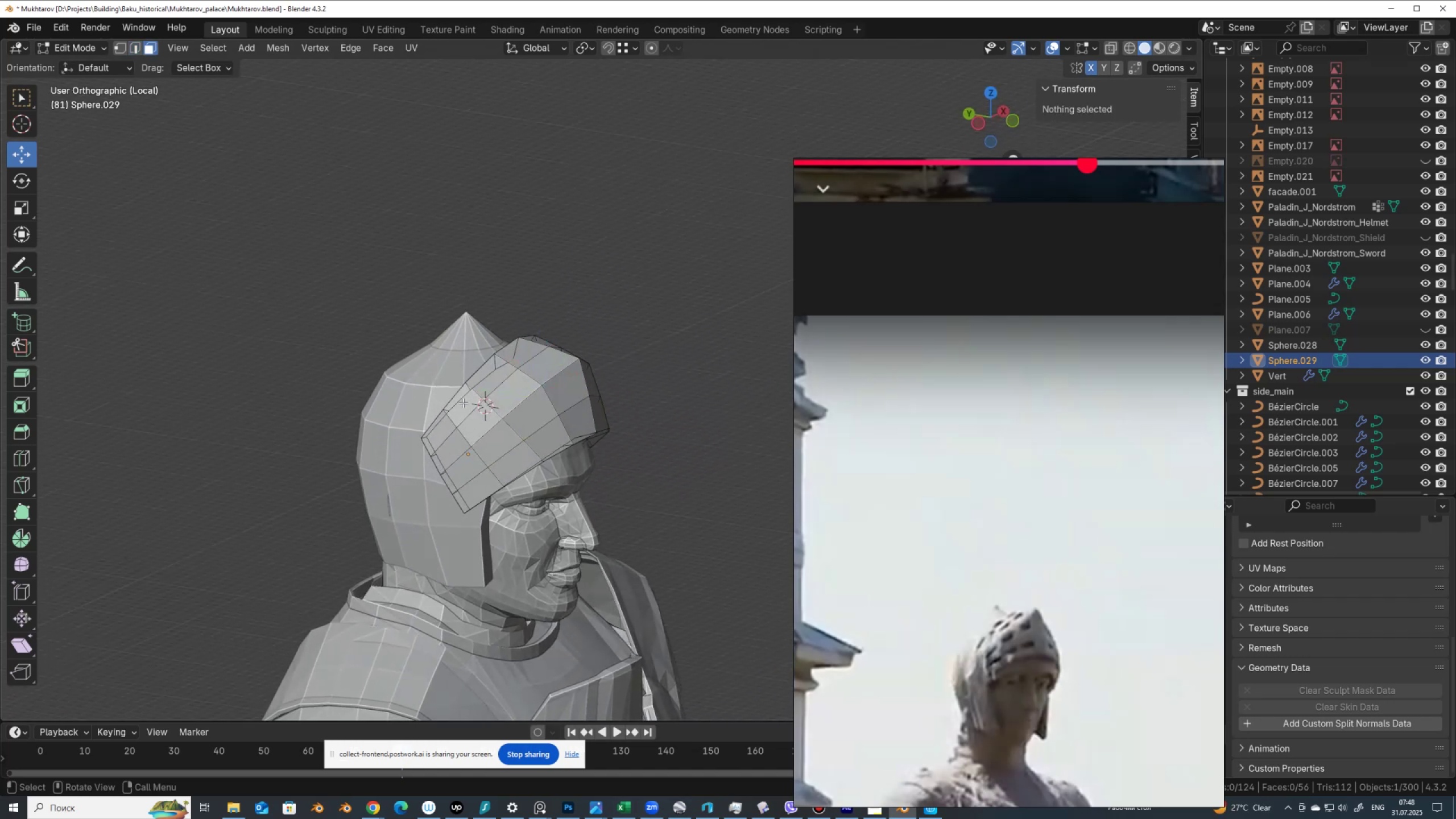 
left_click([461, 408])
 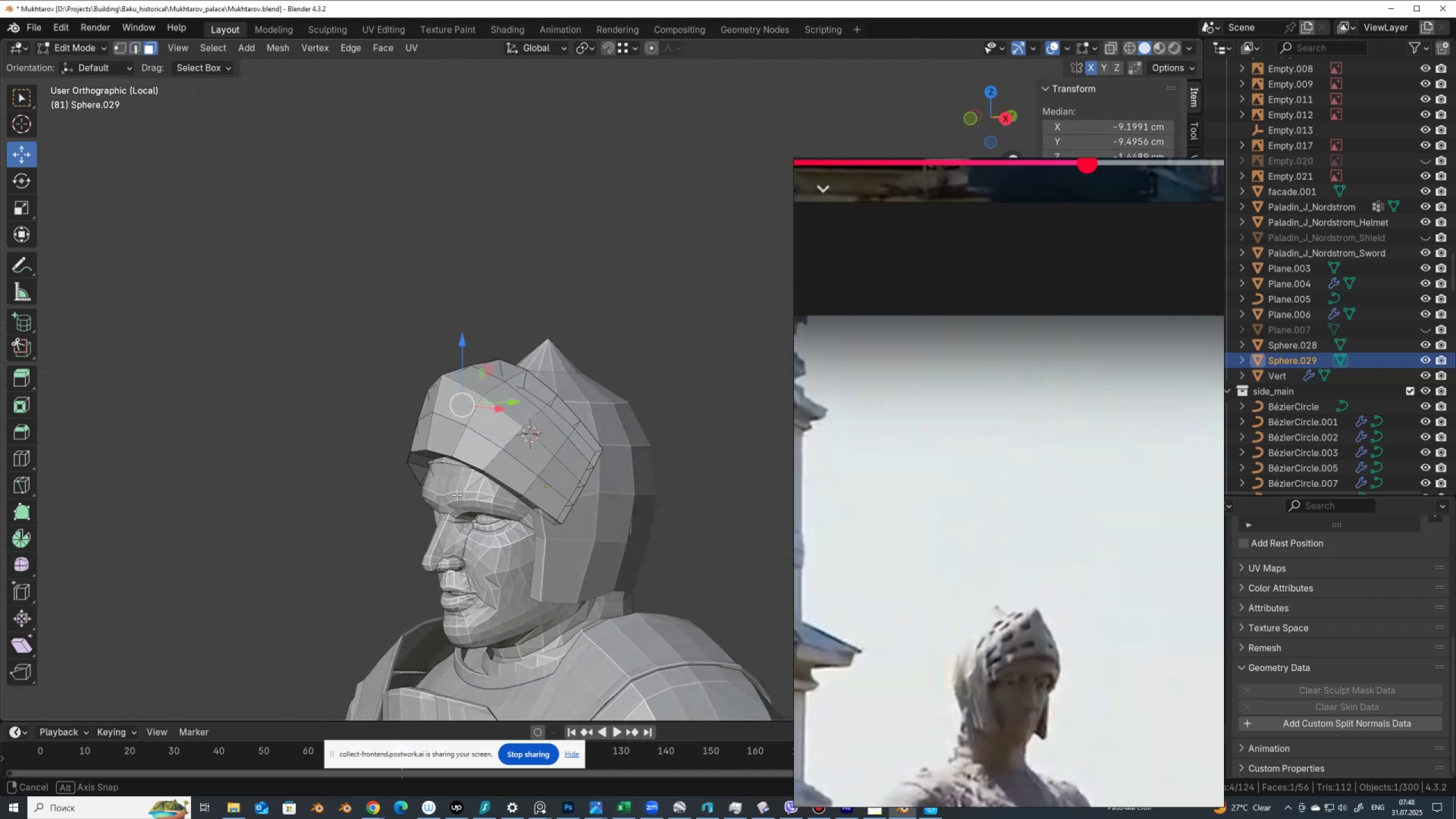 
hold_key(key=ShiftLeft, duration=1.47)
hold_key(key=ControlLeft, duration=1.43)
left_click([490, 448])
 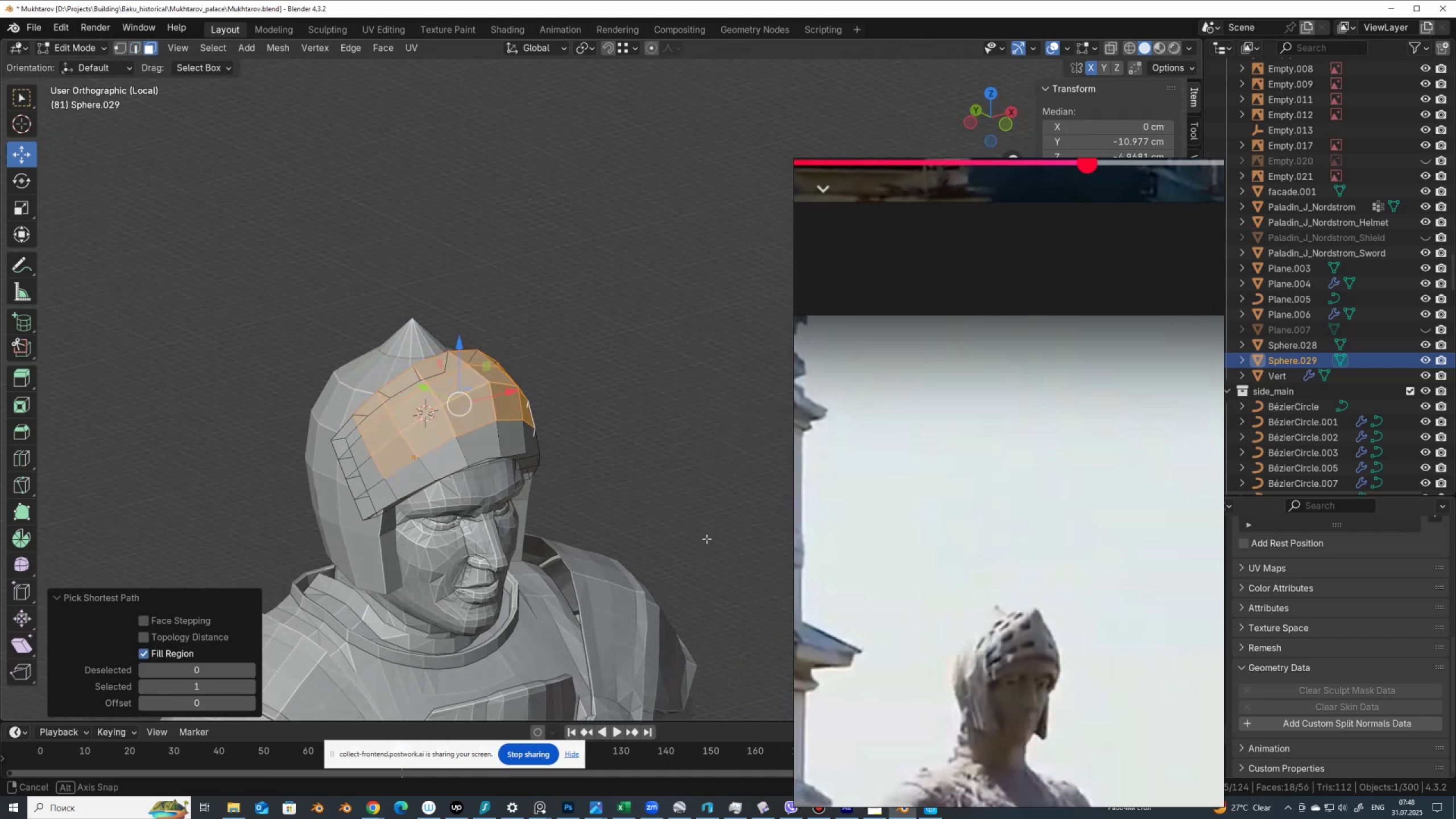 
key(Alt+AltLeft)
 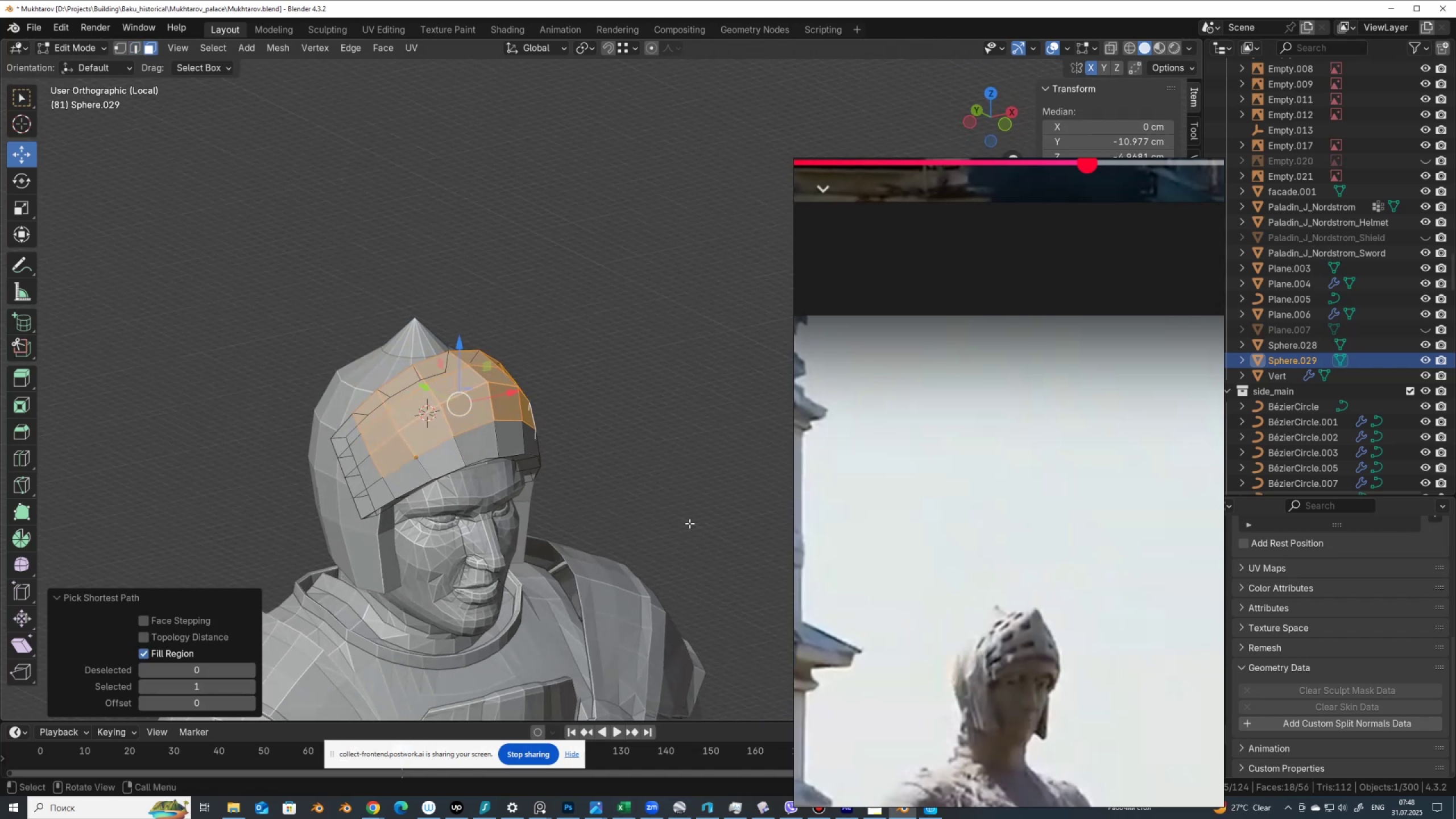 
key(Alt+Z)
 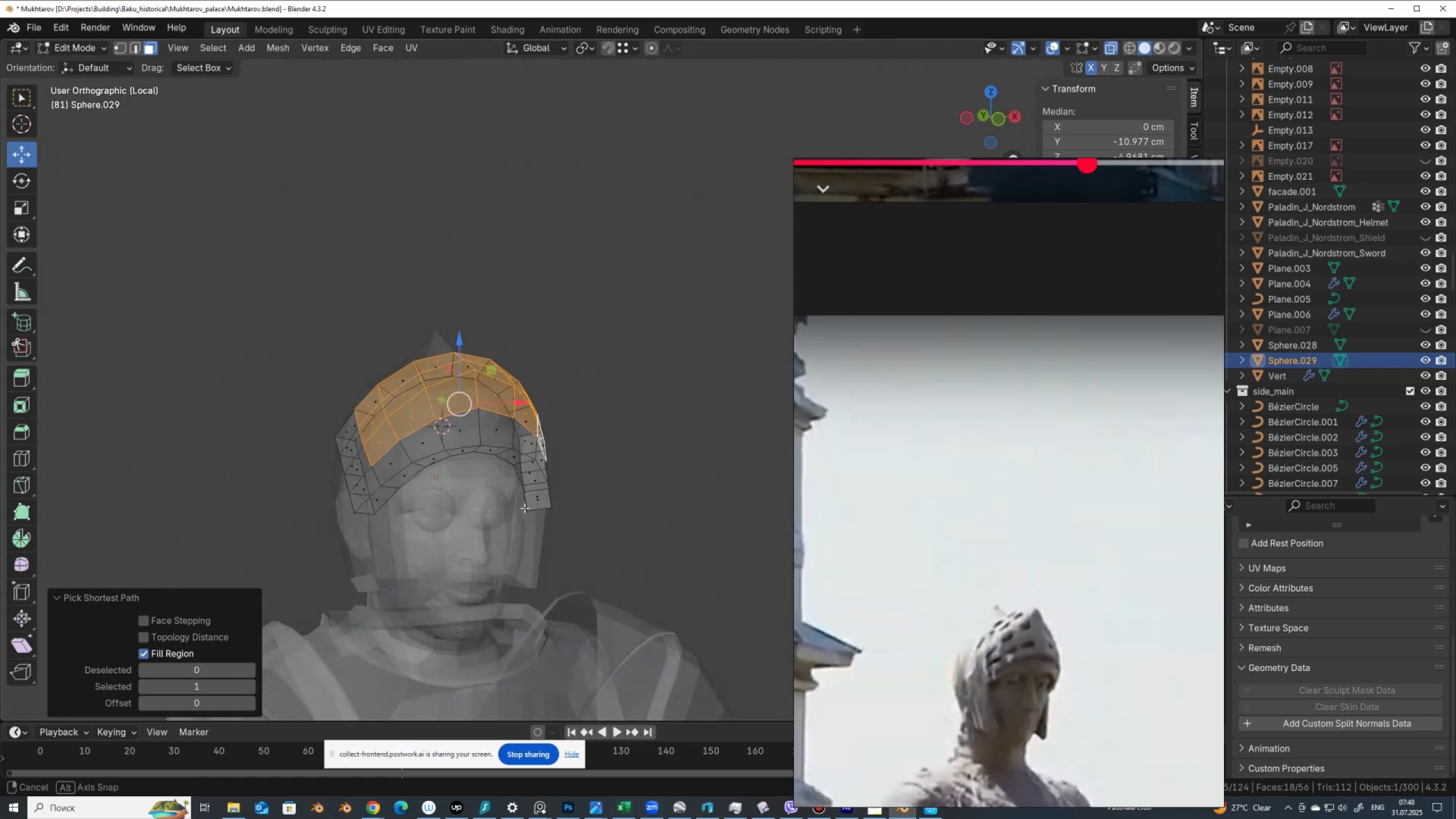 
key(Alt+AltLeft)
 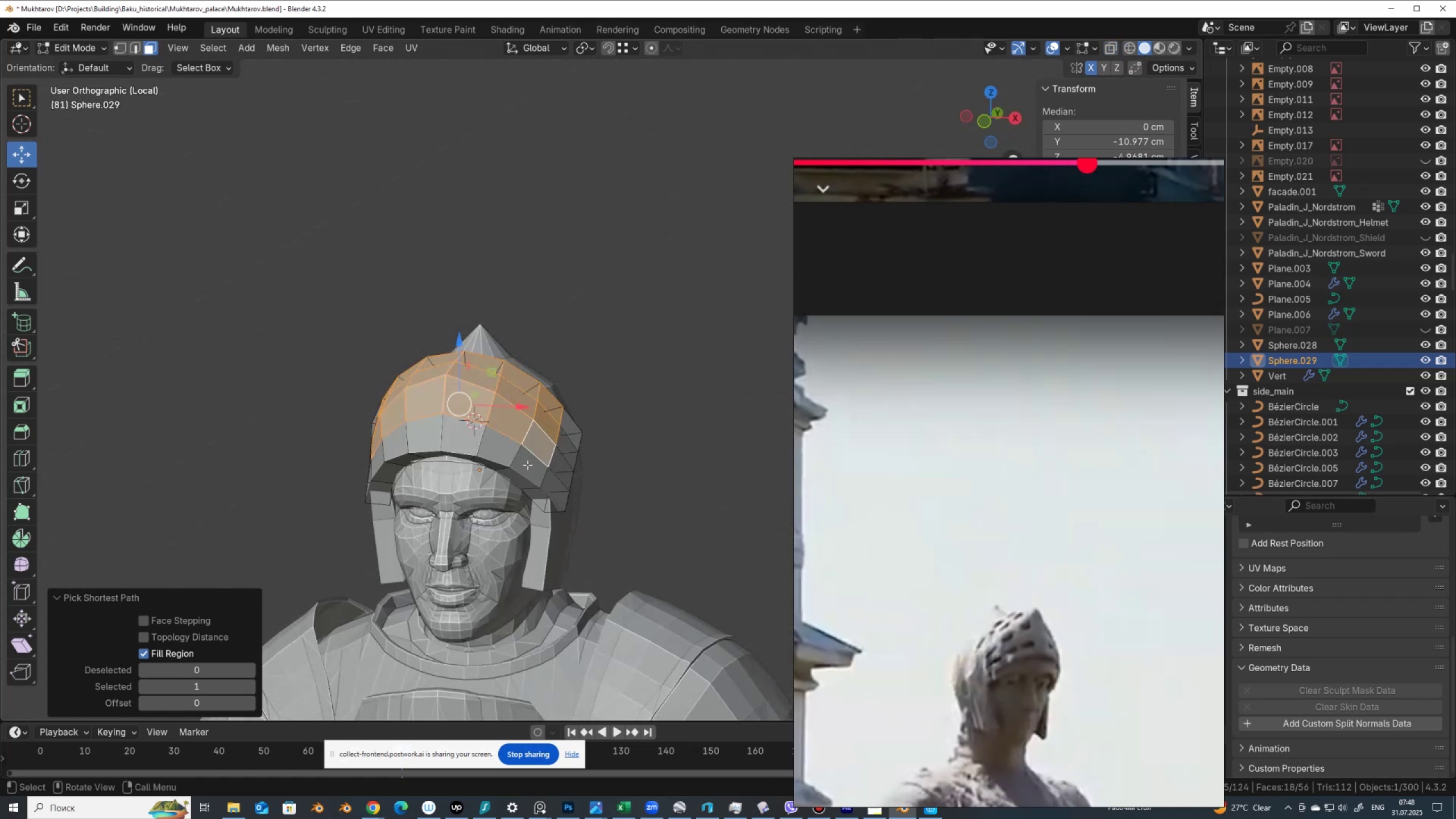 
key(Alt+Z)
 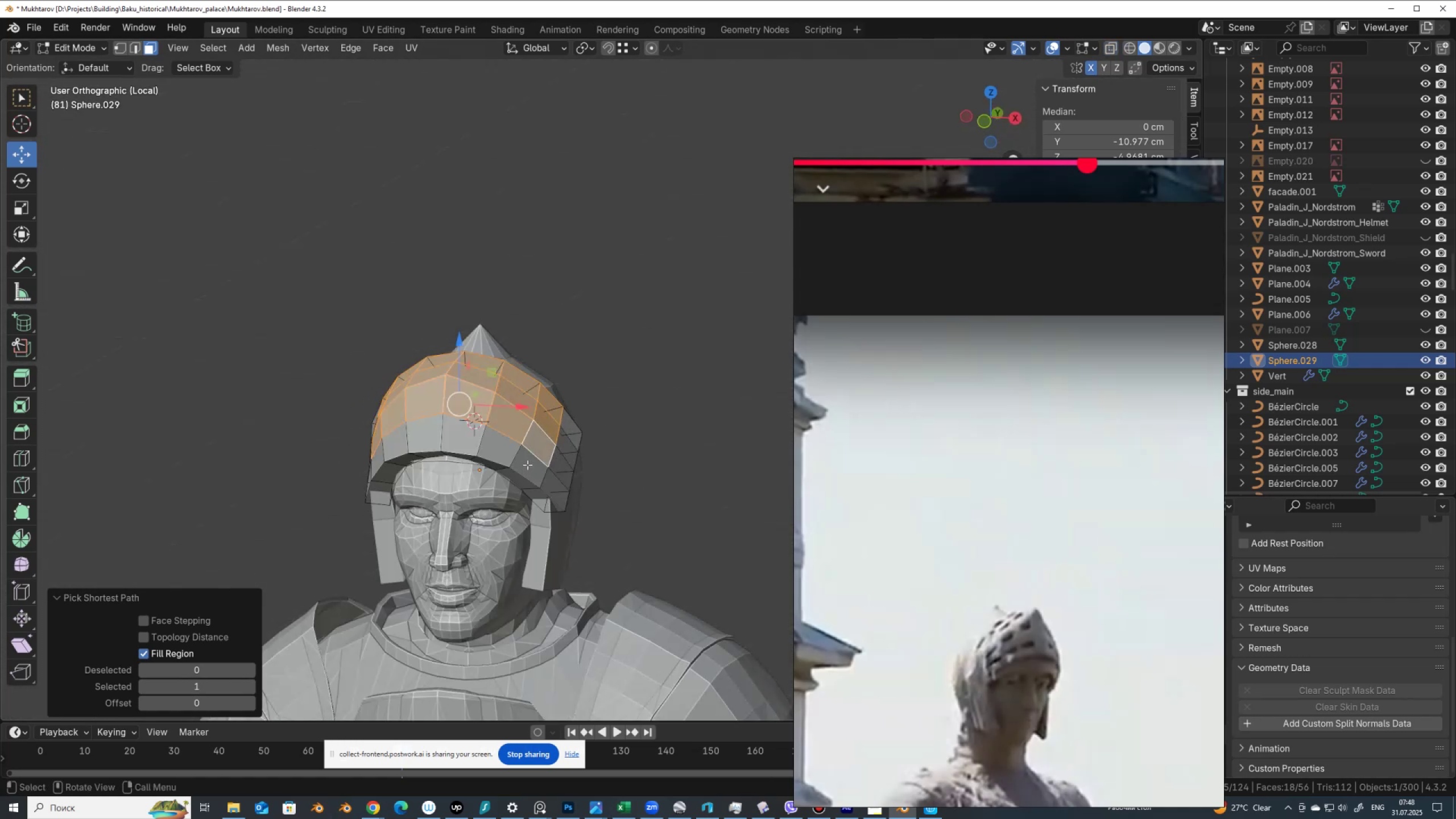 
hold_key(key=ShiftLeft, duration=0.35)
left_click([527, 464])
 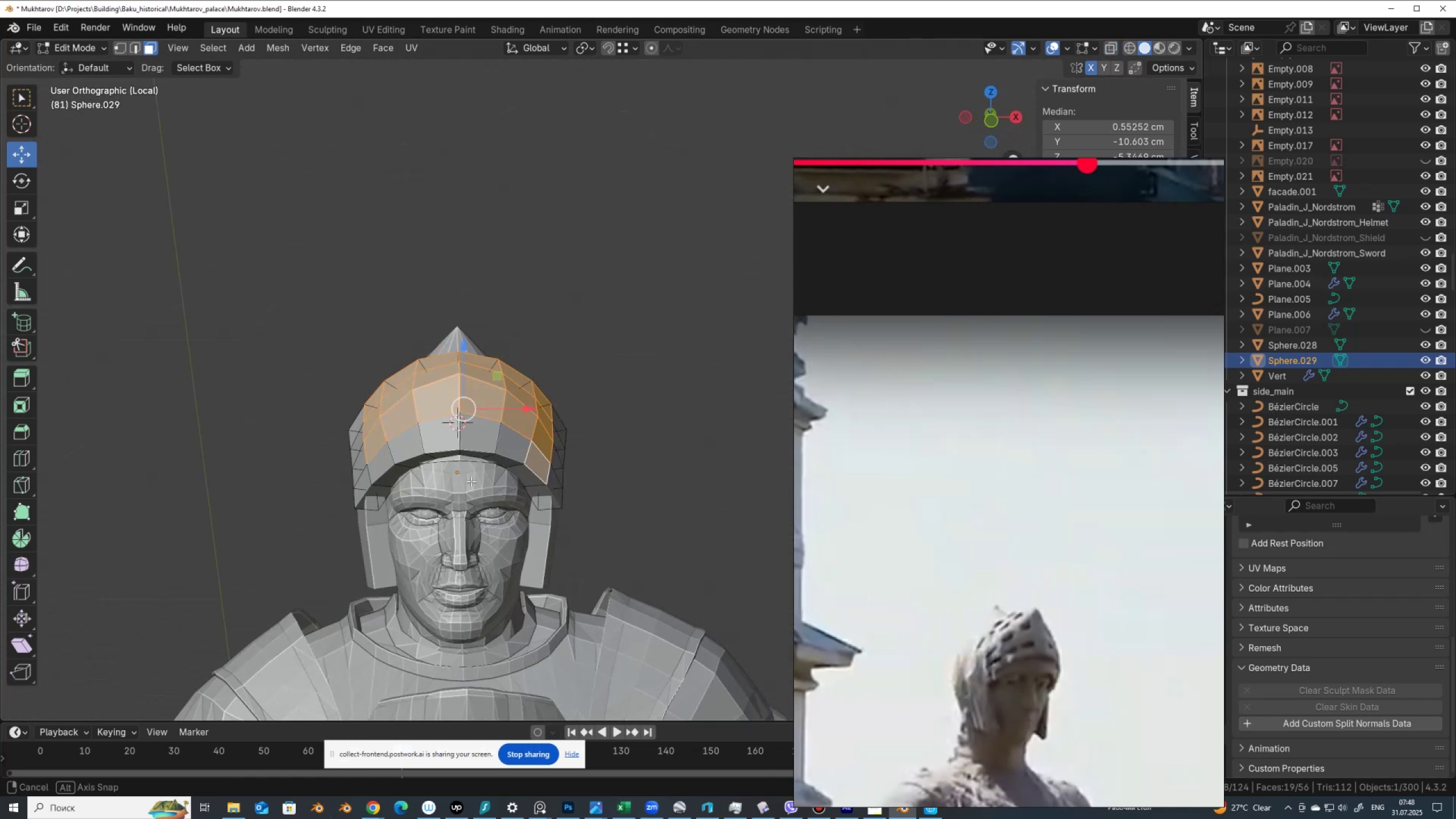 
hold_key(key=ControlLeft, duration=0.77)
left_click([383, 459])
 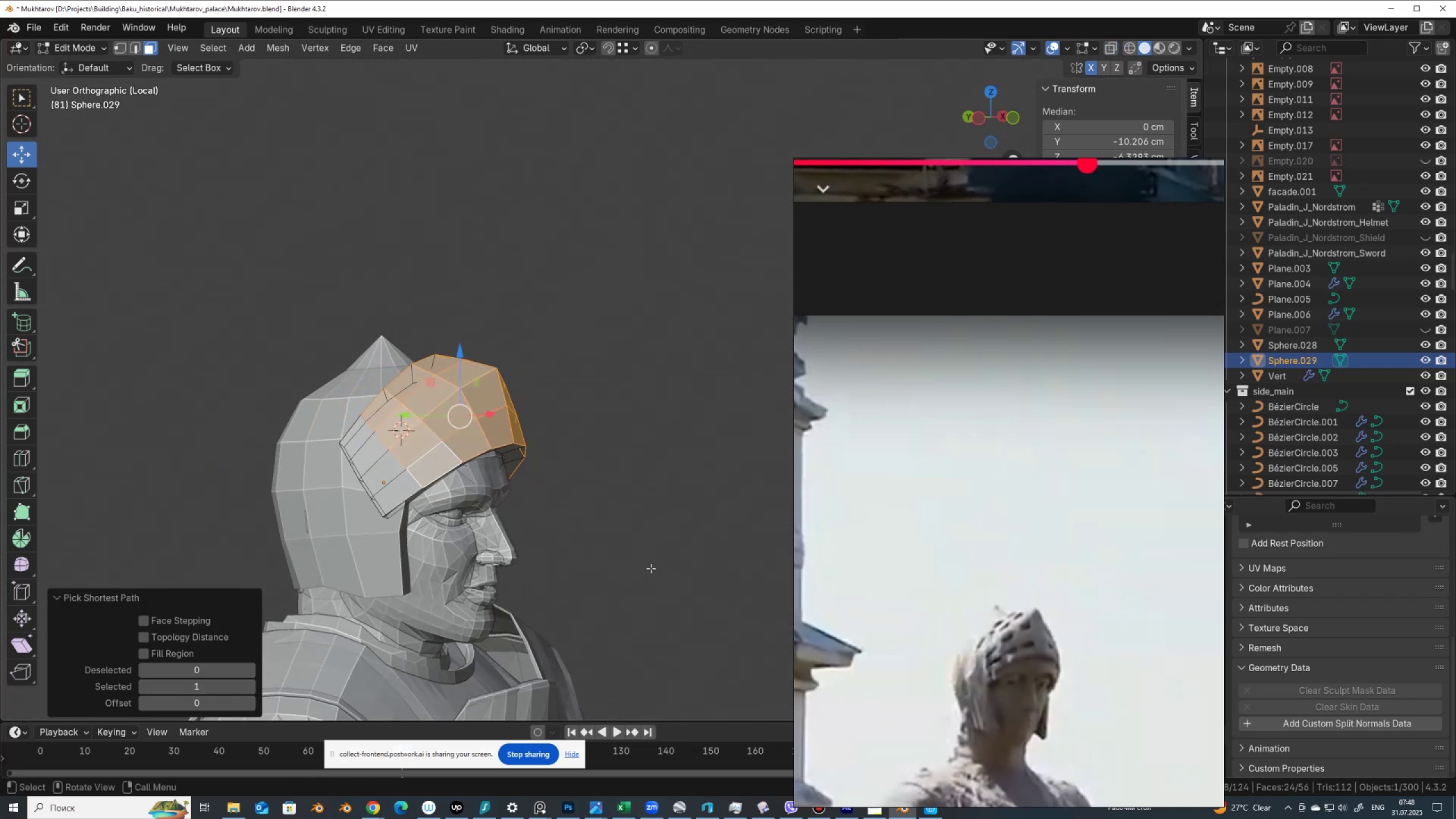 
key(I)
 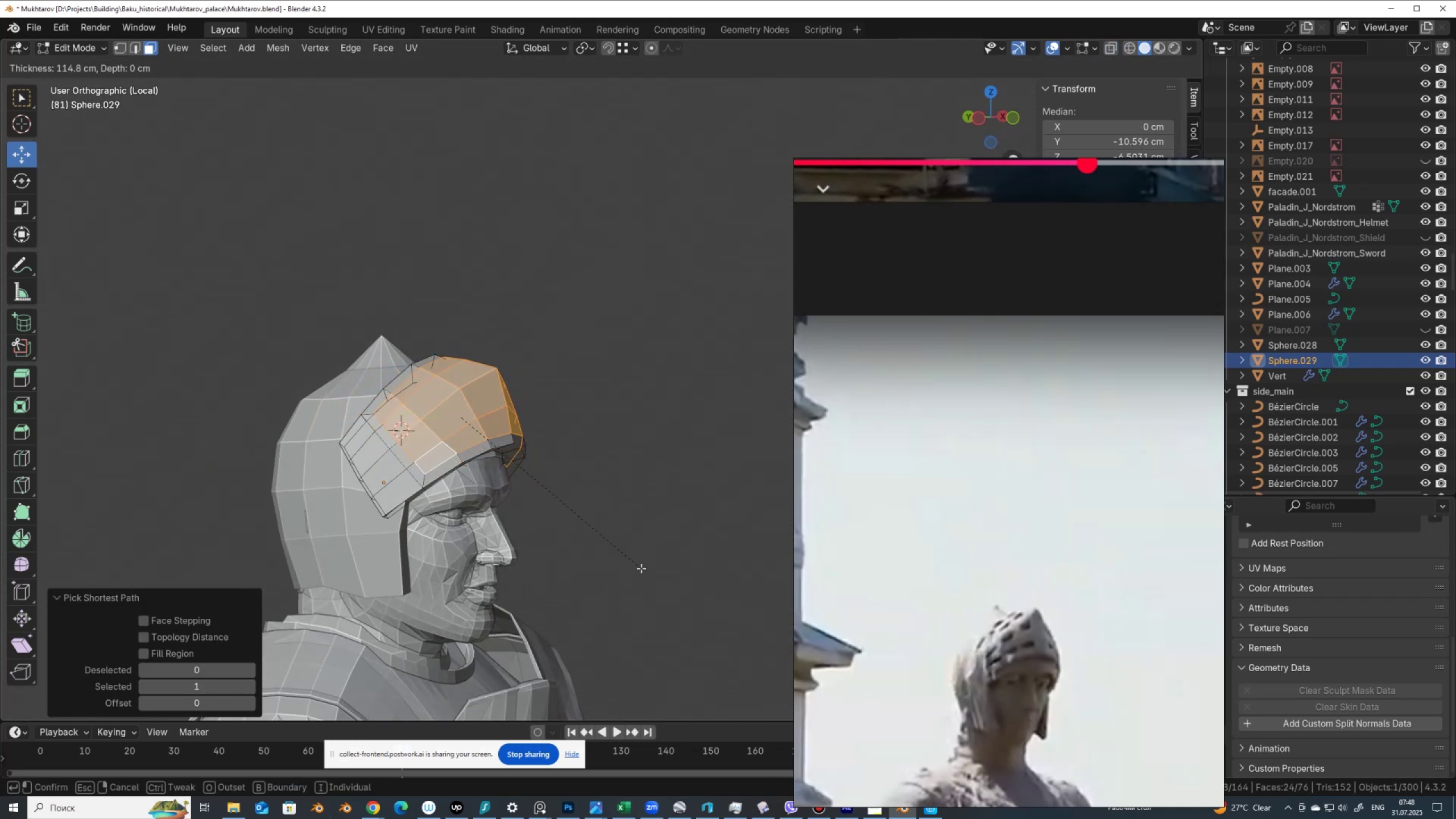 
left_click([641, 568])
 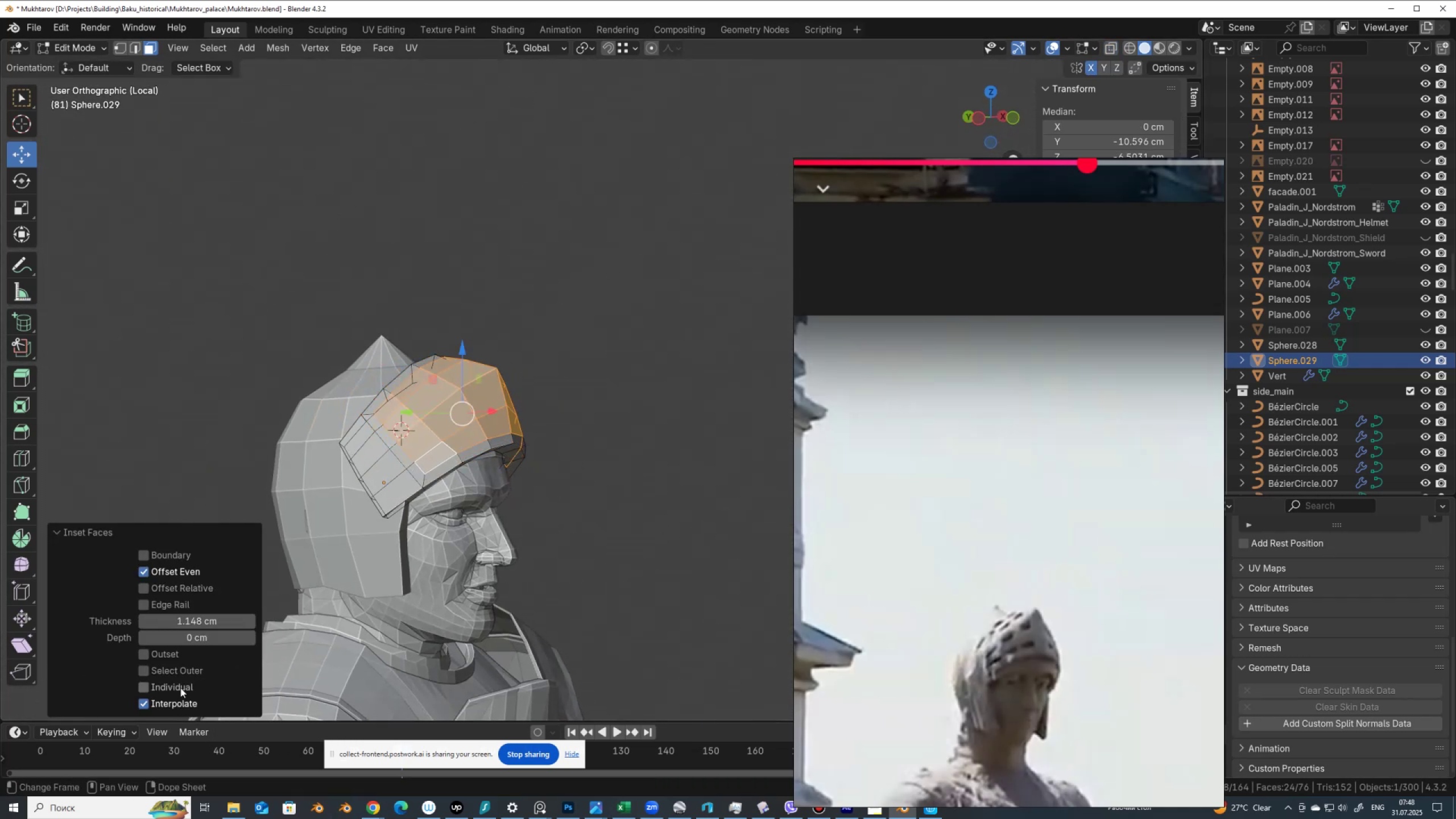 
left_click([181, 685])
 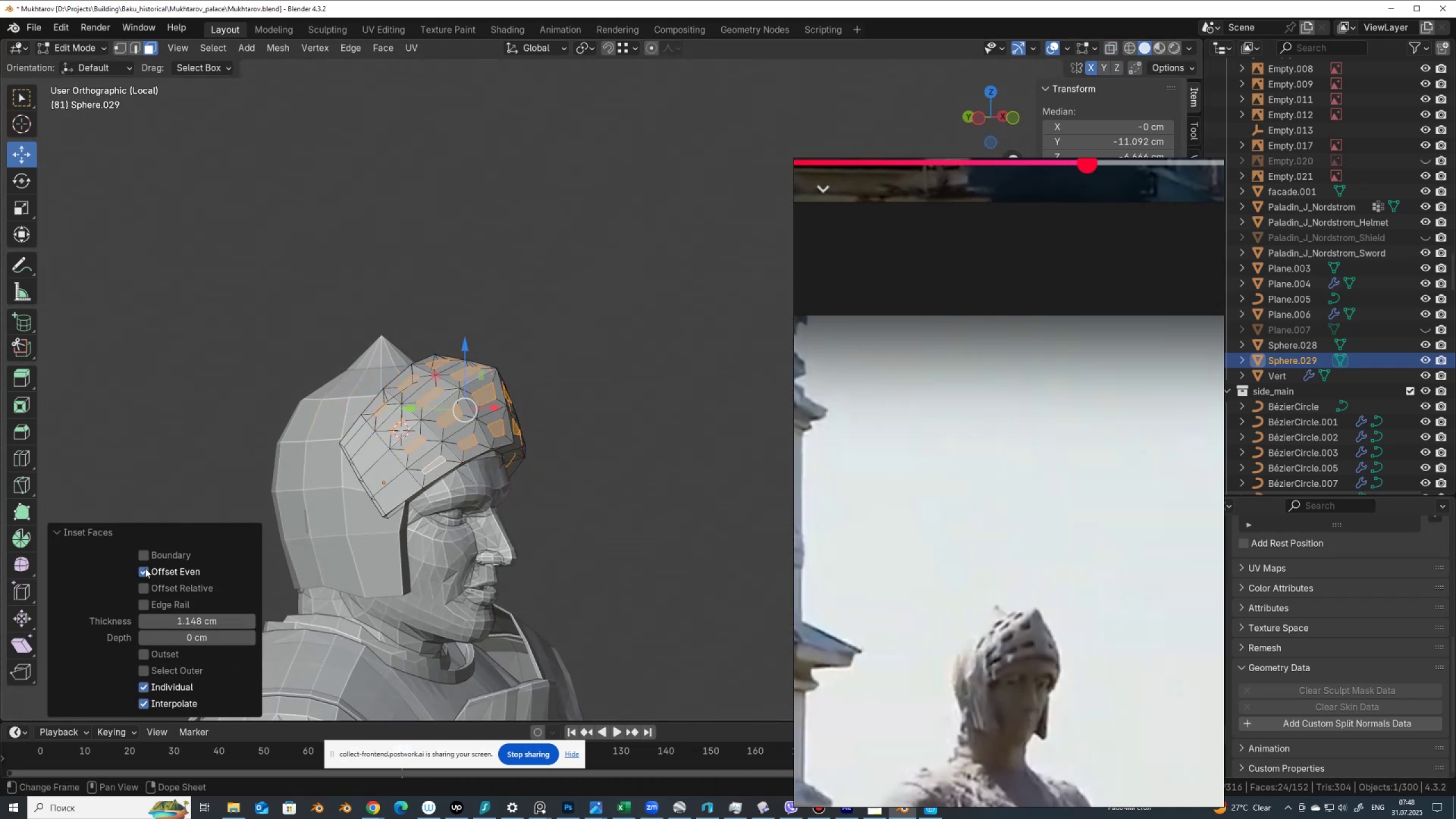 
left_click([145, 555])
 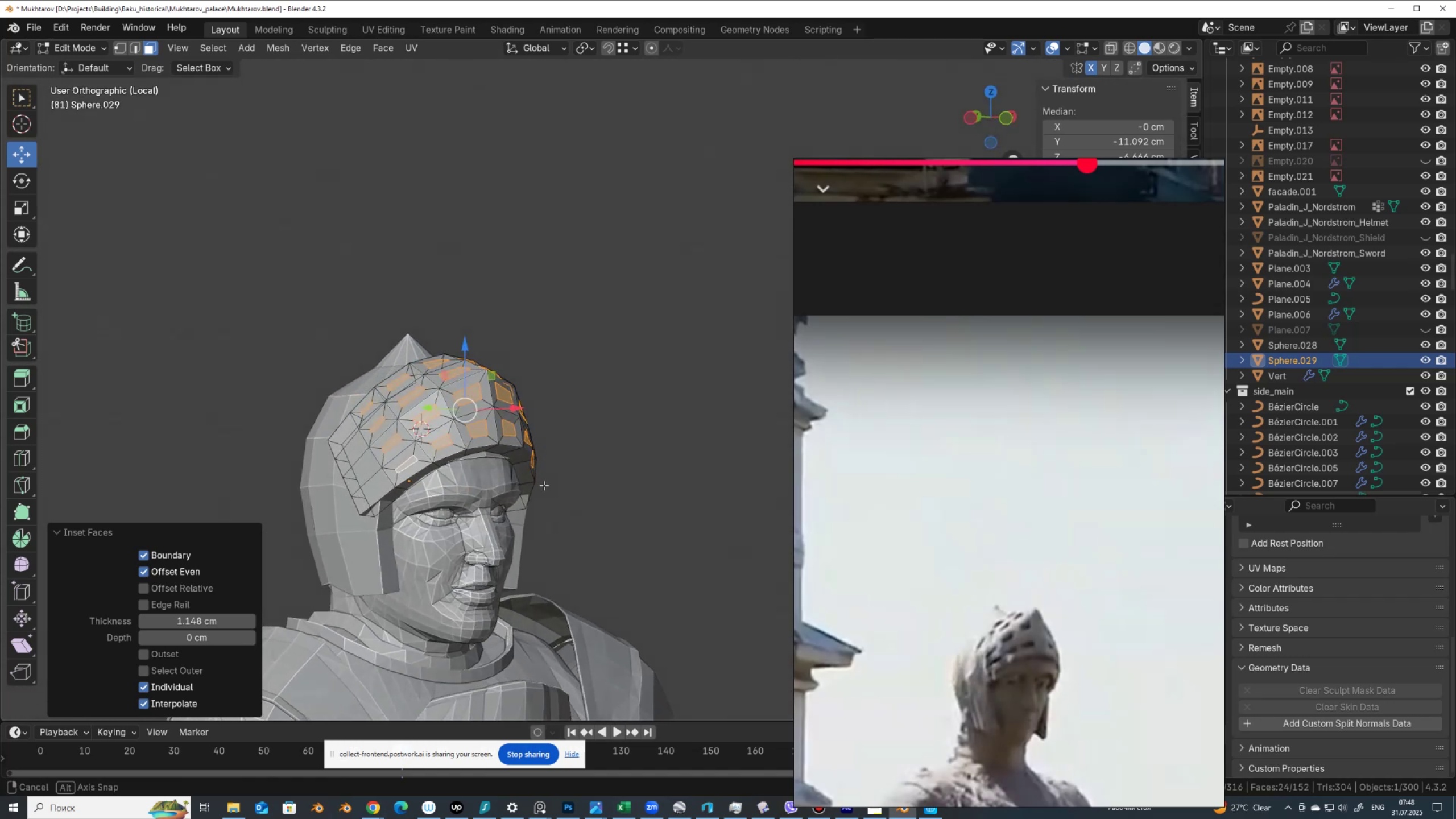 
wait(14.35)
 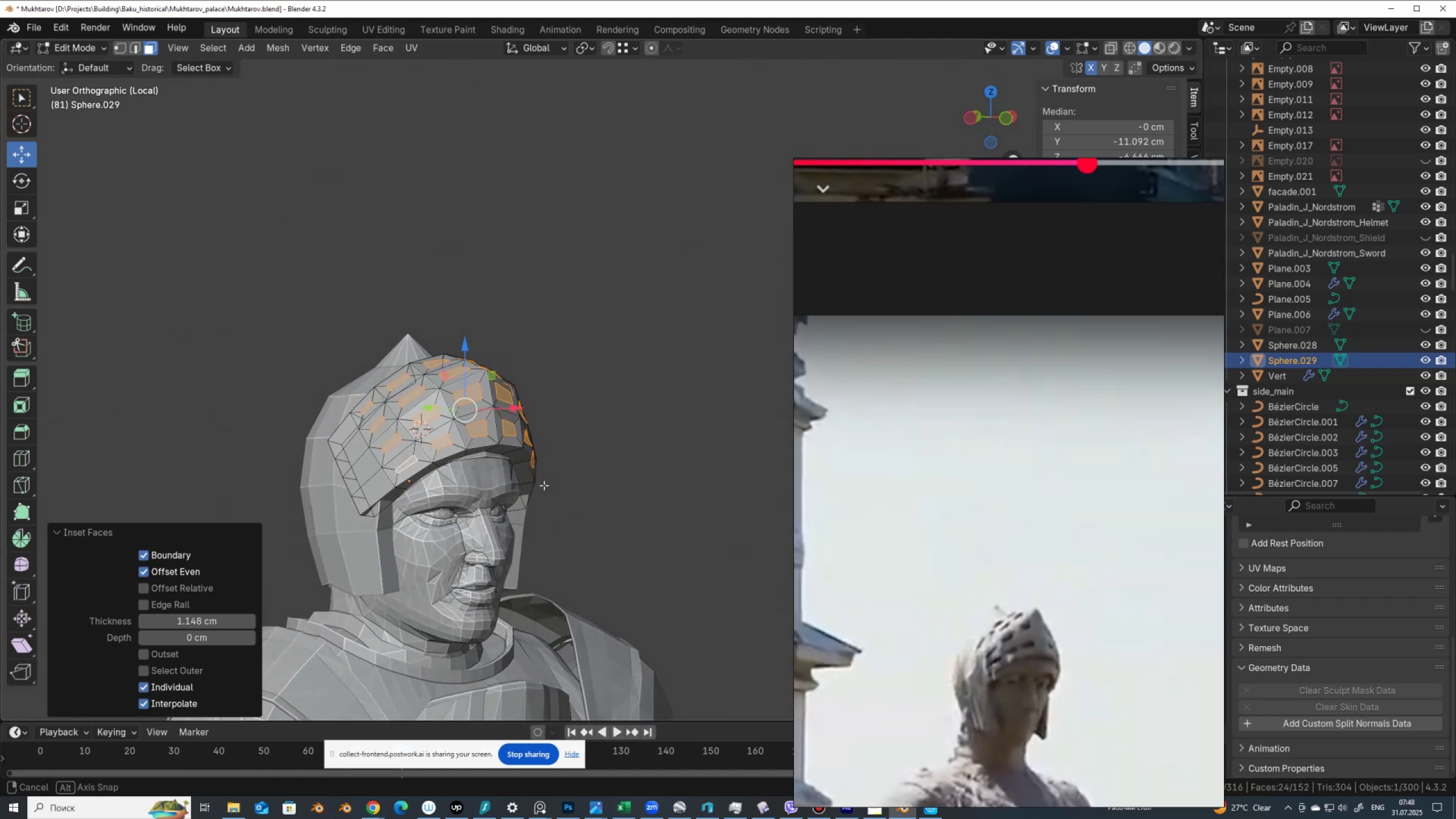 
hold_key(key=ShiftLeft, duration=1.5)
 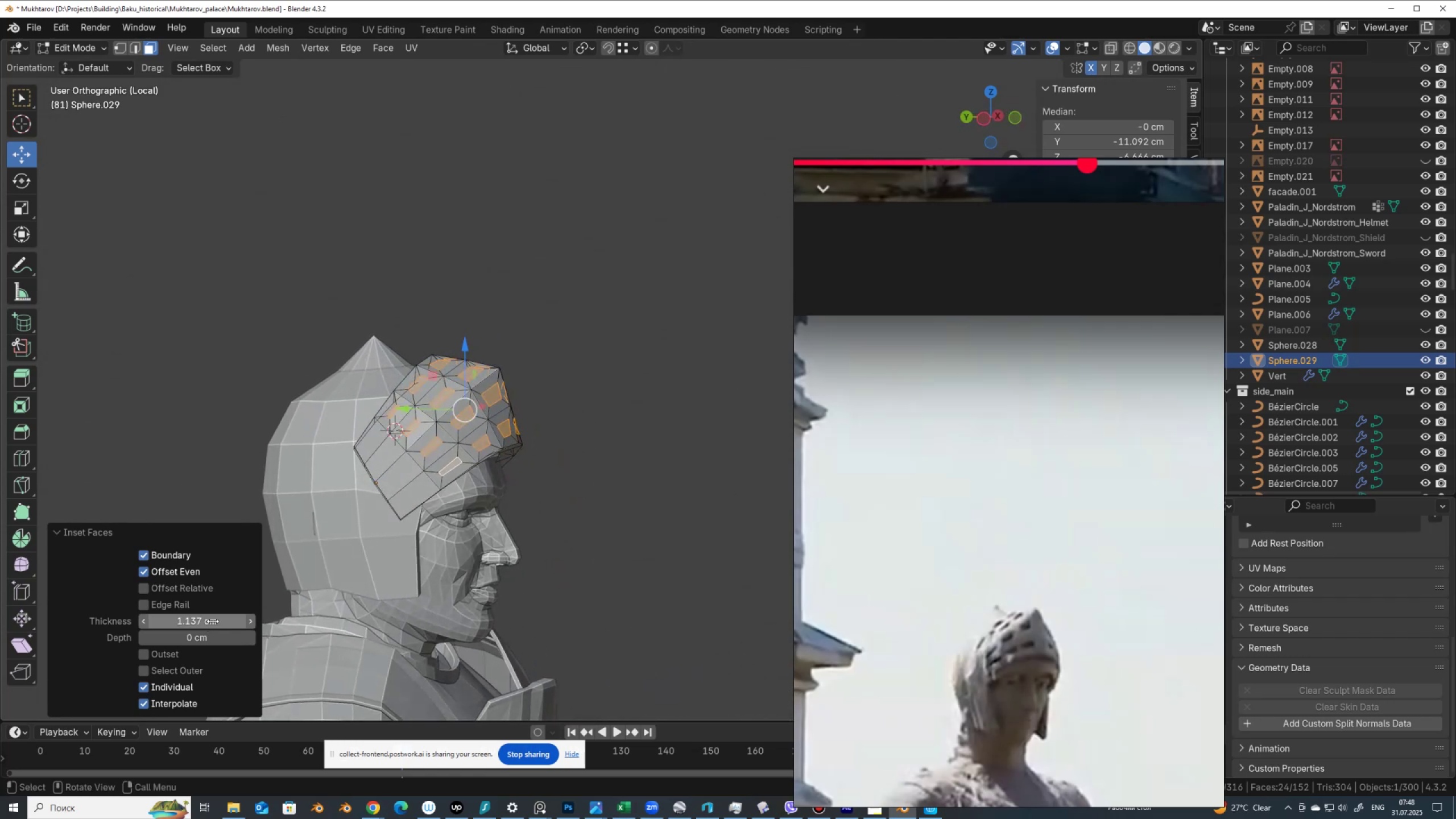 
left_click([213, 621])
 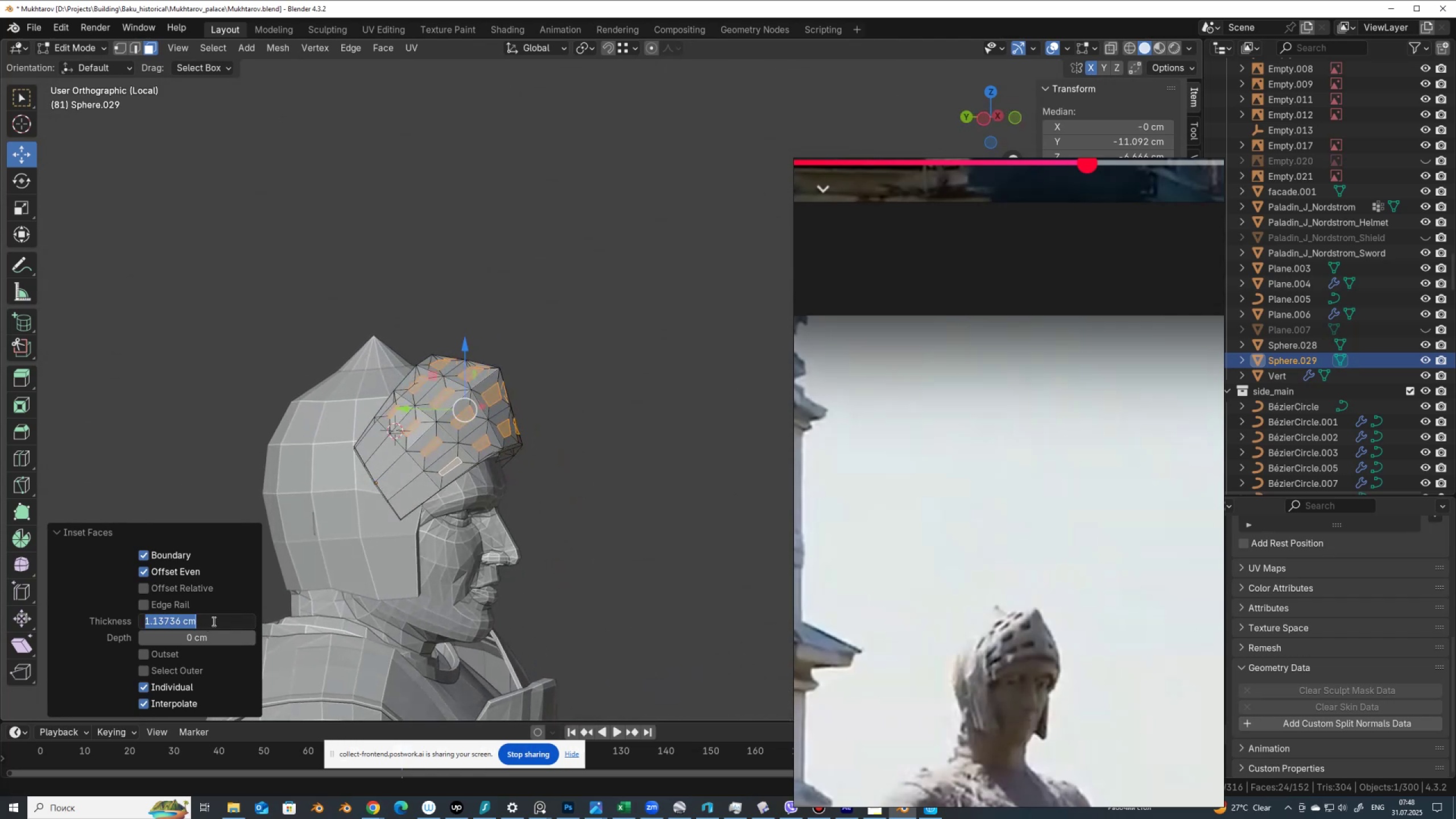 
key(Numpad0)
 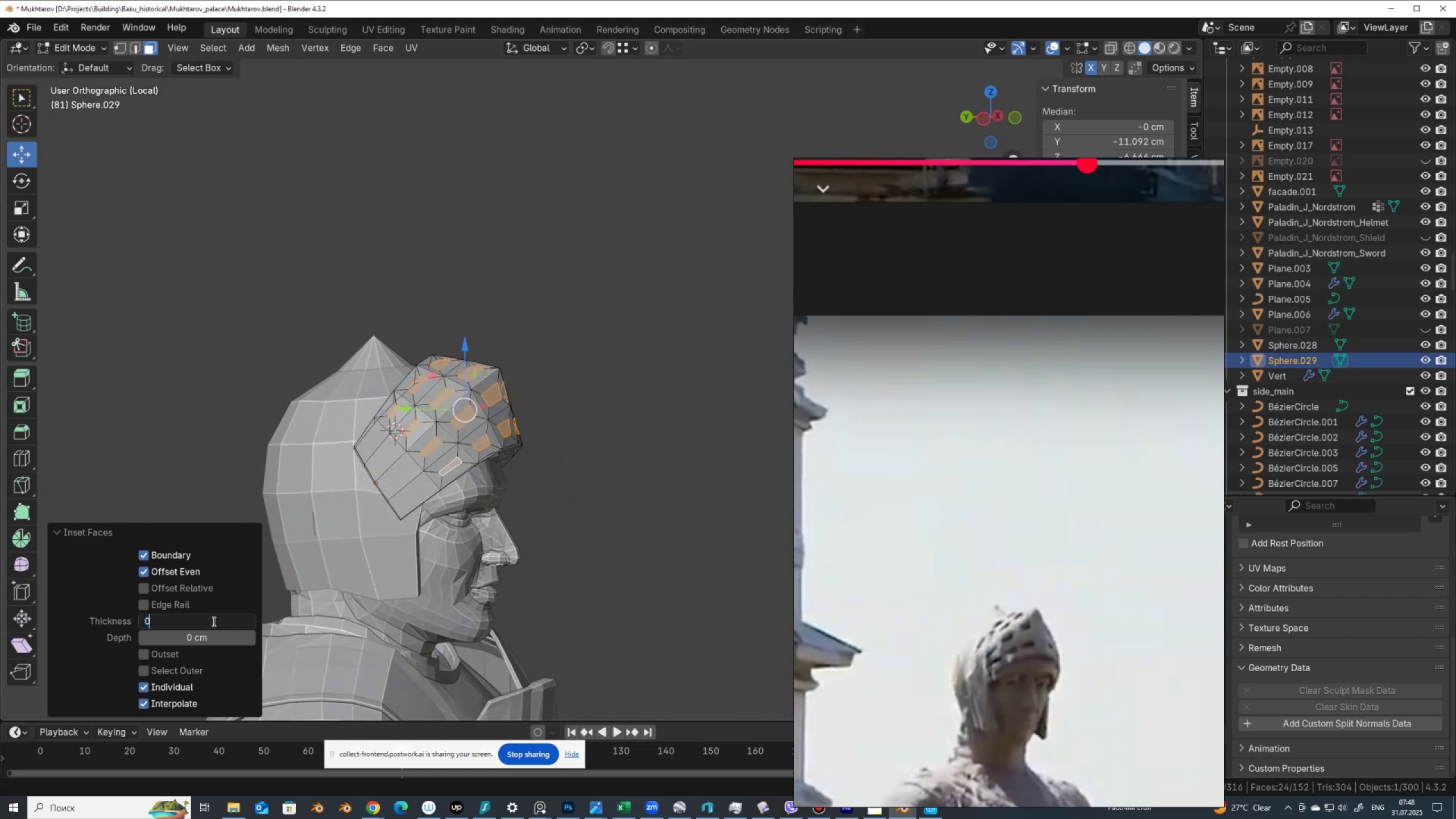 
key(NumpadDecimal)
 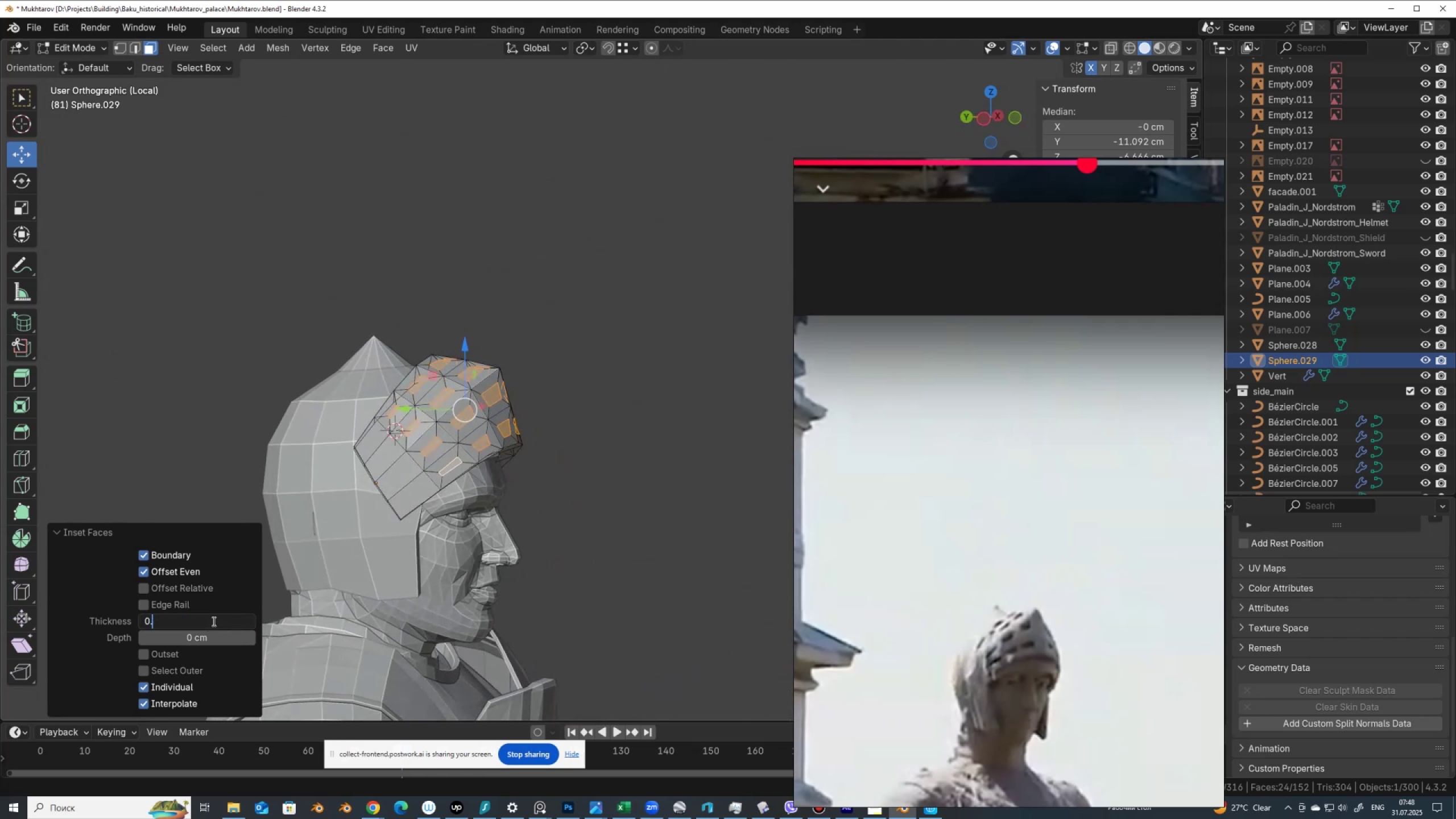 
key(Numpad5)
 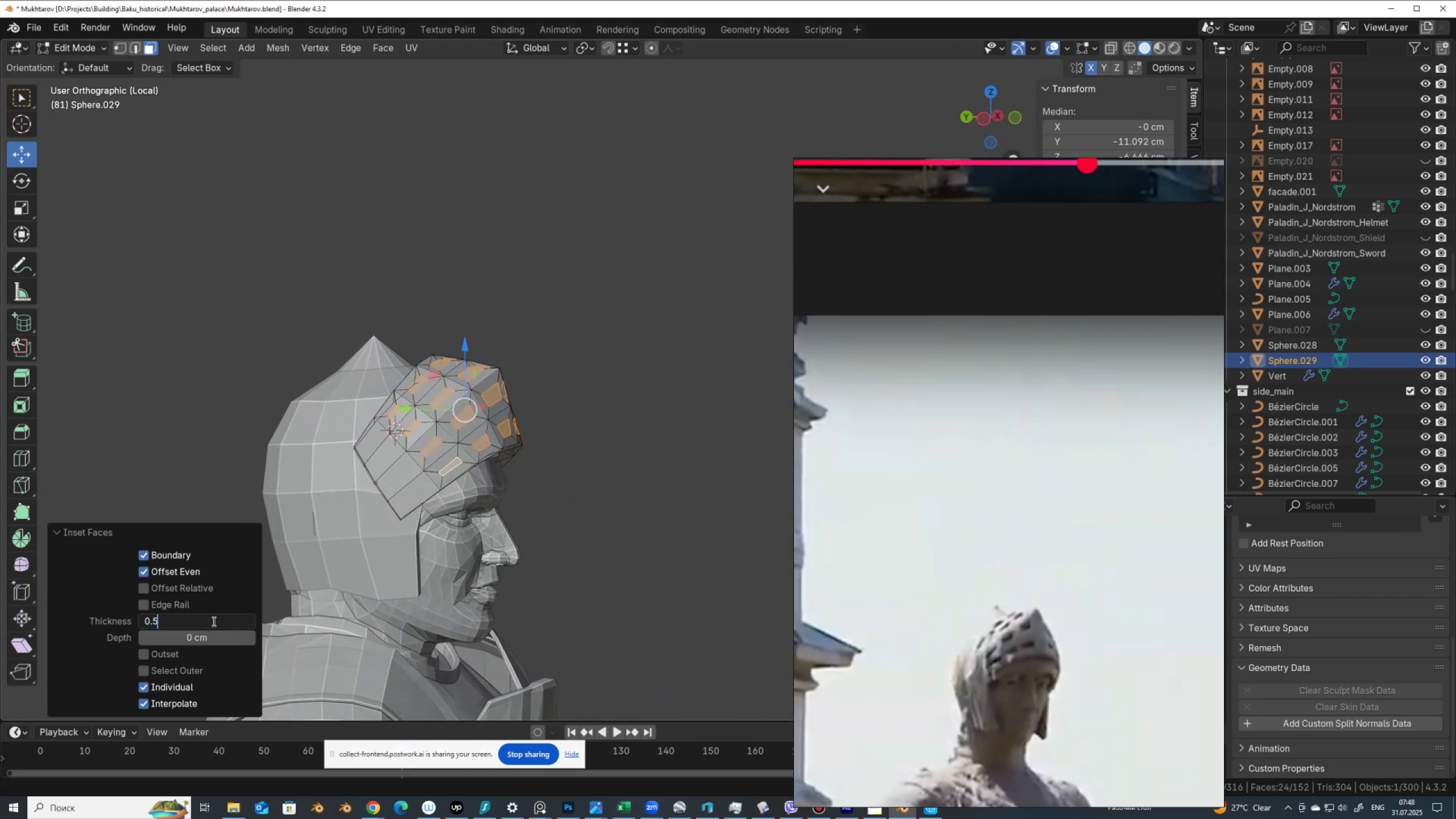 
key(NumpadEnter)
 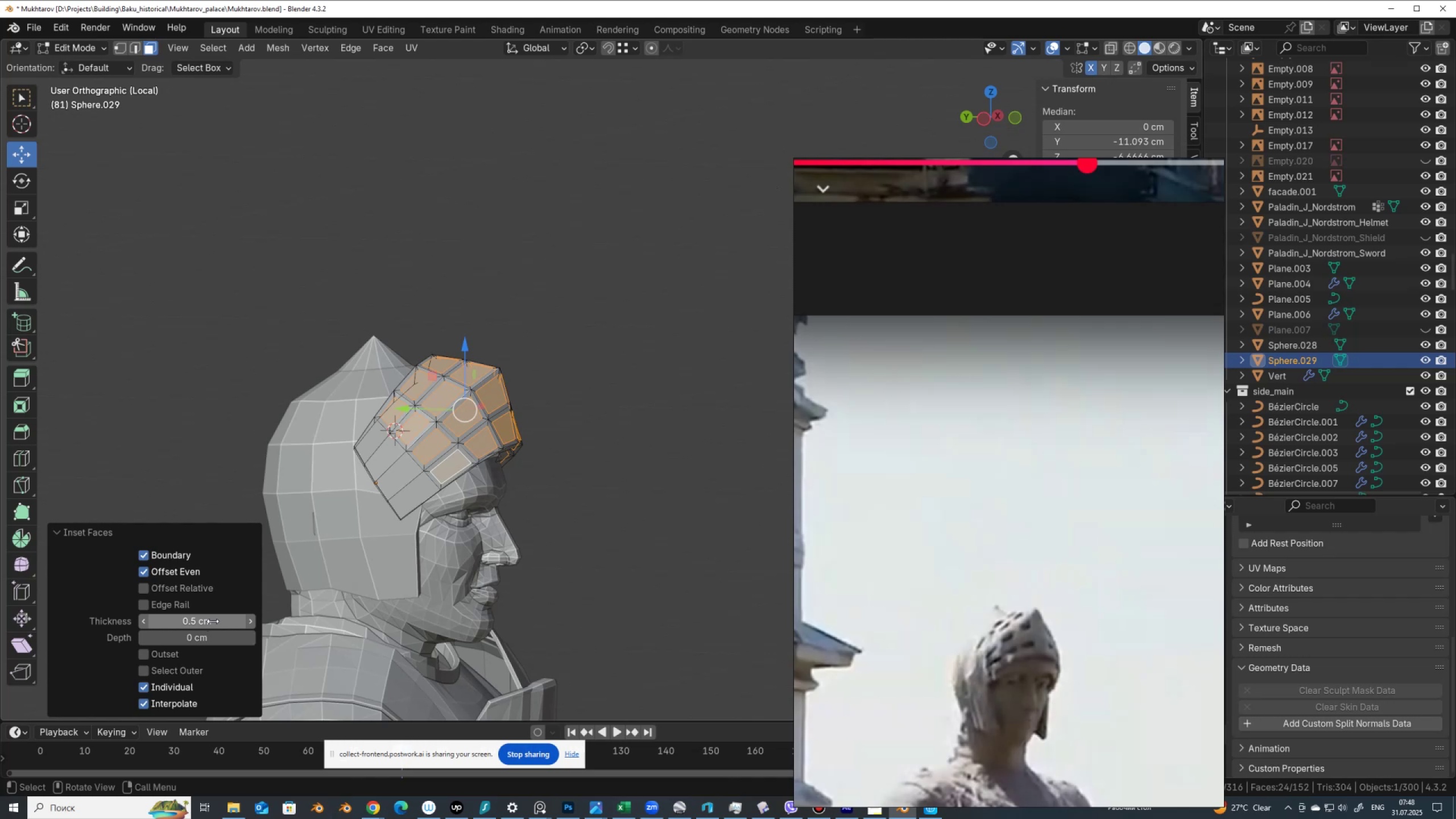 
left_click([186, 623])
 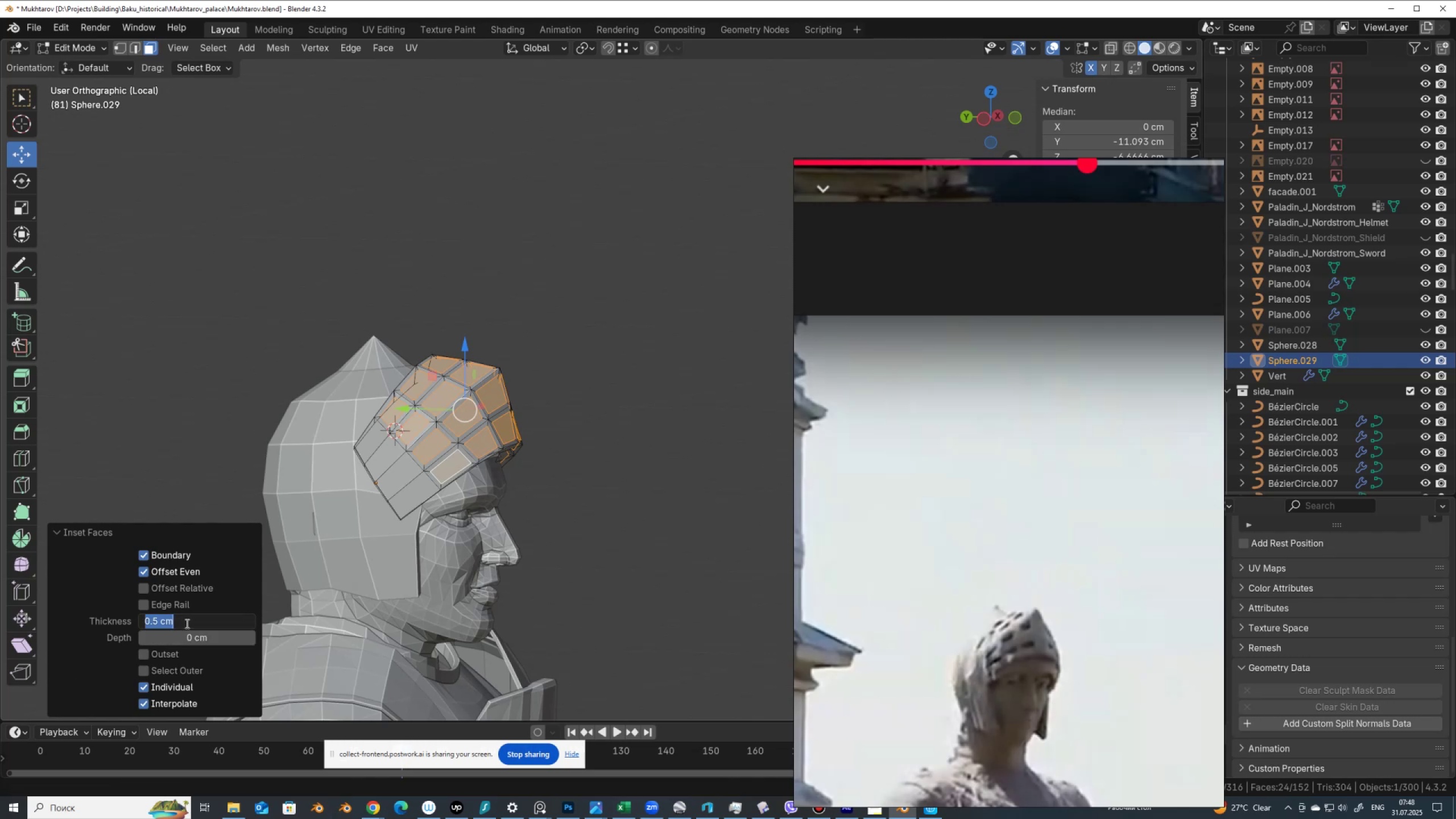 
key(Numpad0)
 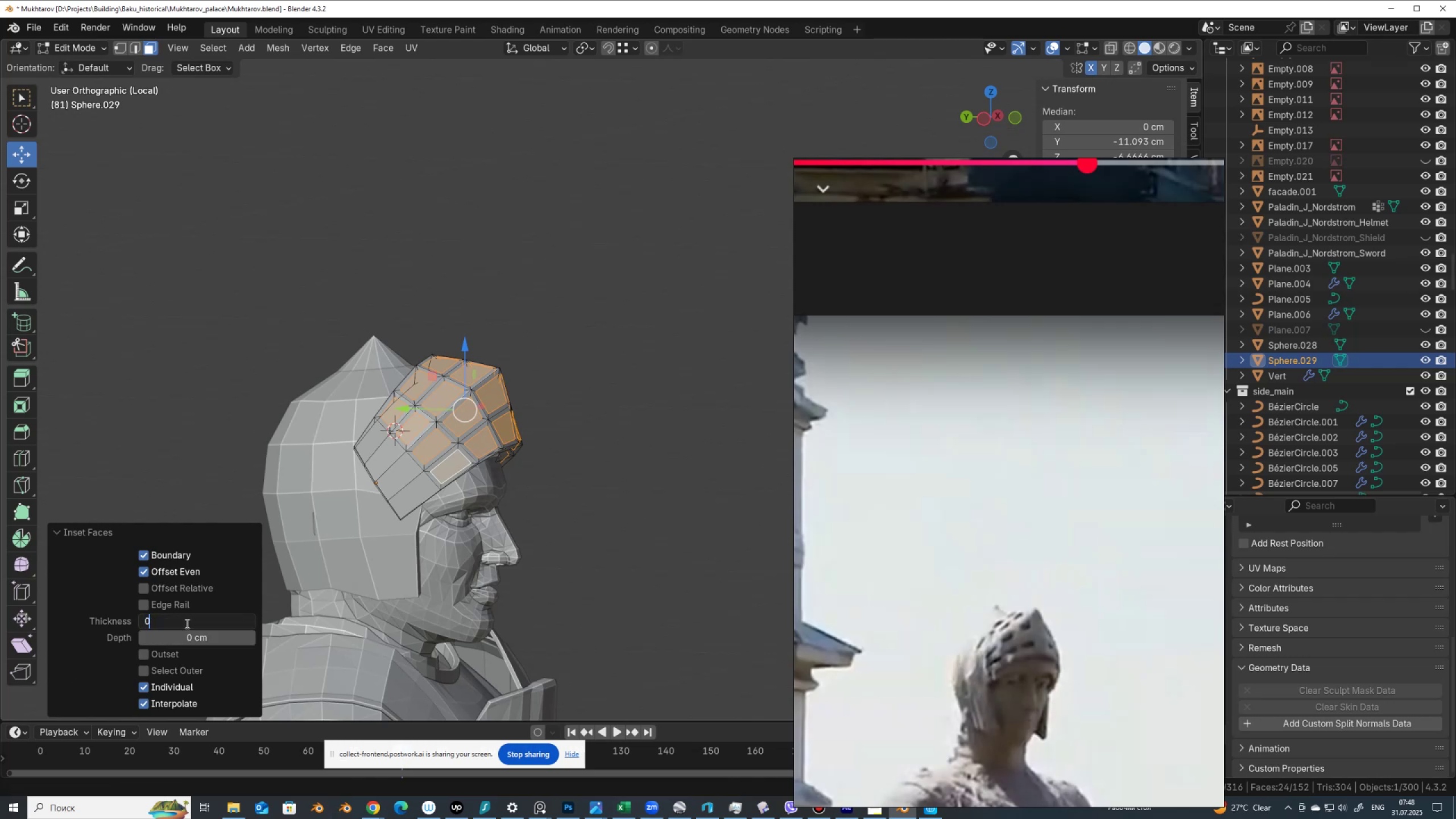 
key(NumpadDecimal)
 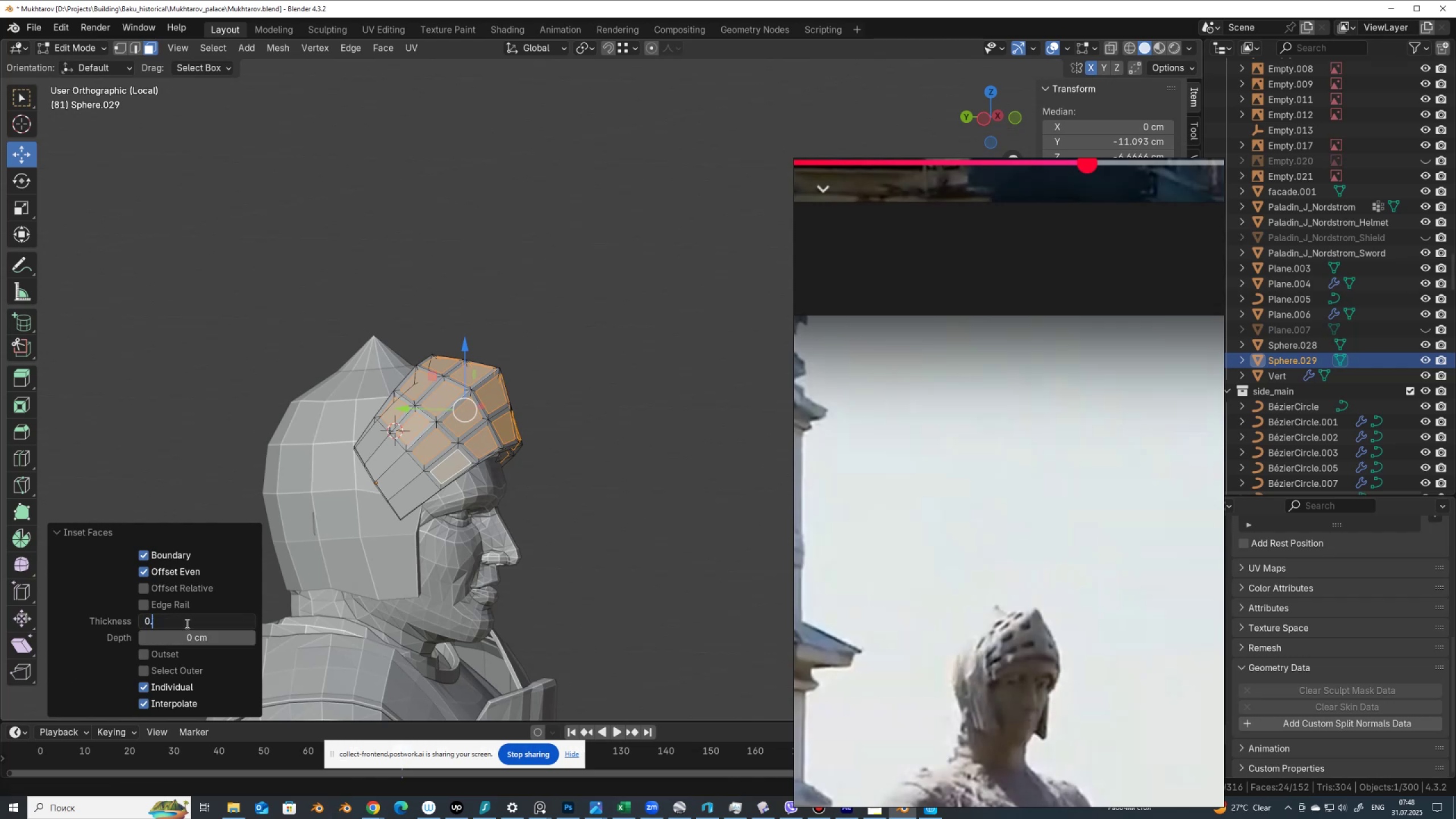 
key(Numpad7)
 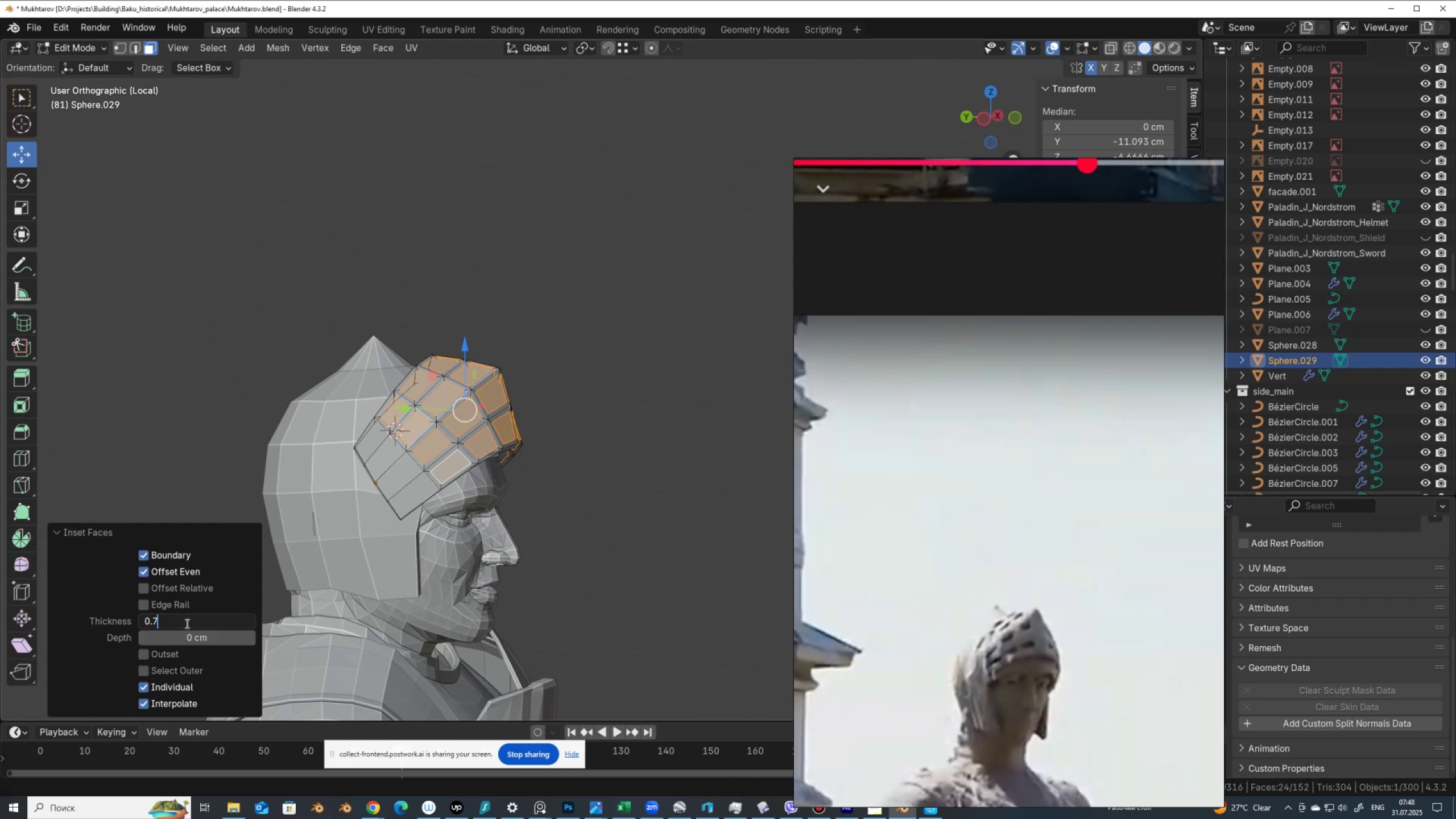 
key(NumpadEnter)
 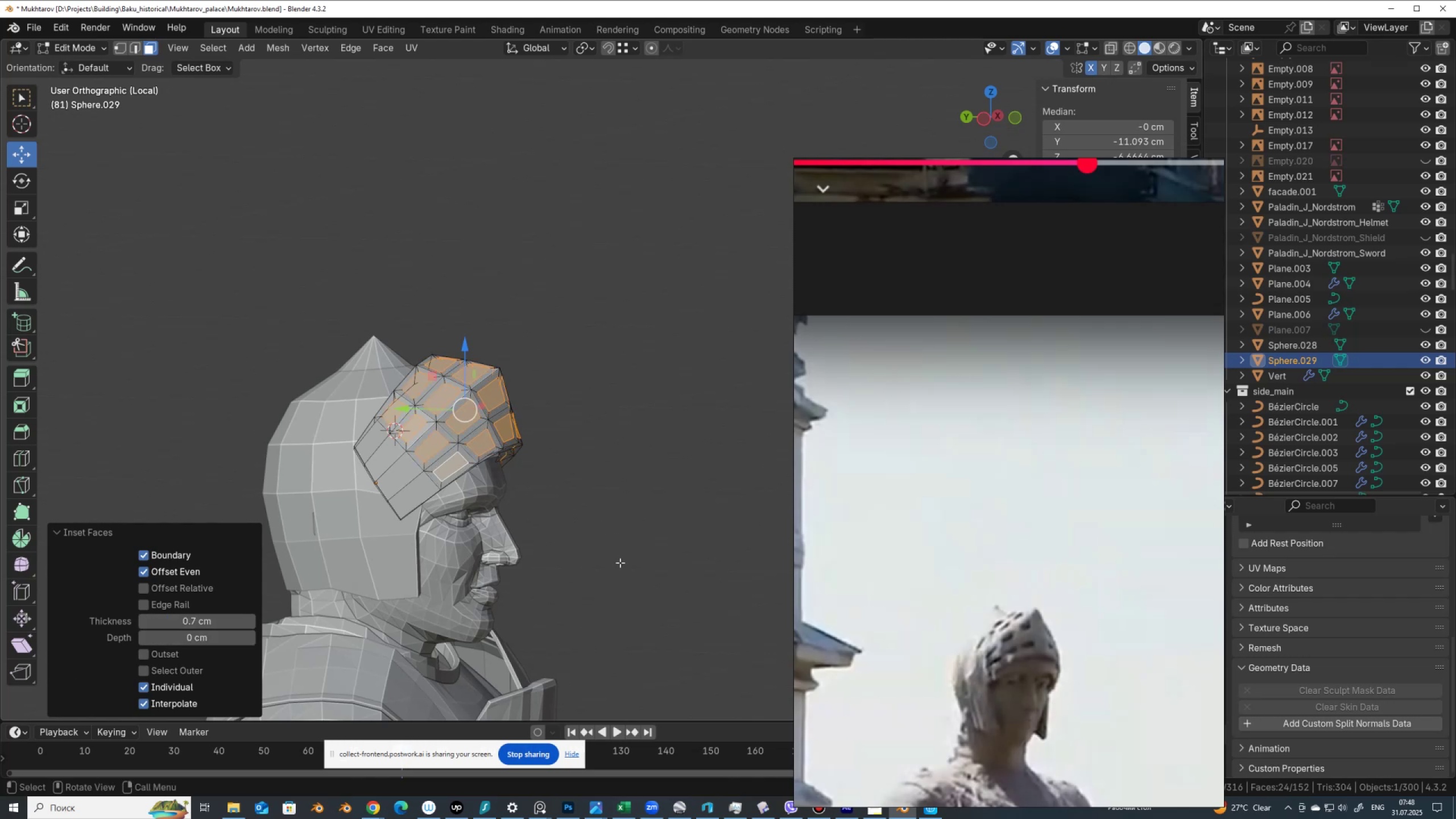 
wait(5.71)
 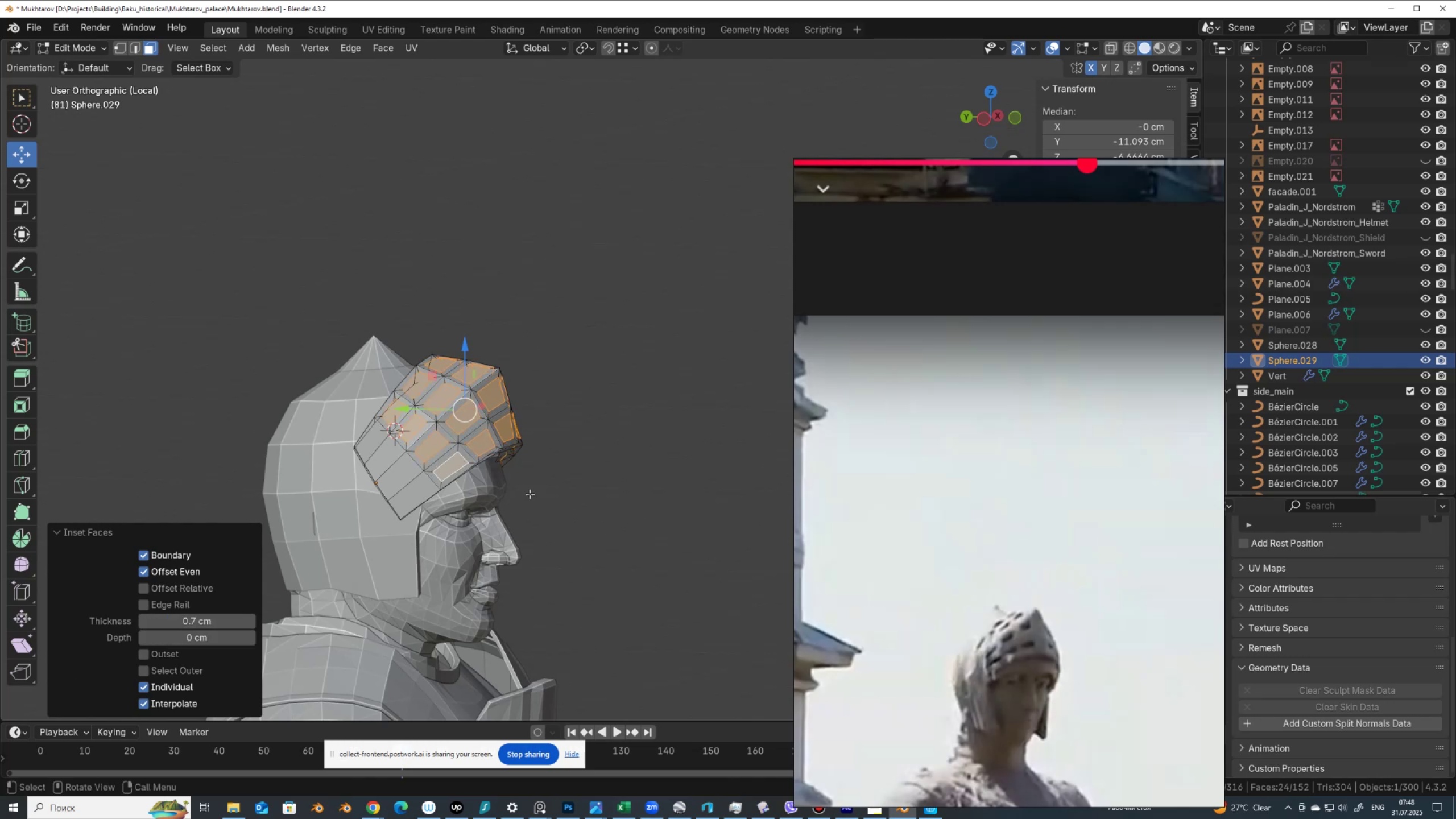 
key(I)
 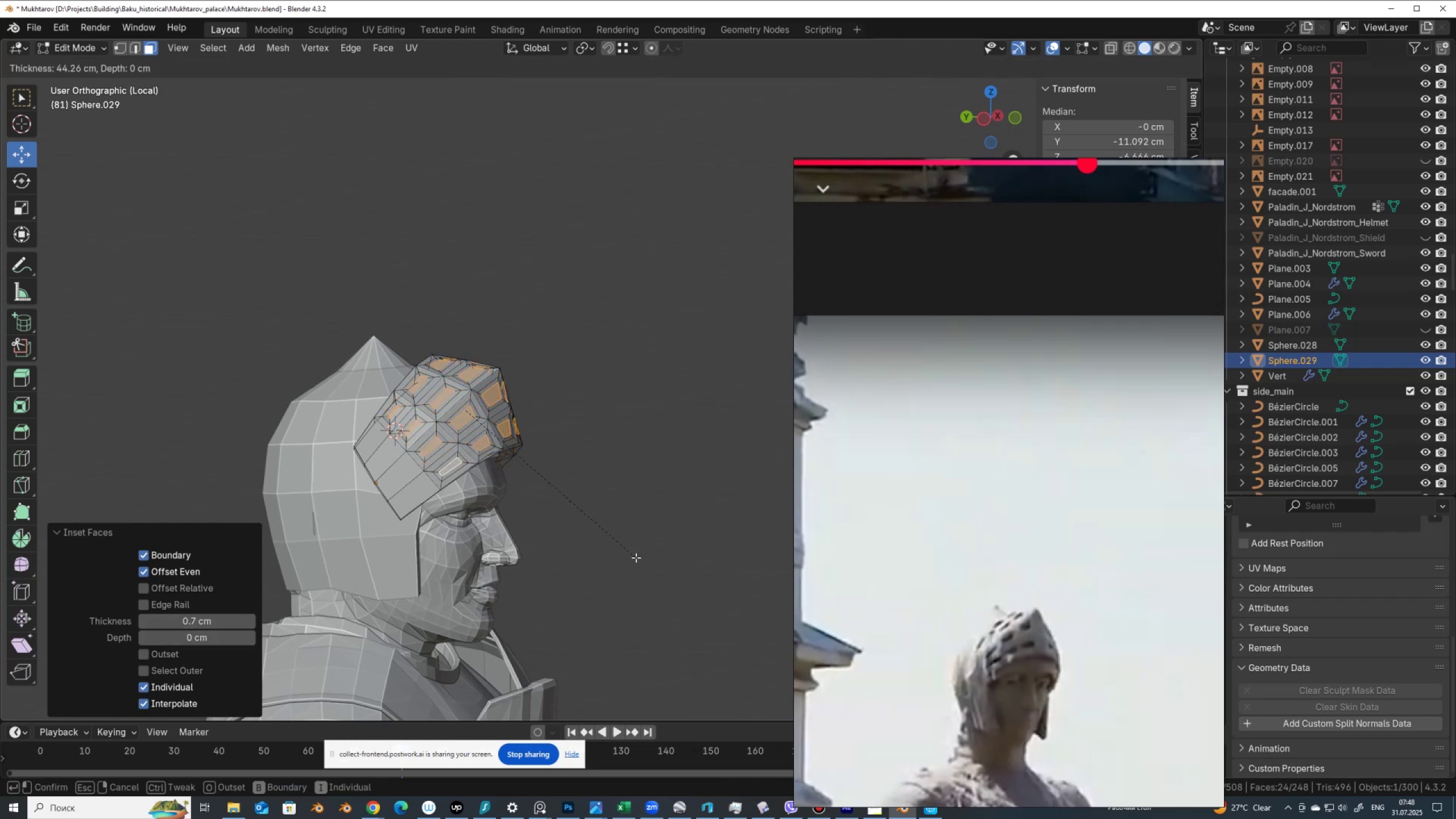 
left_click([636, 557])
 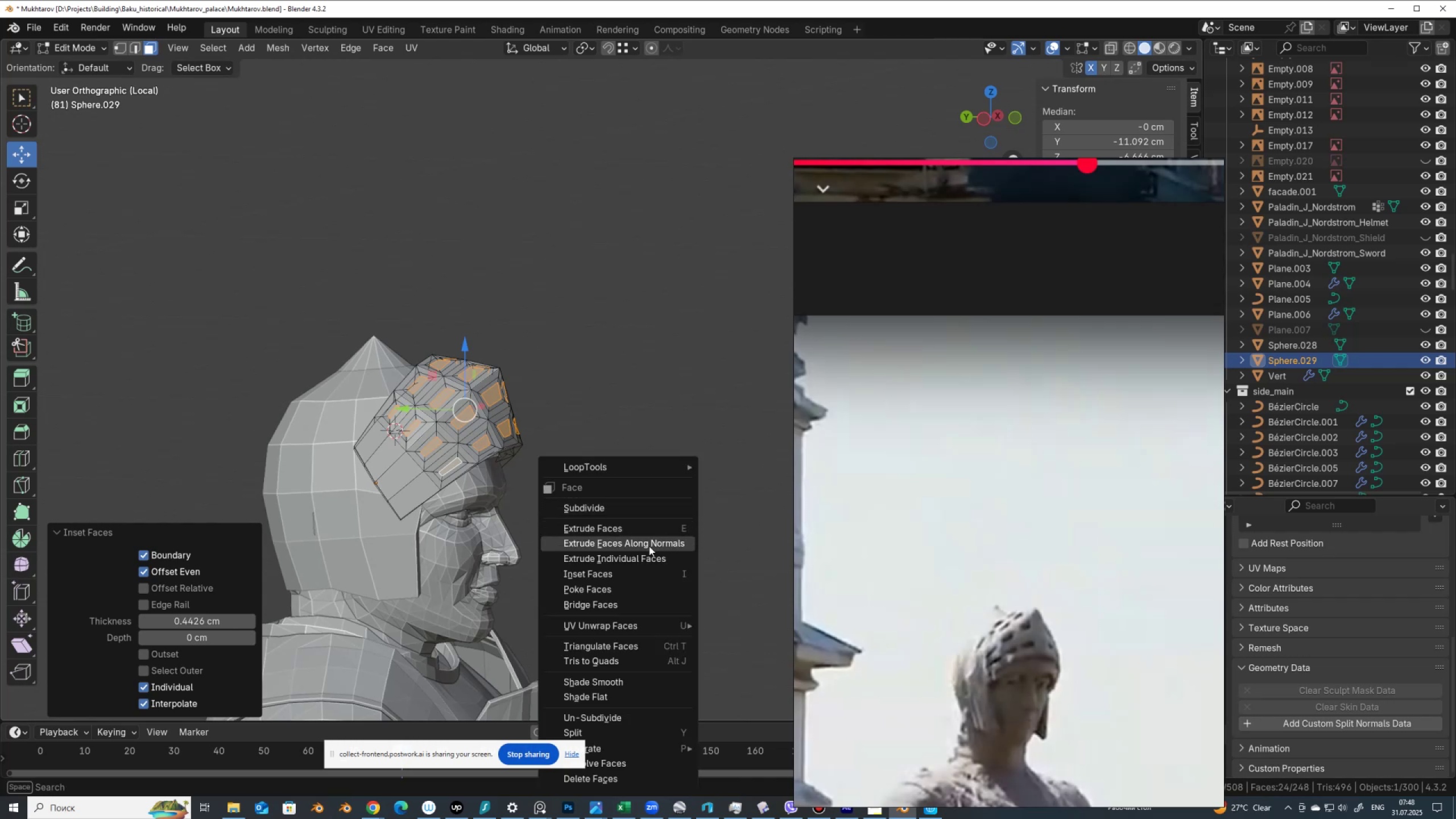 
left_click([650, 544])
 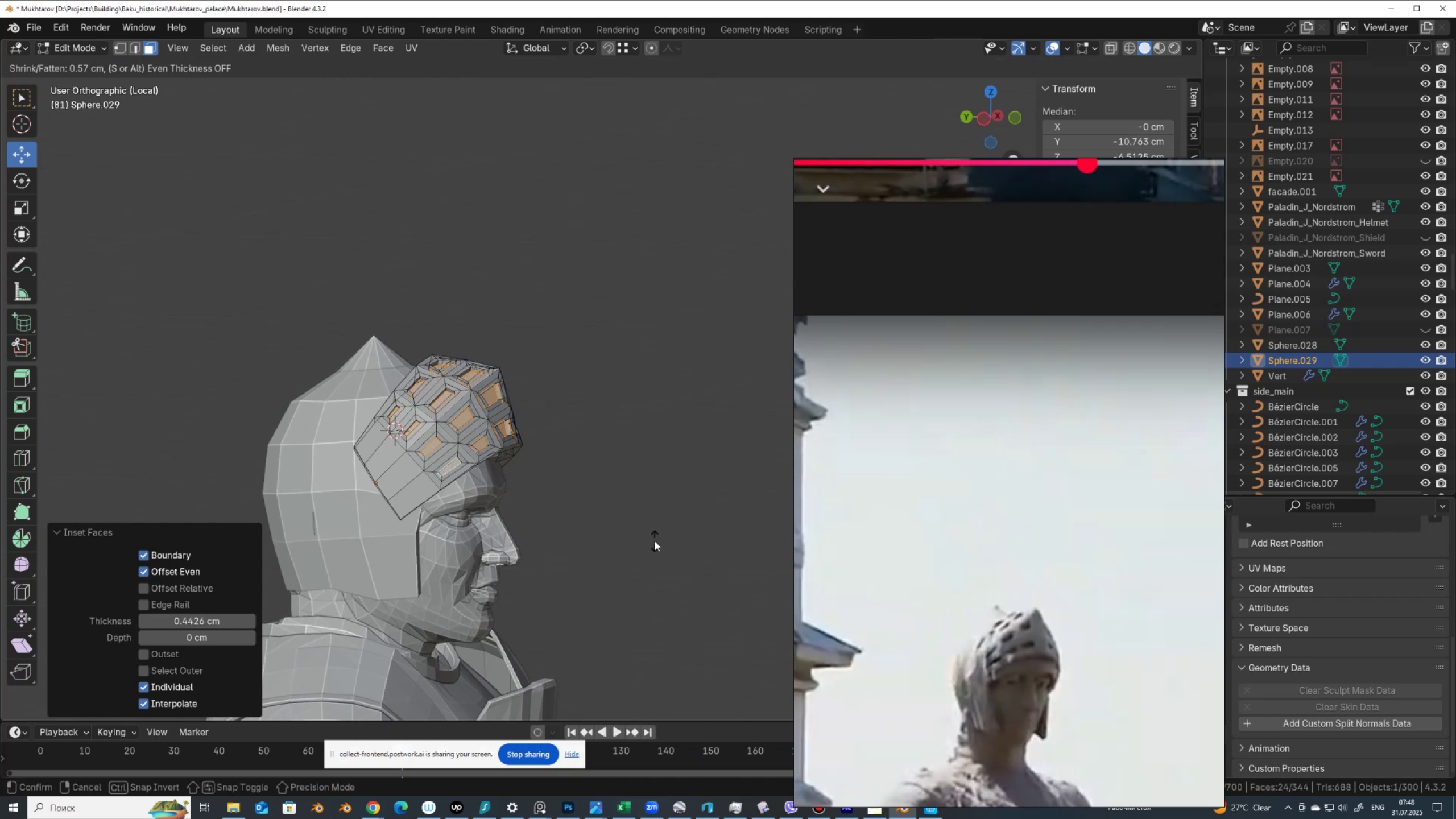 
left_click([655, 541])
 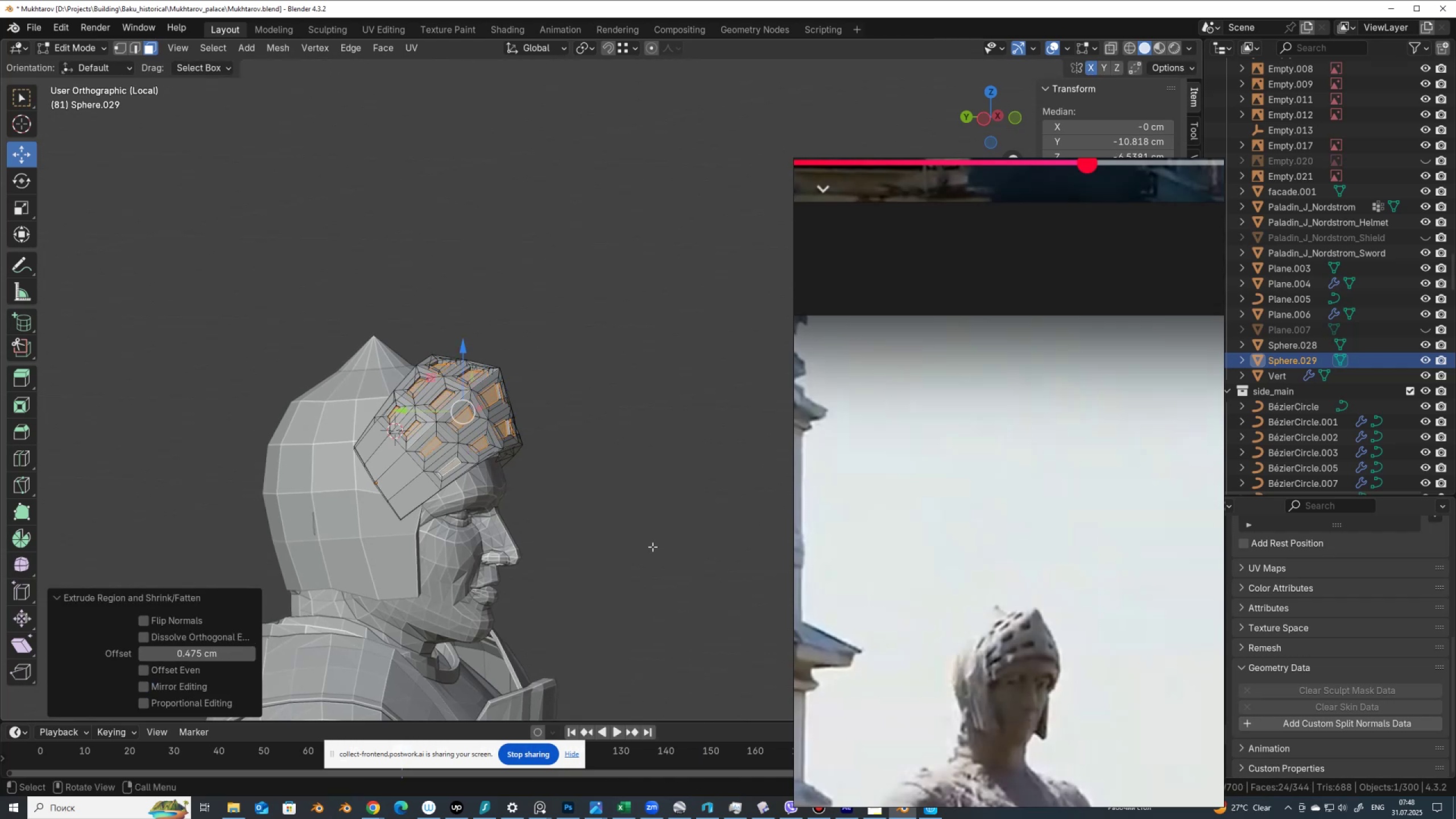 
key(Tab)
 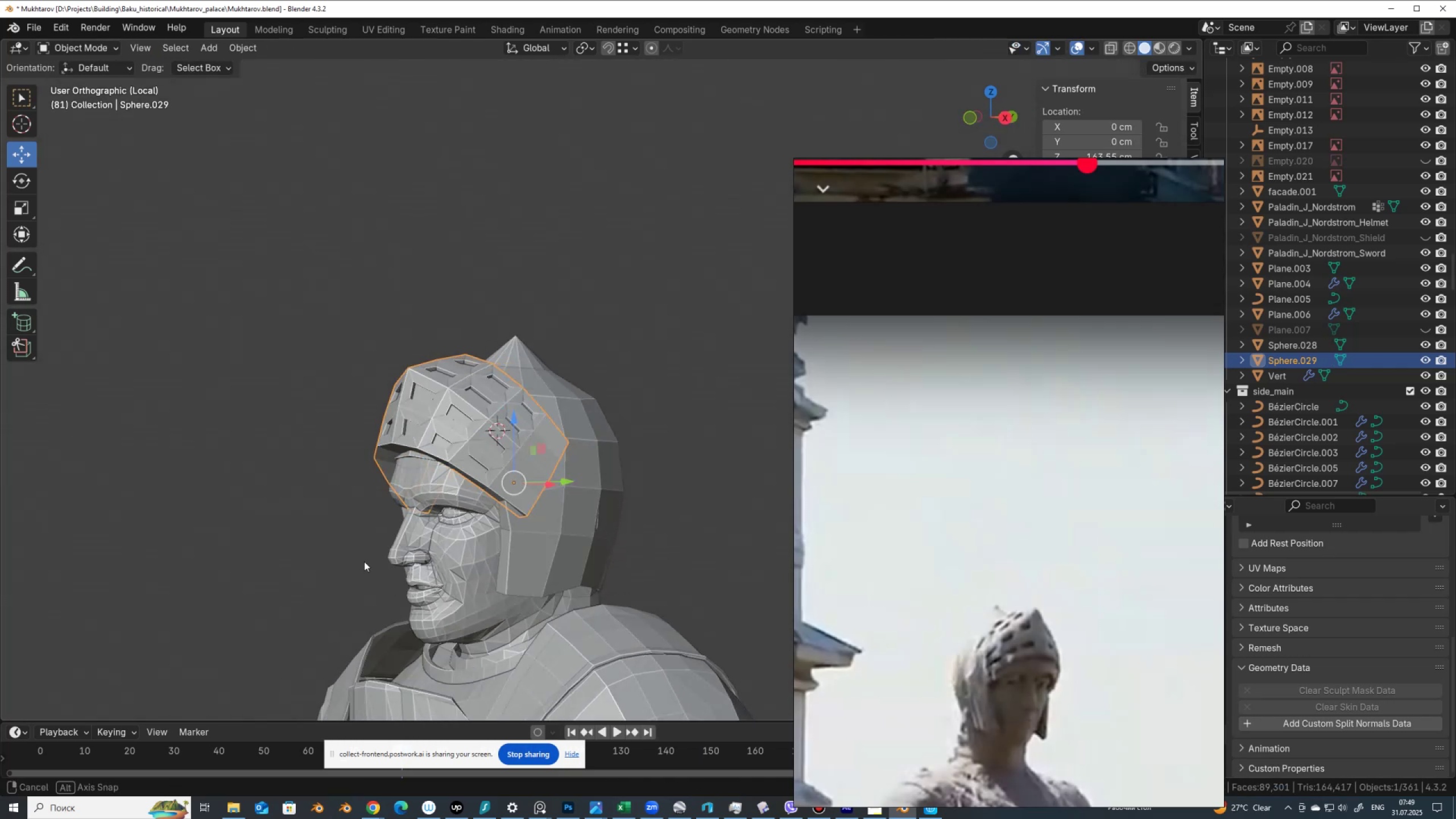 
key(Control+S)
 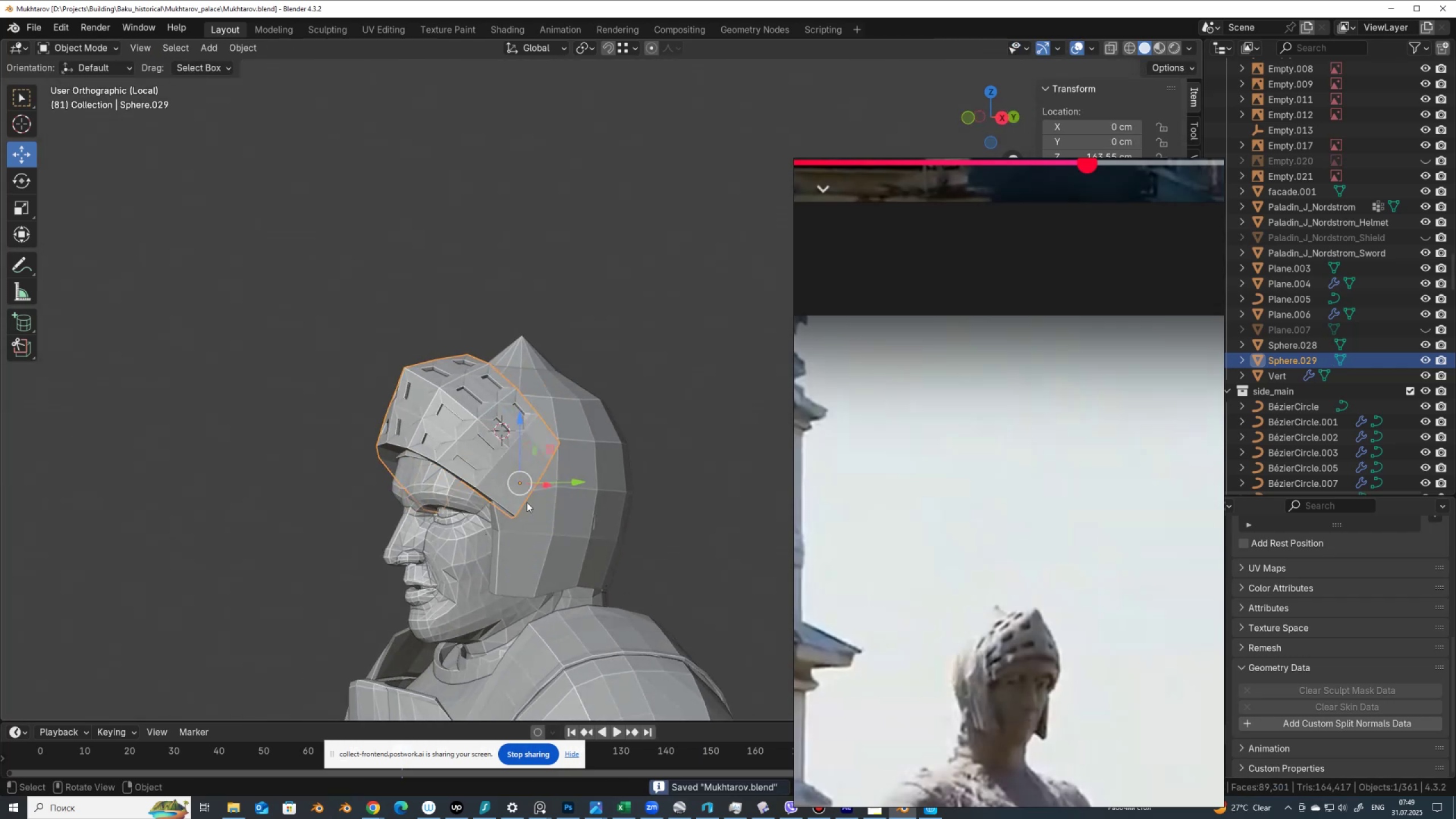 
scroll: coordinate [552, 456], scroll_direction: down, amount: 6.0
 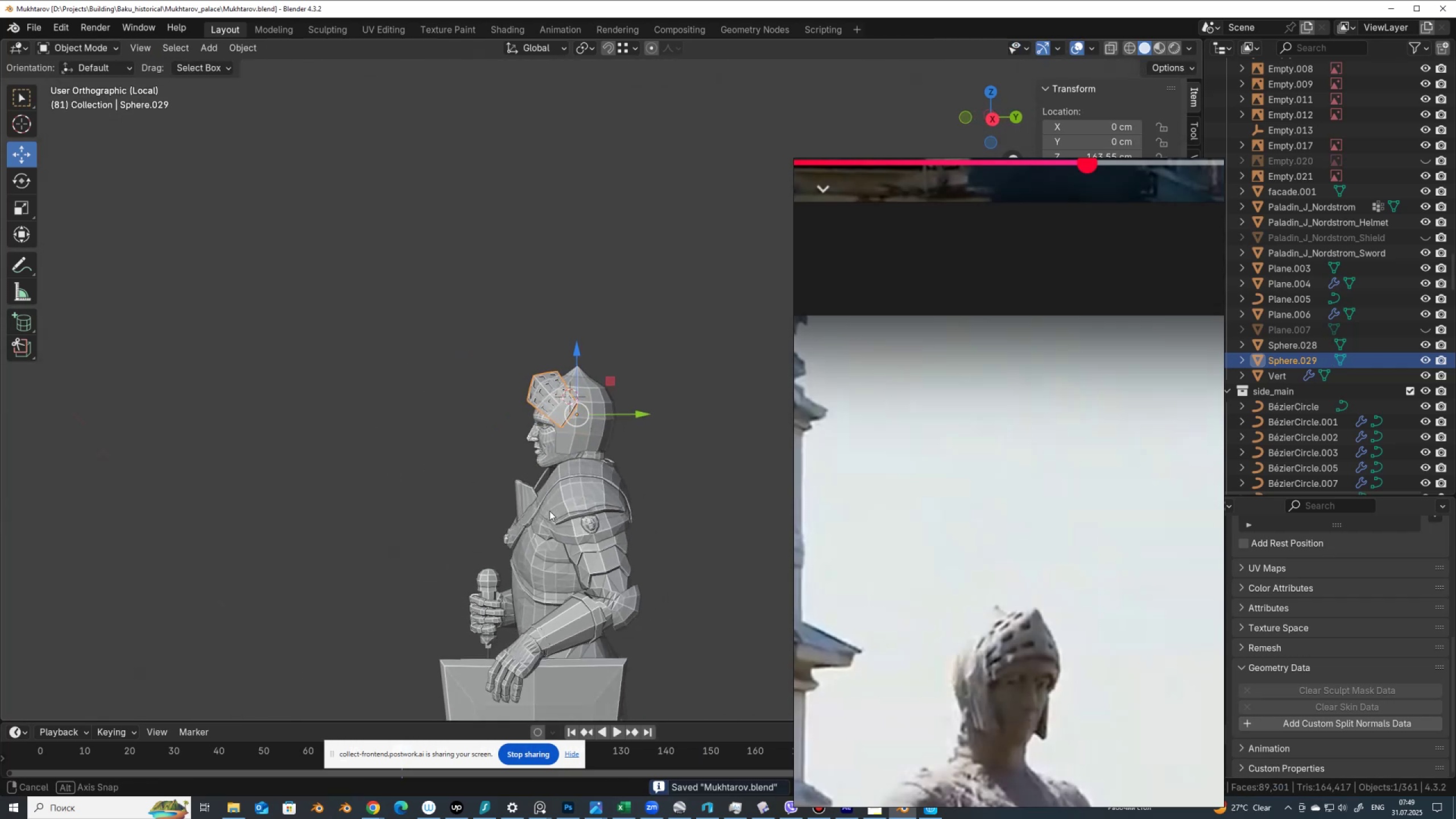 
scroll: coordinate [617, 556], scroll_direction: up, amount: 4.0
 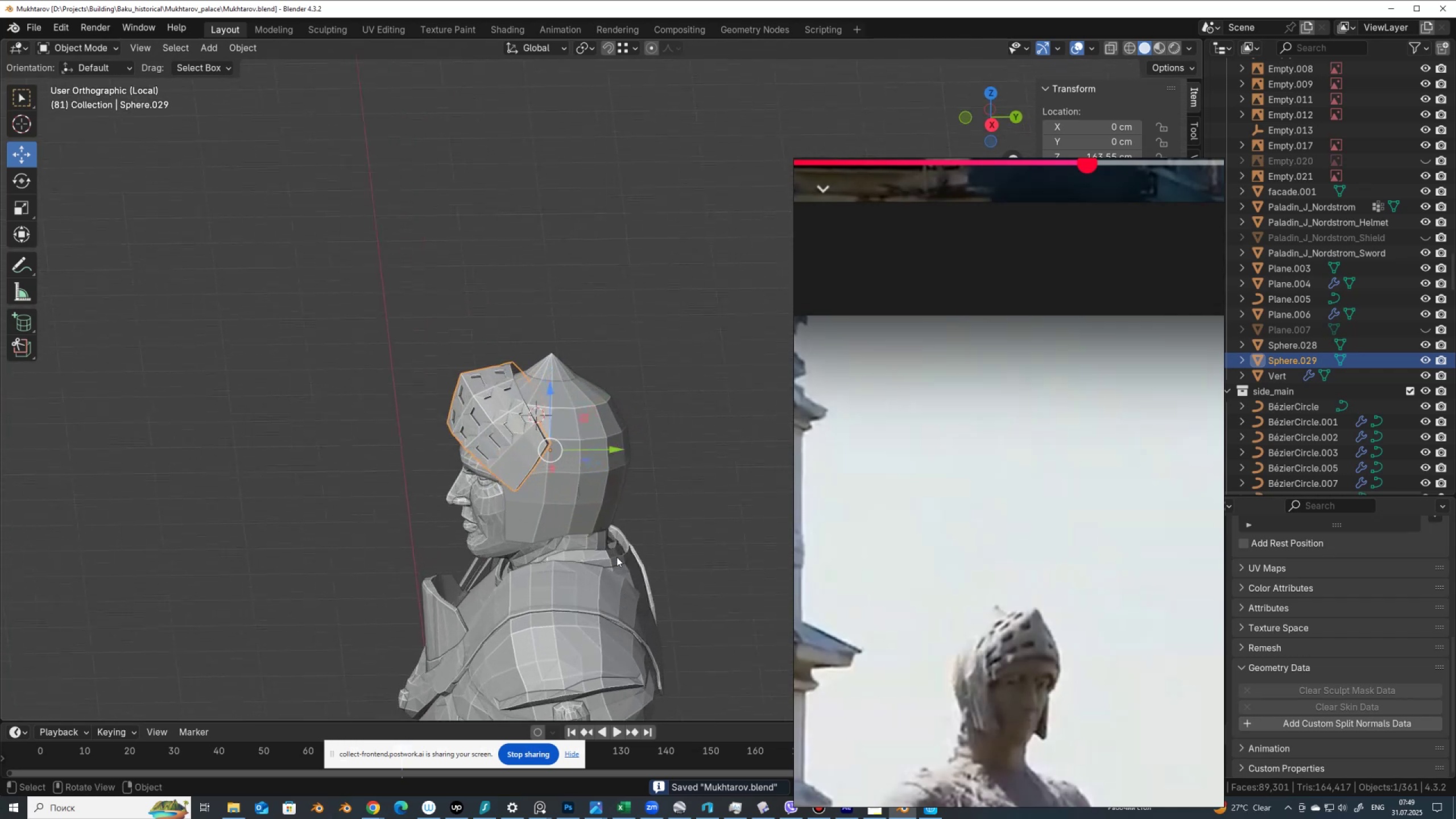 
hold_key(key=ShiftLeft, duration=0.45)
 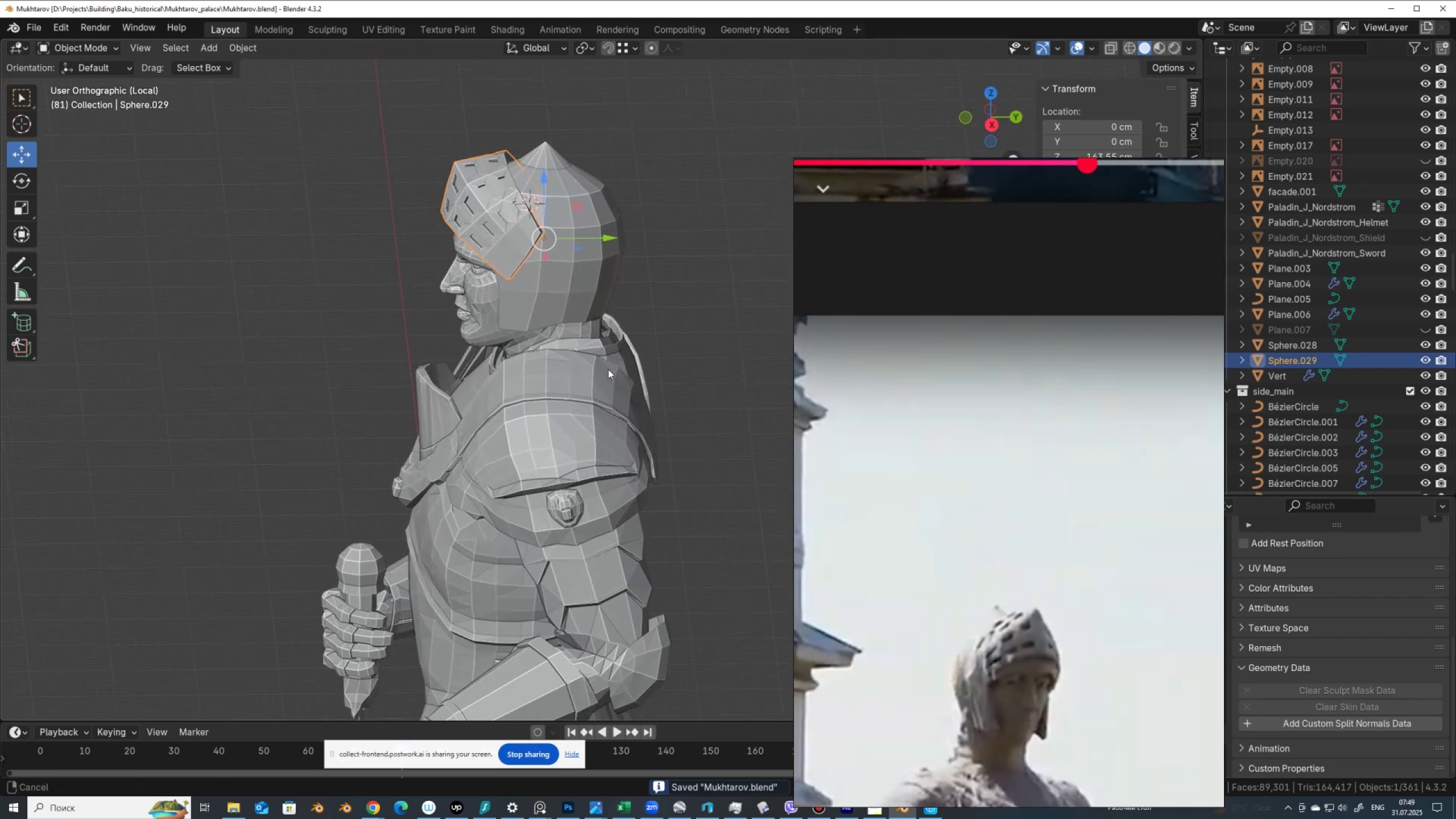 
scroll: coordinate [591, 524], scroll_direction: up, amount: 3.0
 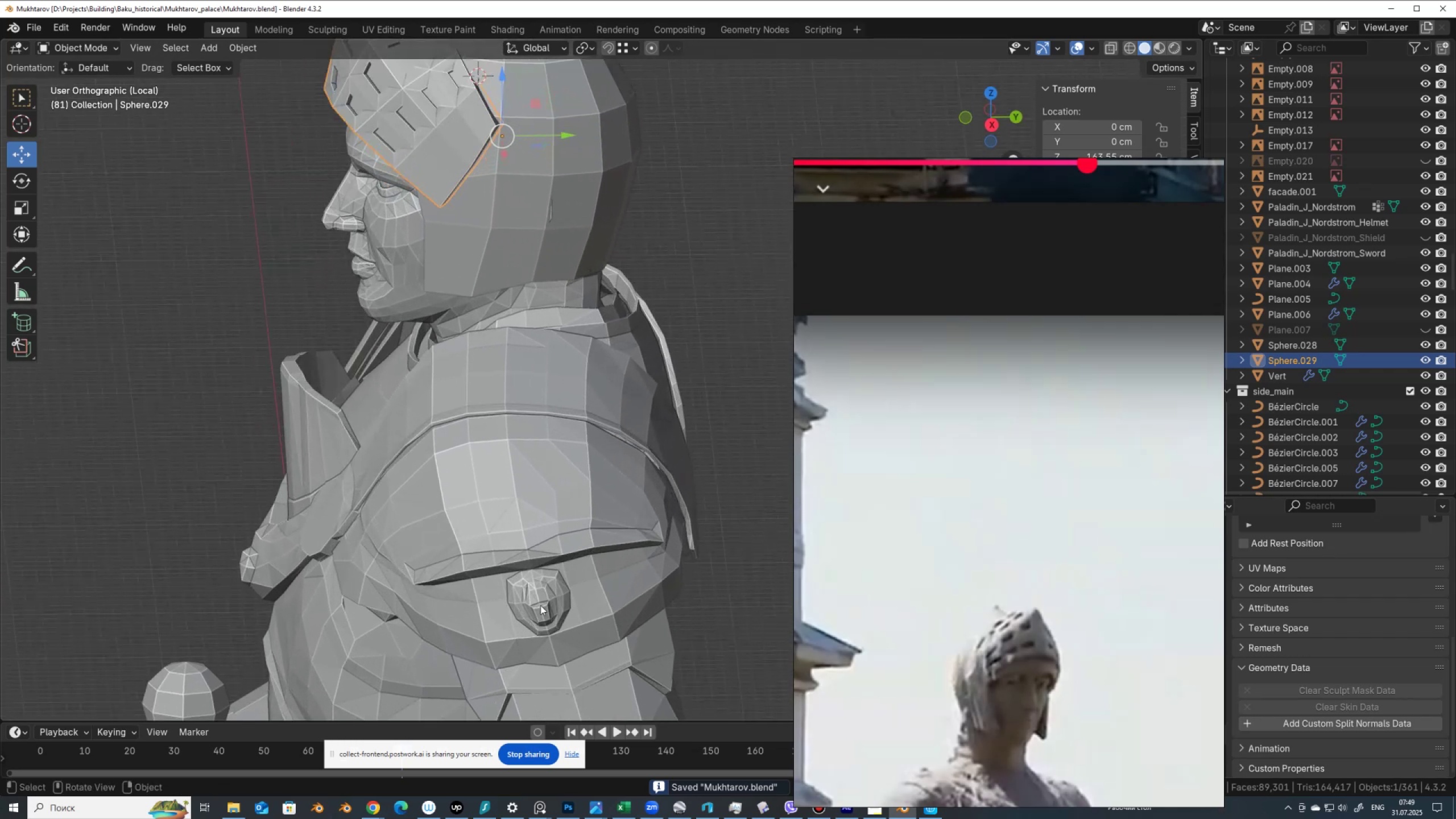 
left_click([538, 605])
 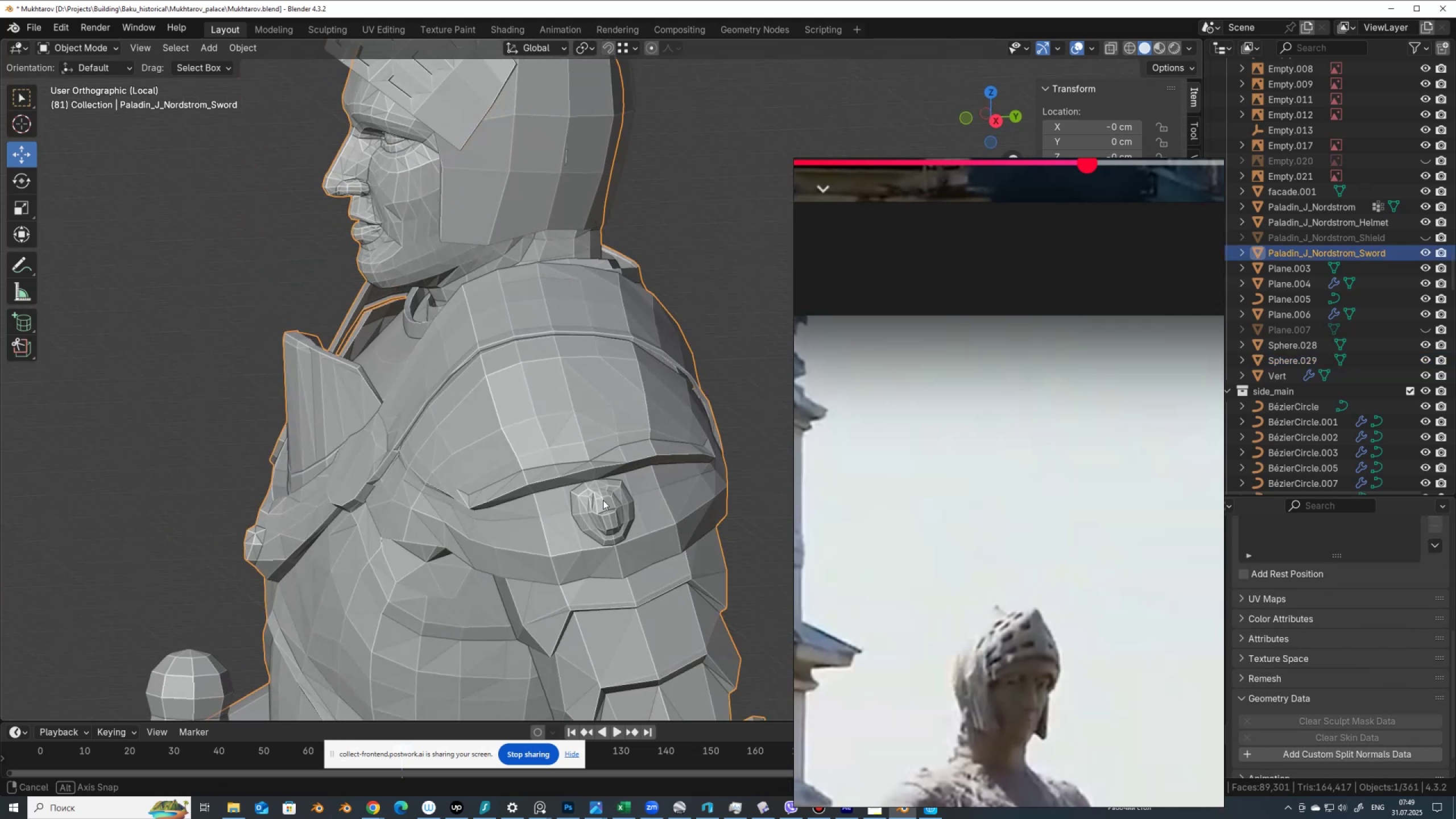 
key(Tab)
 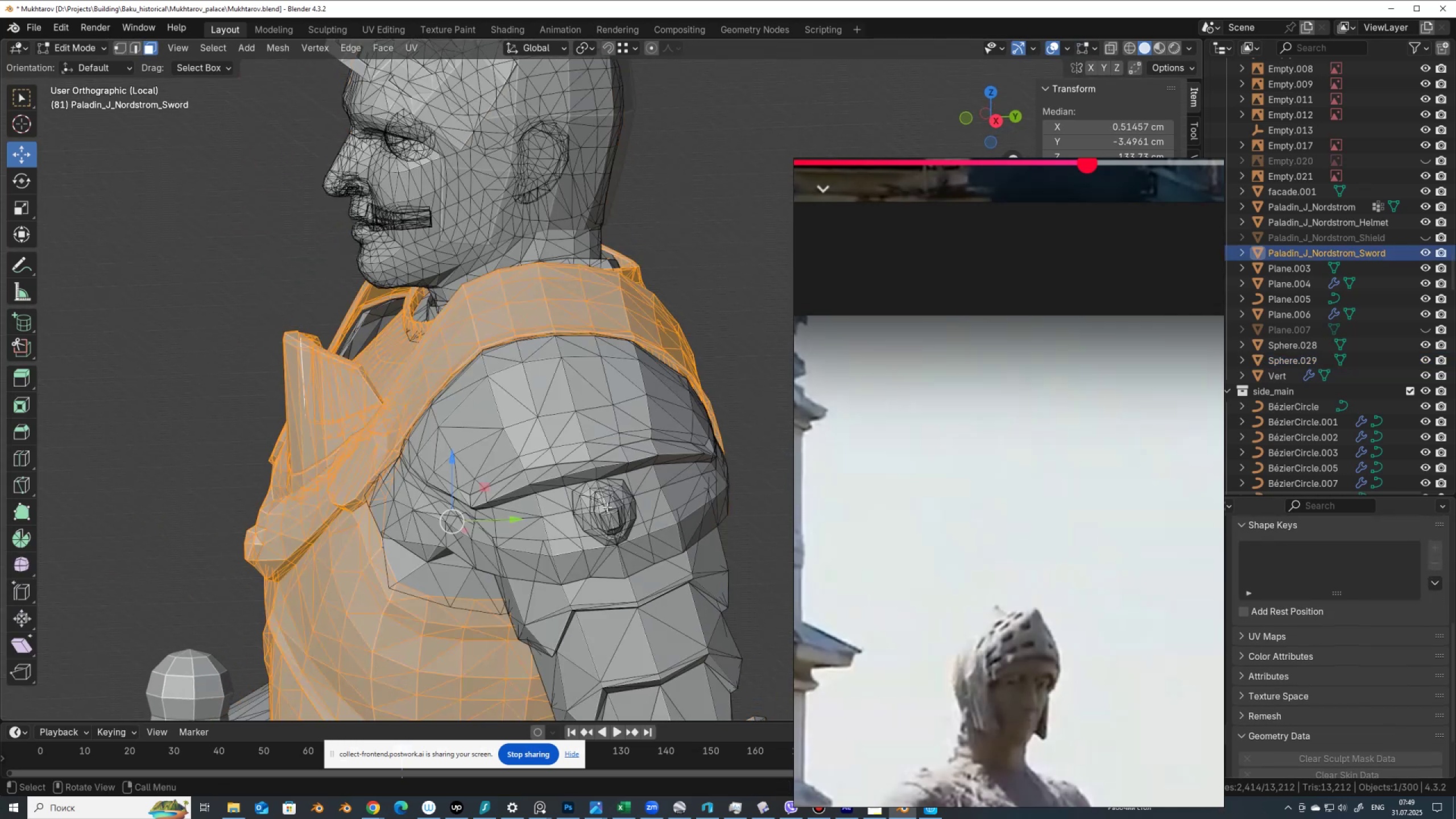 
left_click([607, 507])
 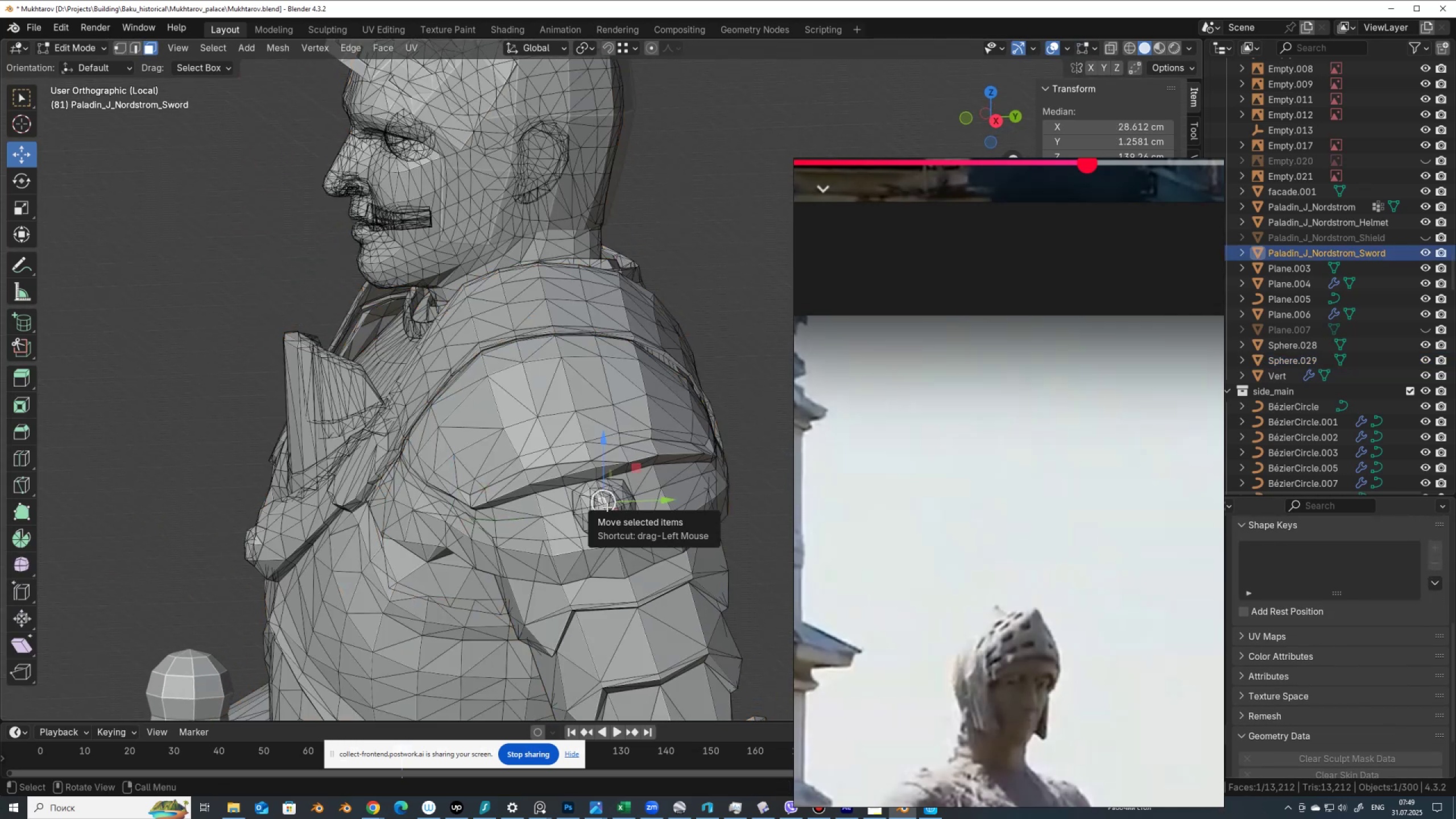 
type(llx)
 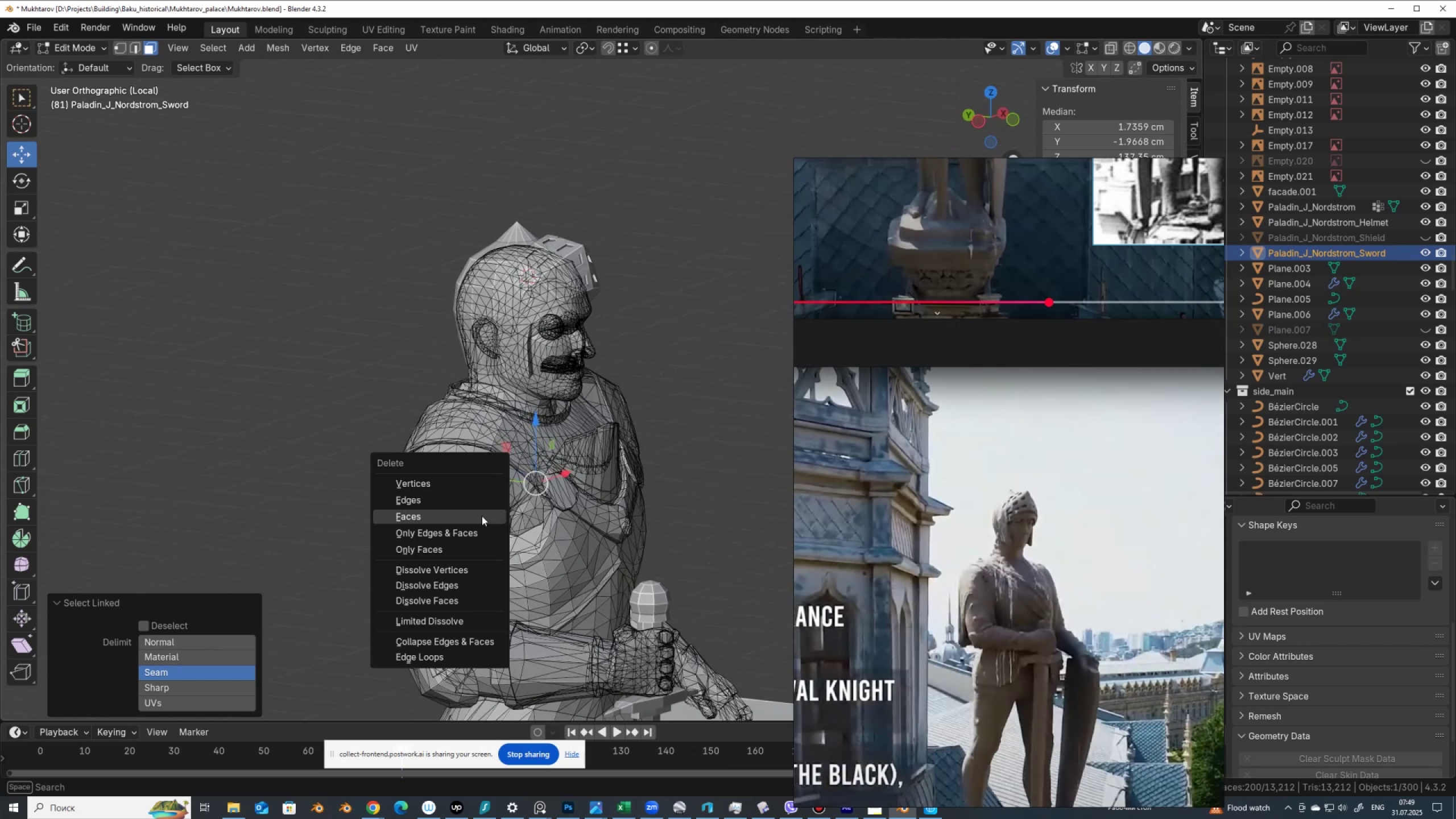 
scroll: coordinate [1018, 402], scroll_direction: down, amount: 8.0
 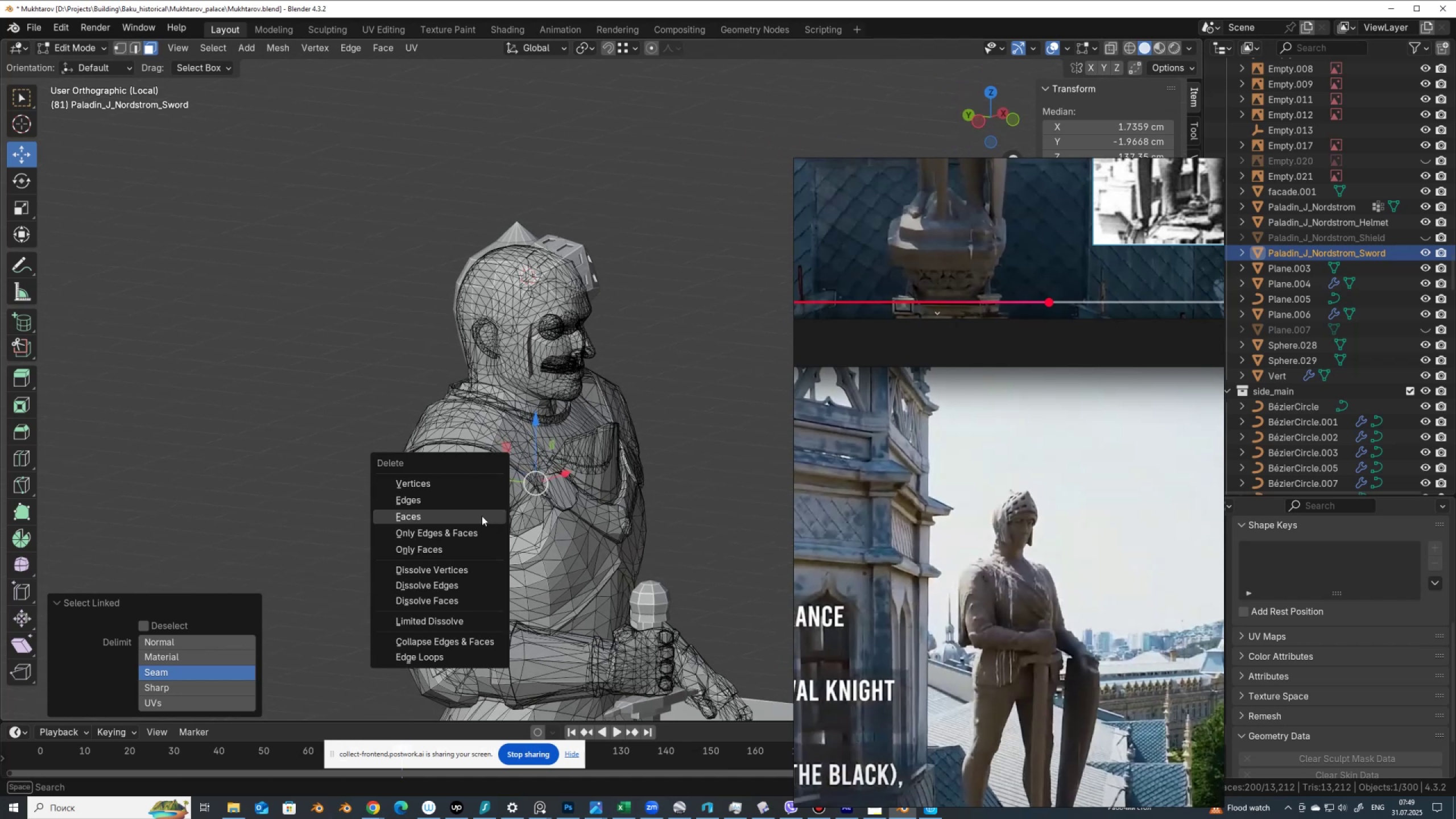 
left_click([481, 511])
 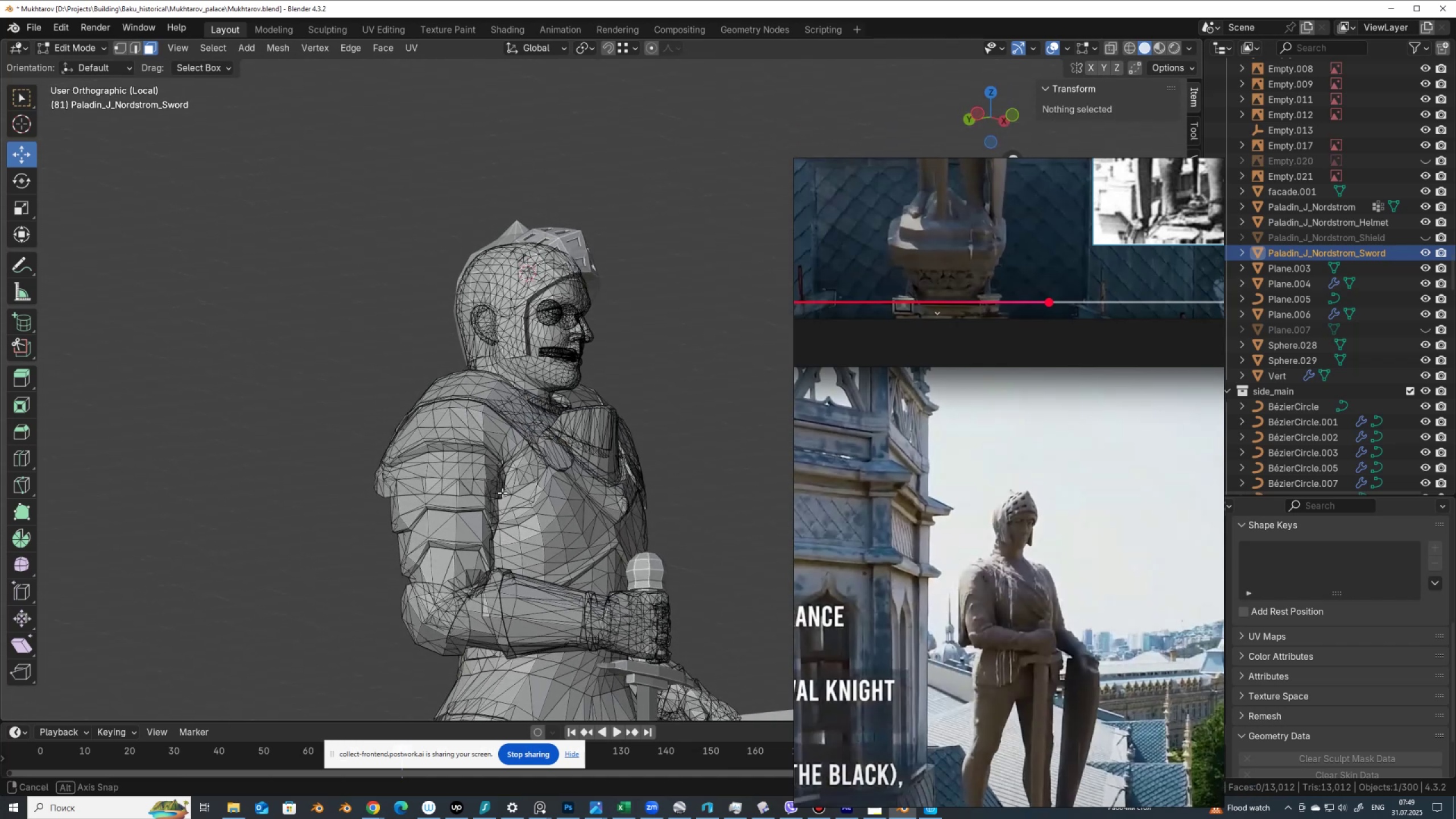 
left_click([422, 635])
 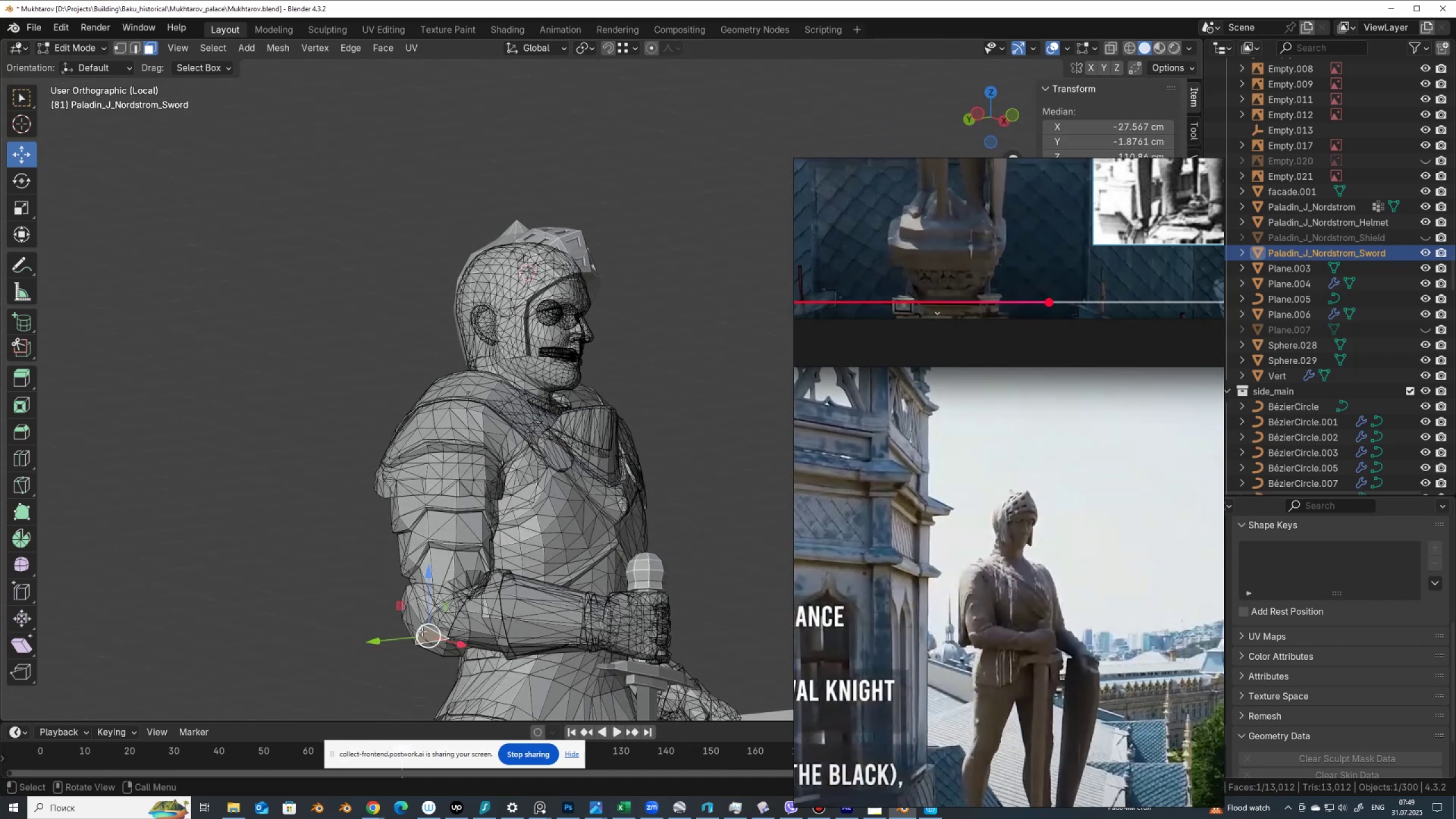 
type(llx)
 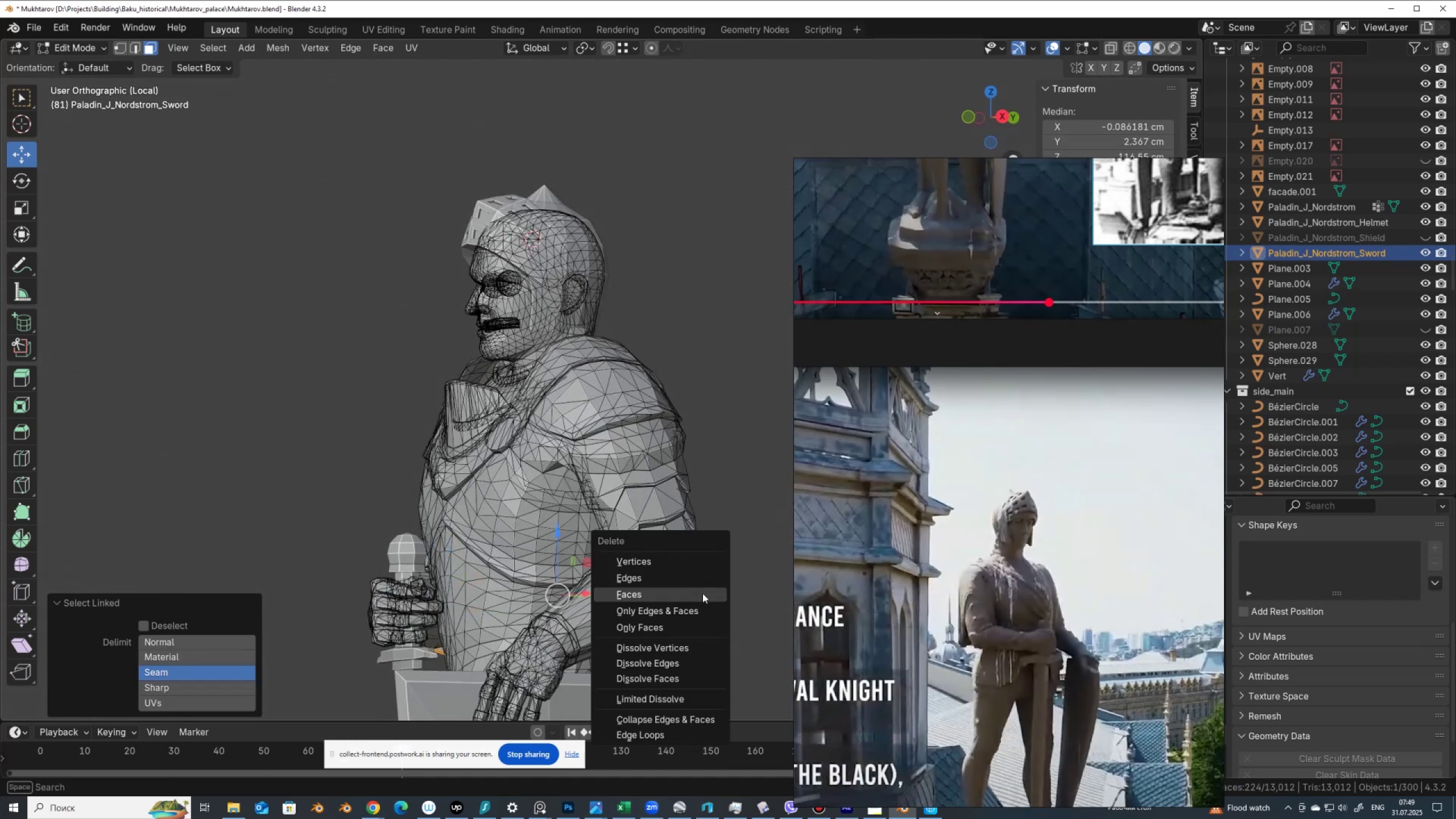 
left_click([702, 593])
 